 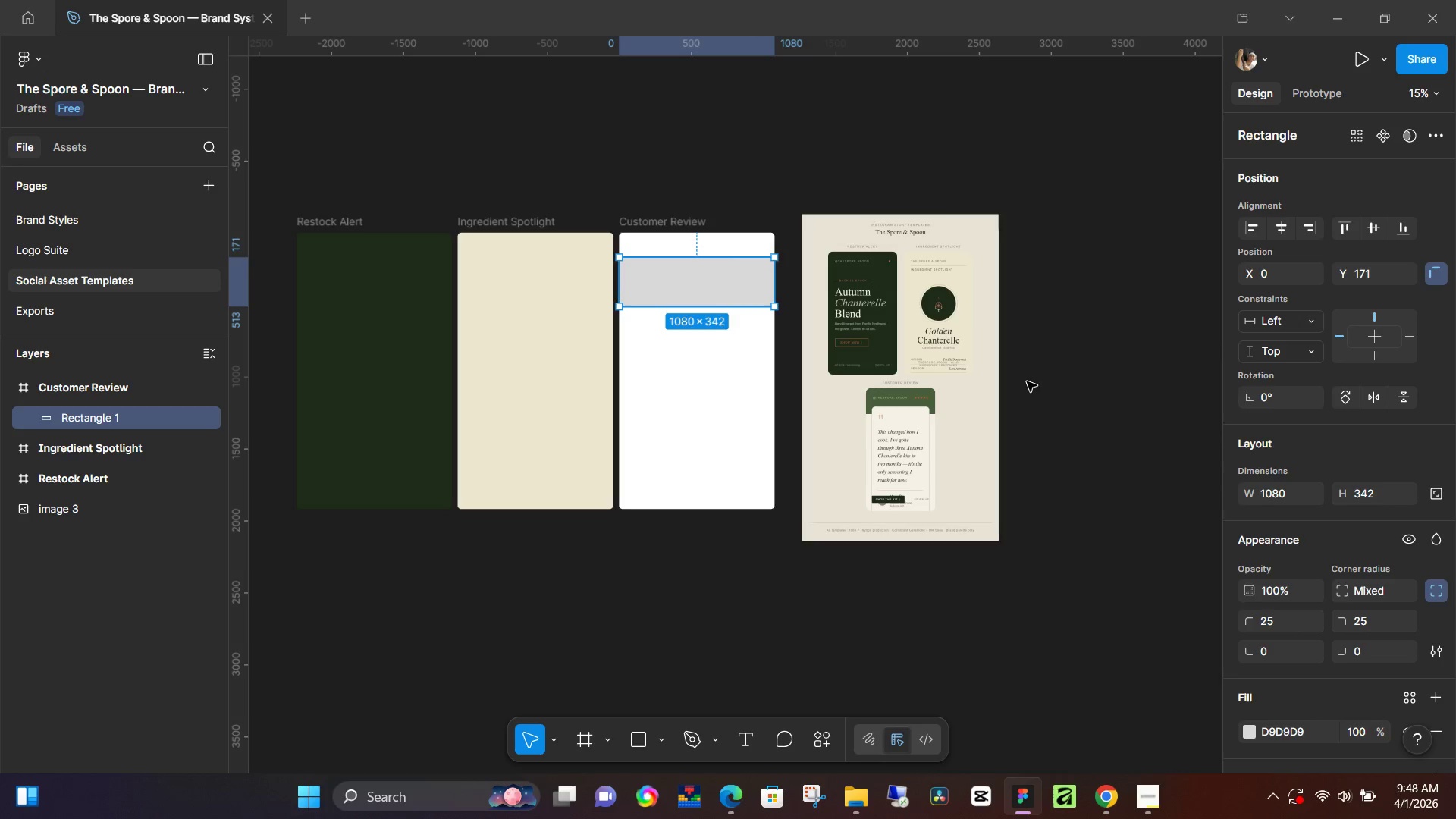 
left_click_drag(start_coordinate=[704, 279], to_coordinate=[701, 255])
 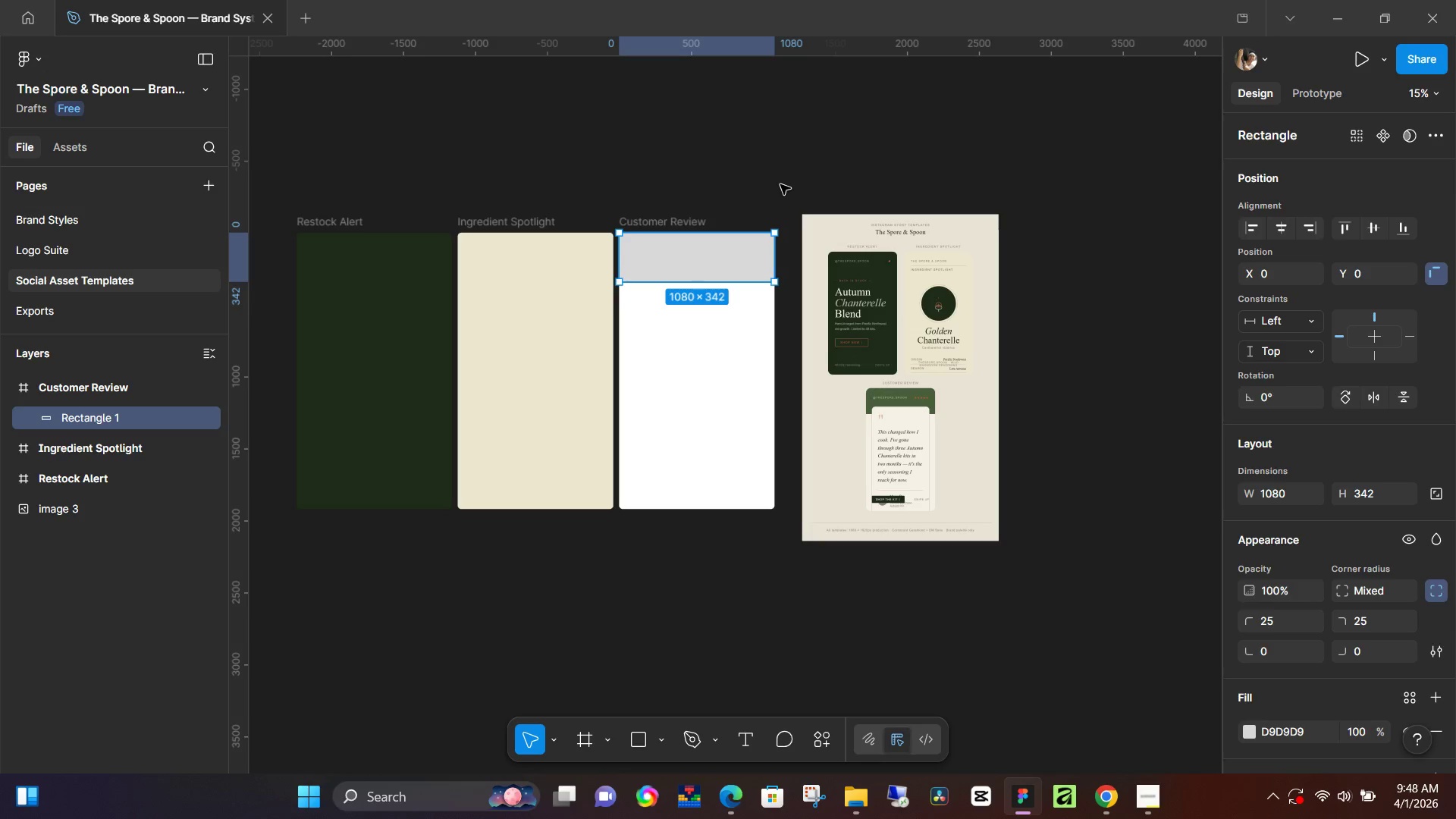 
left_click([780, 184])
 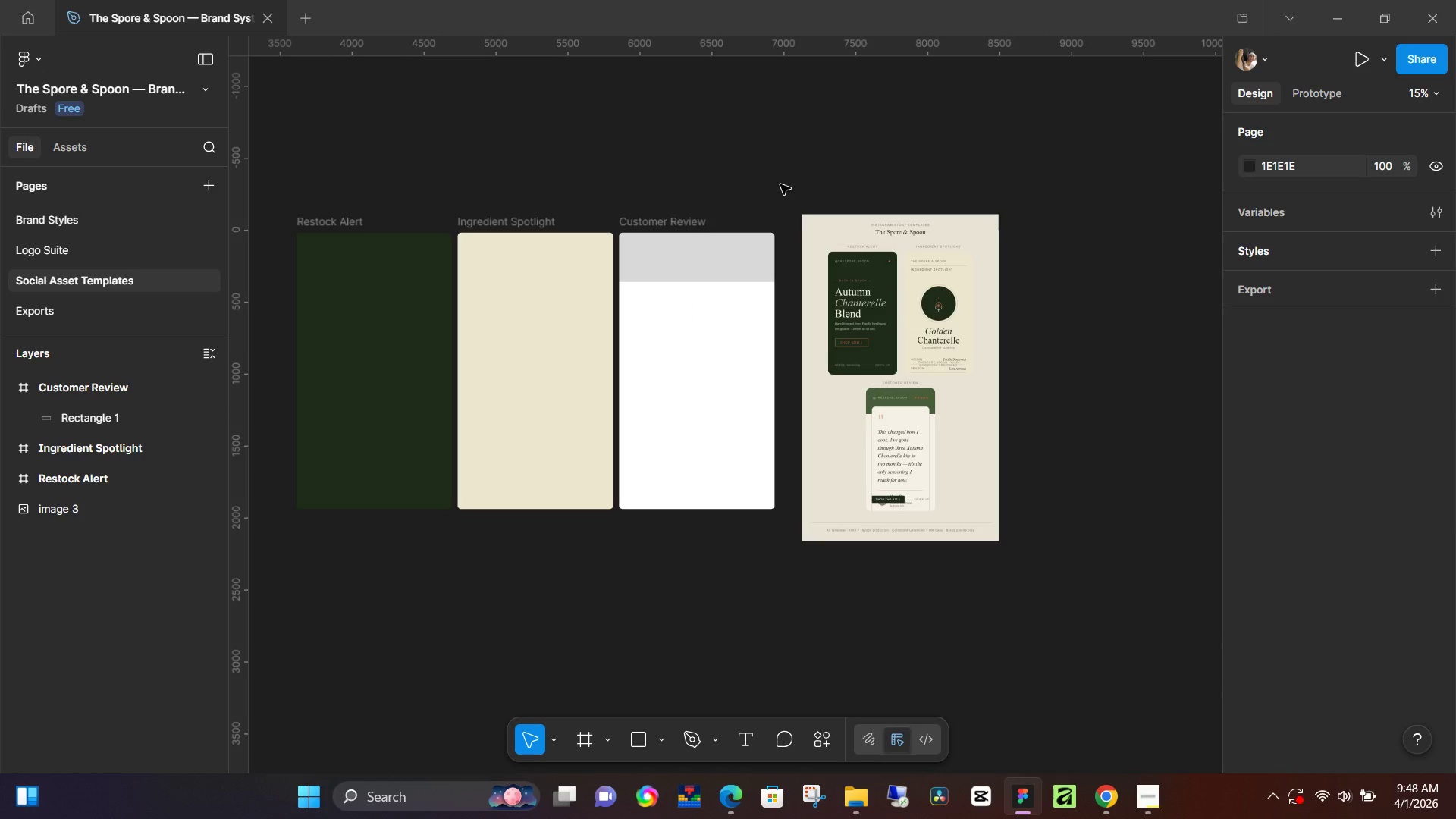 
left_click([713, 276])
 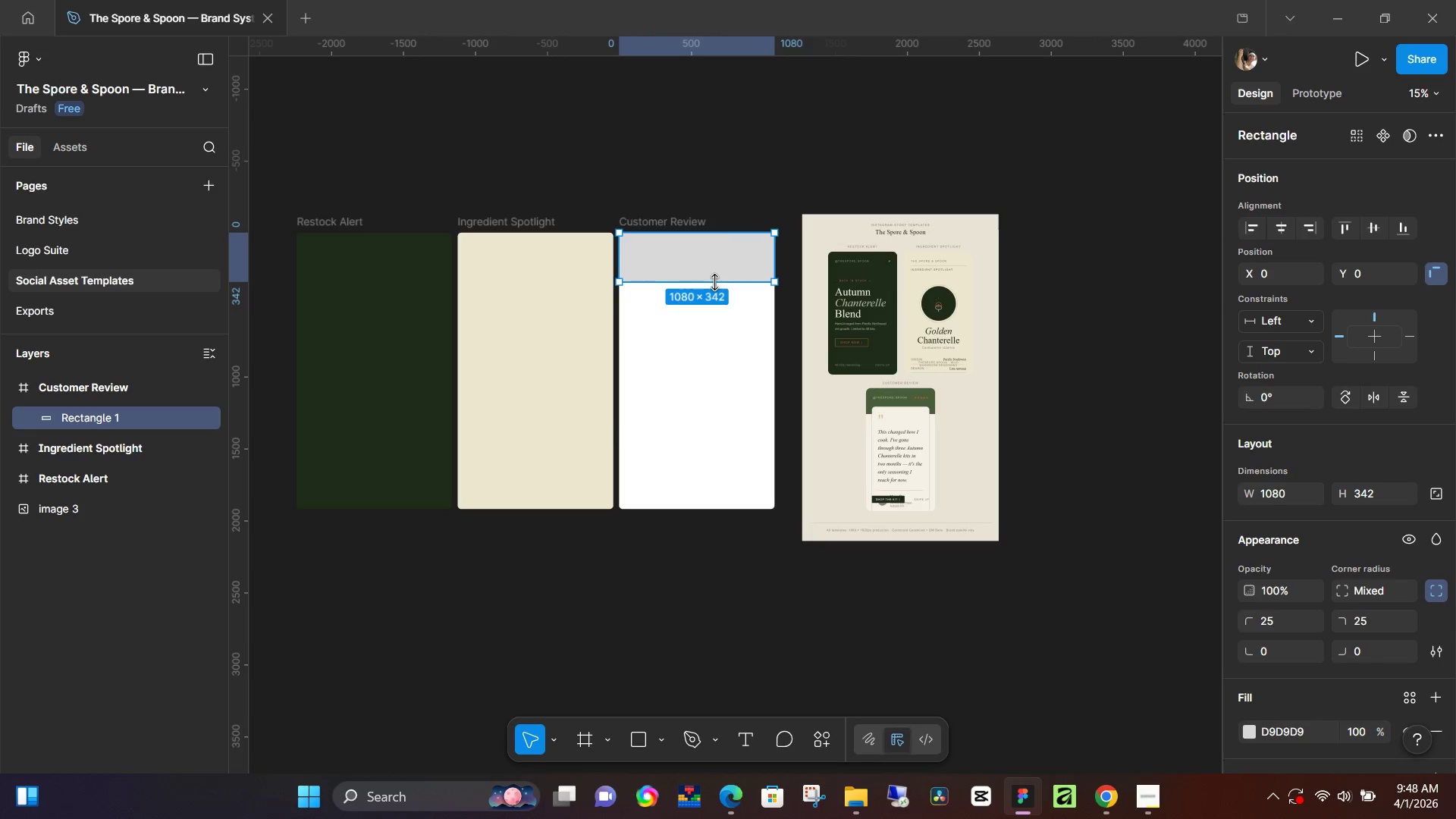 
left_click_drag(start_coordinate=[714, 282], to_coordinate=[719, 287])
 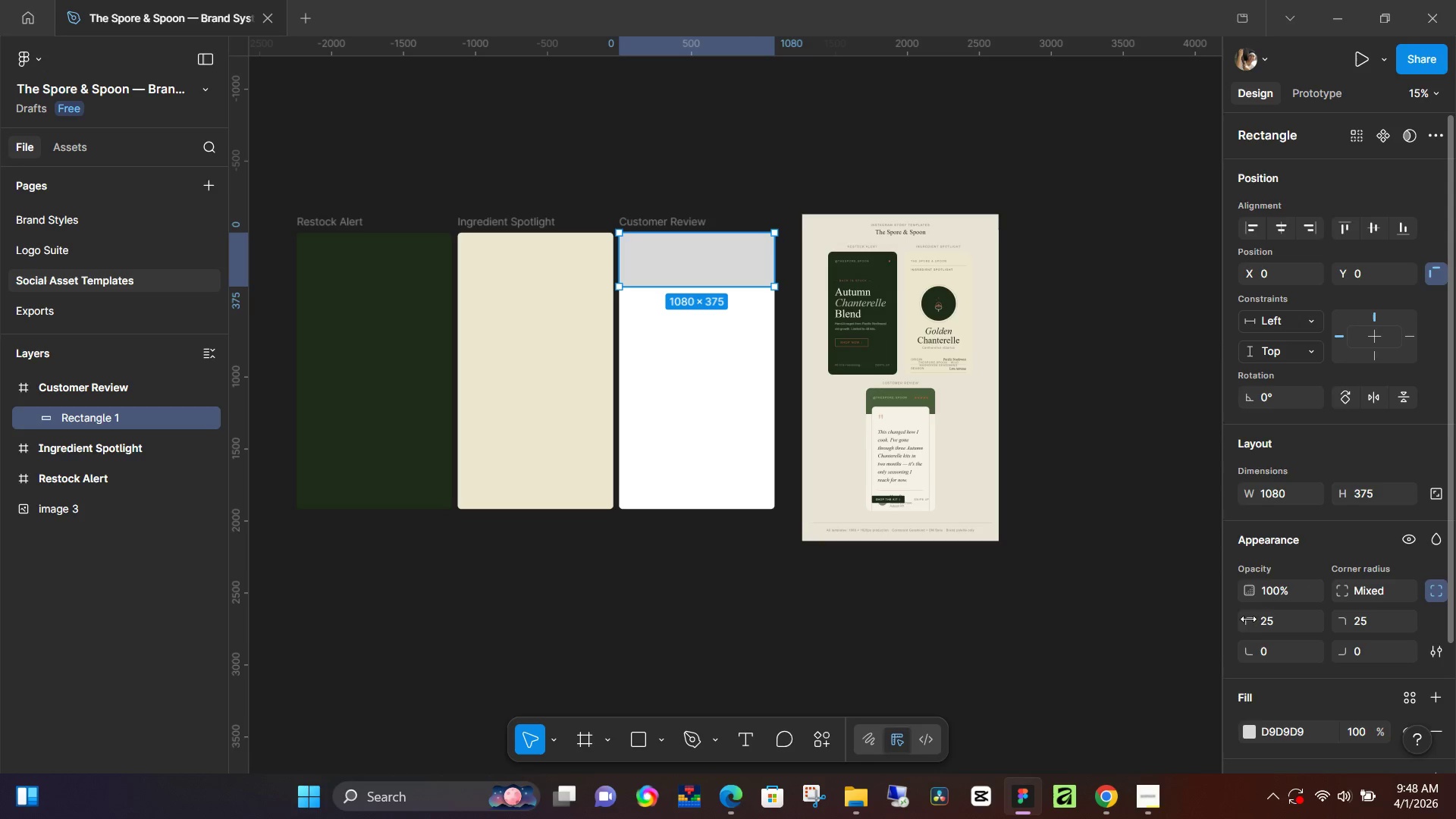 
left_click([1244, 731])
 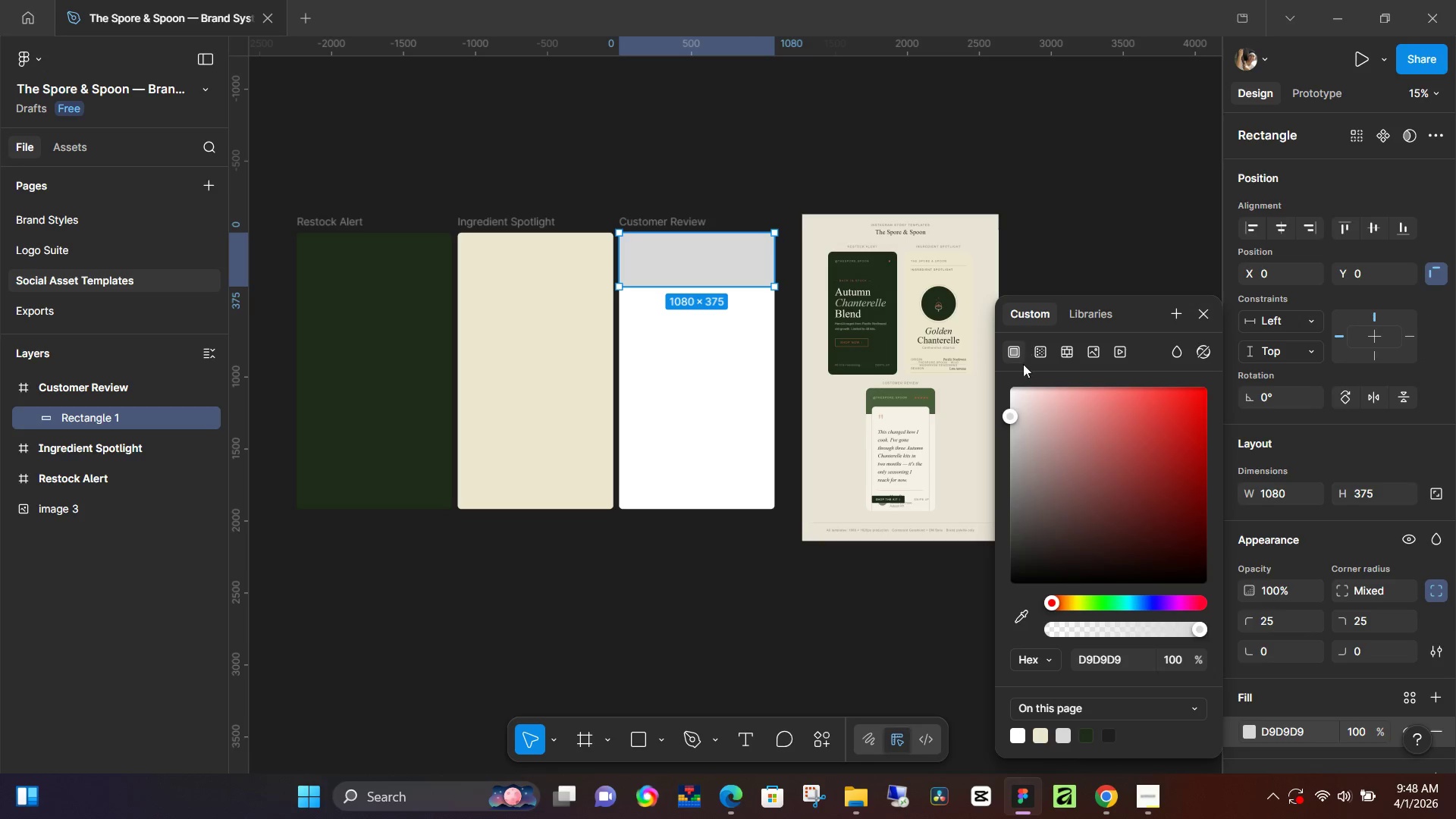 
left_click([1025, 620])
 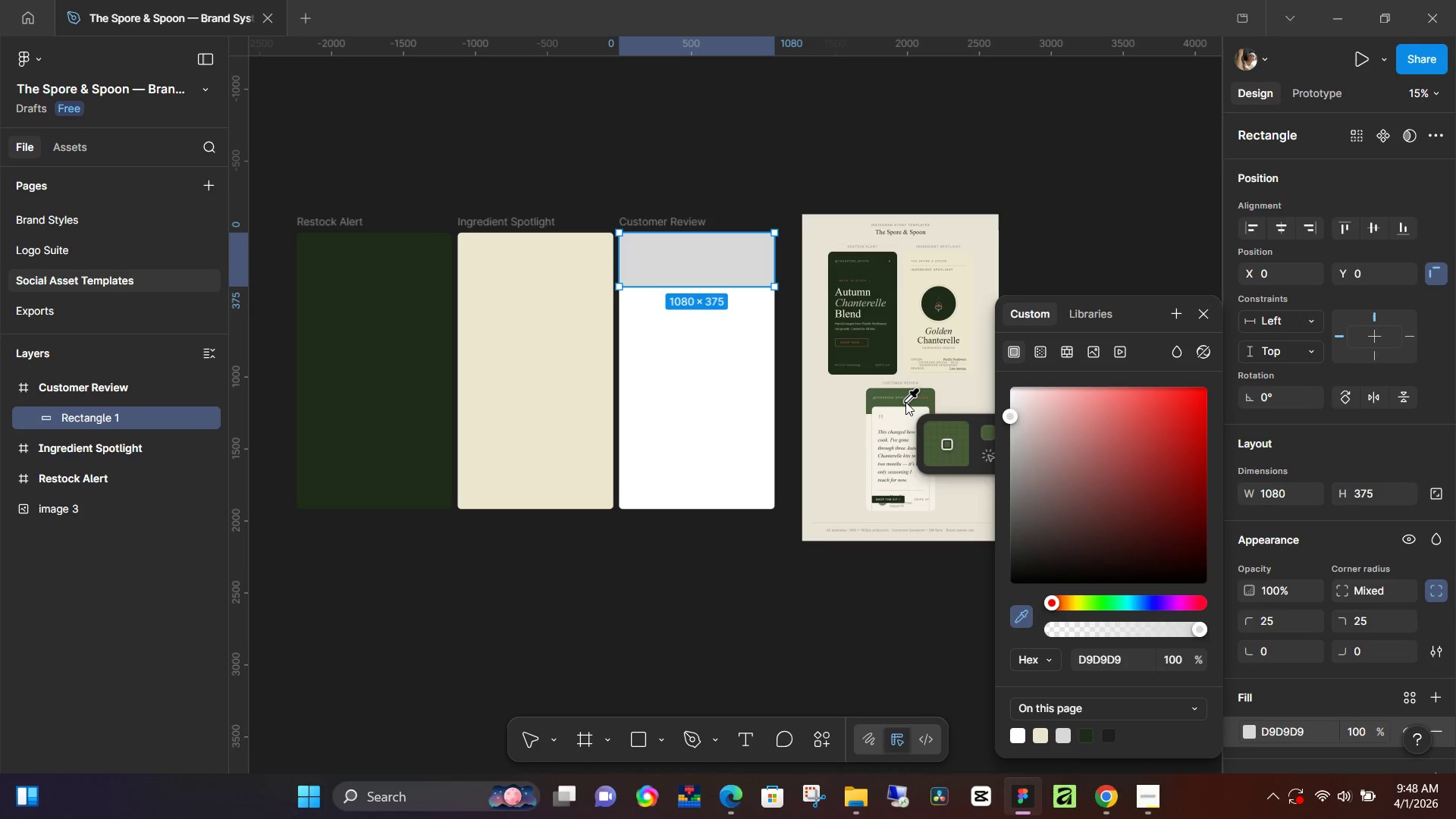 
left_click([905, 402])
 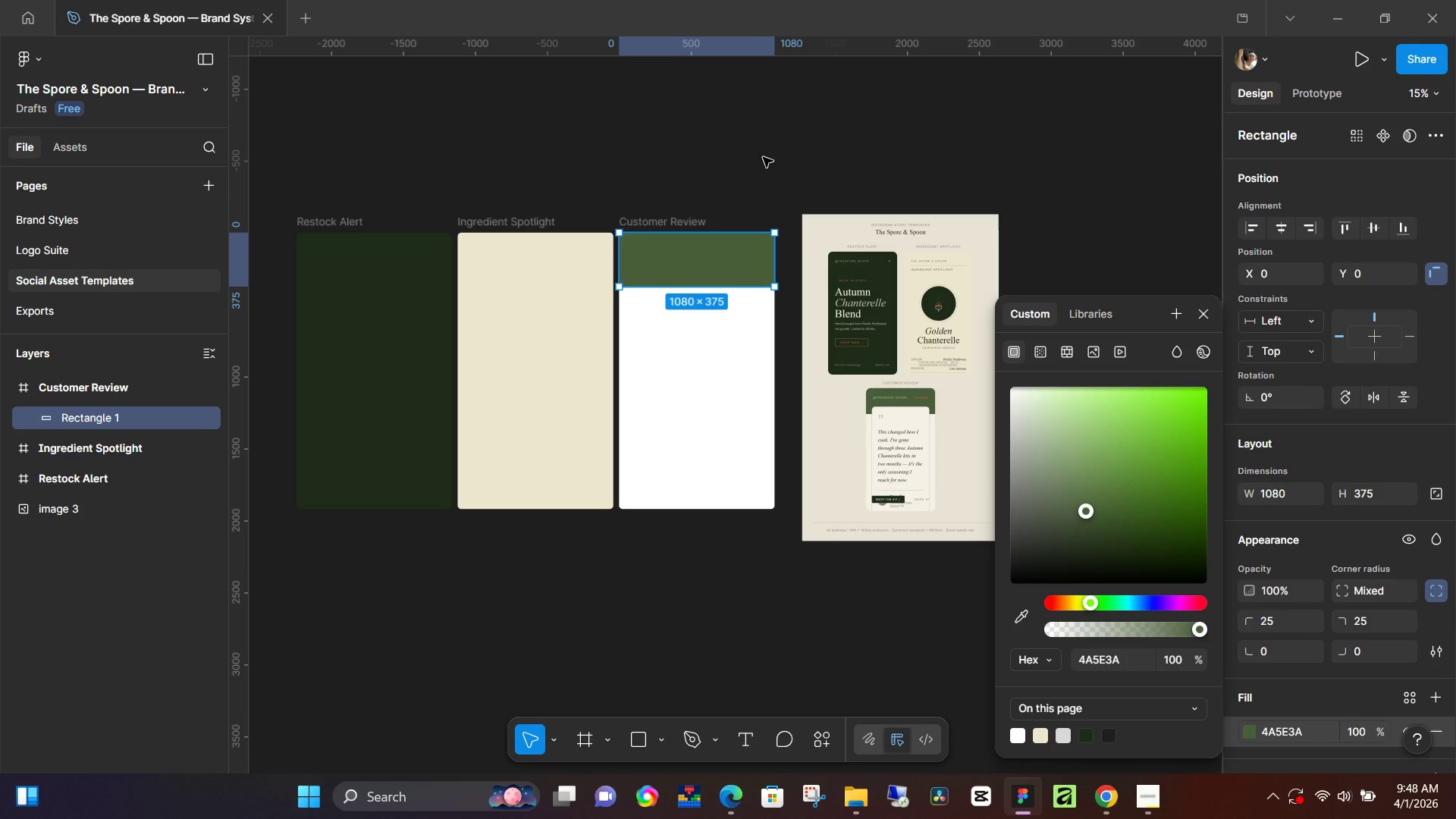 
left_click([763, 157])
 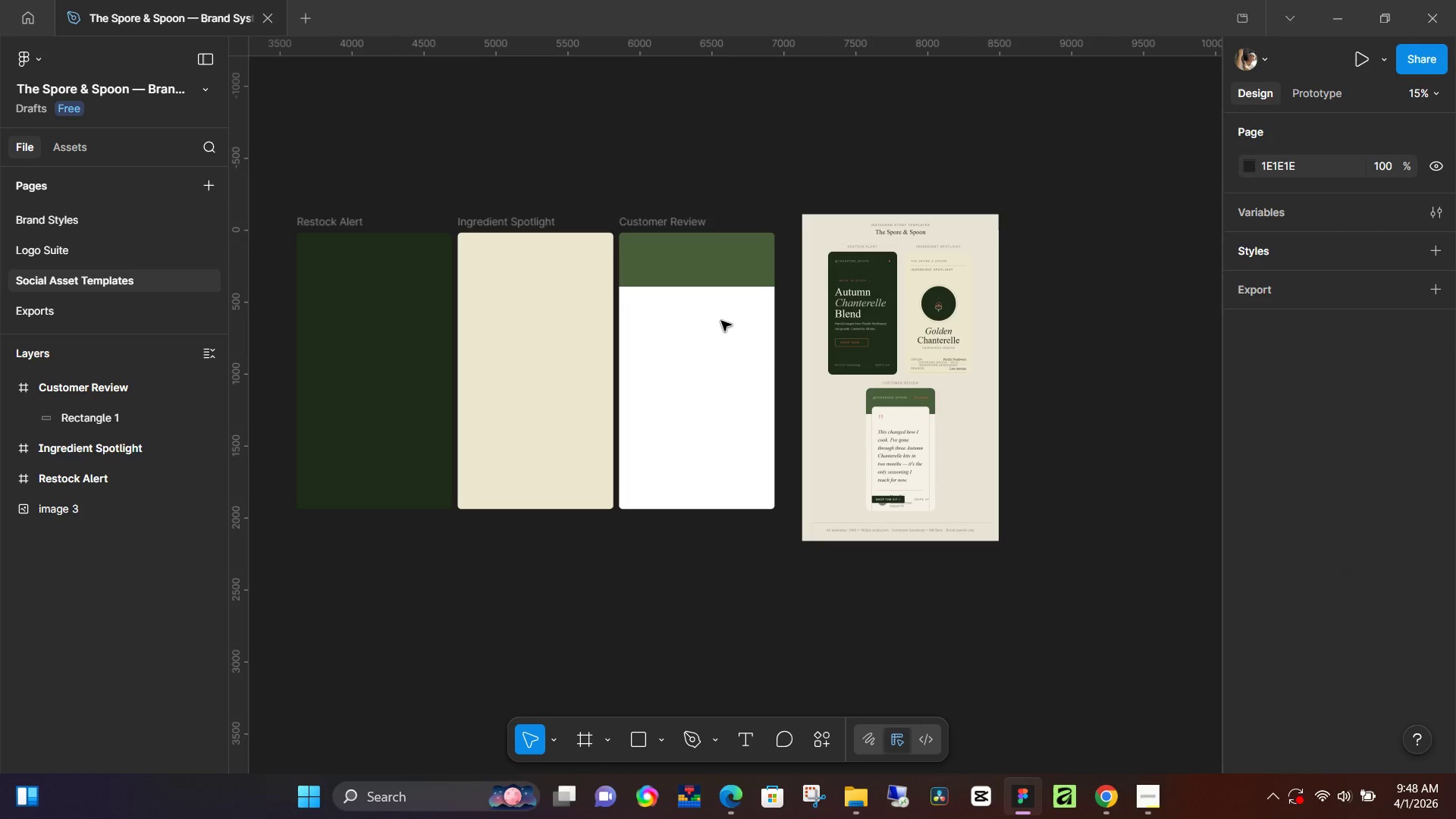 
key(R)
 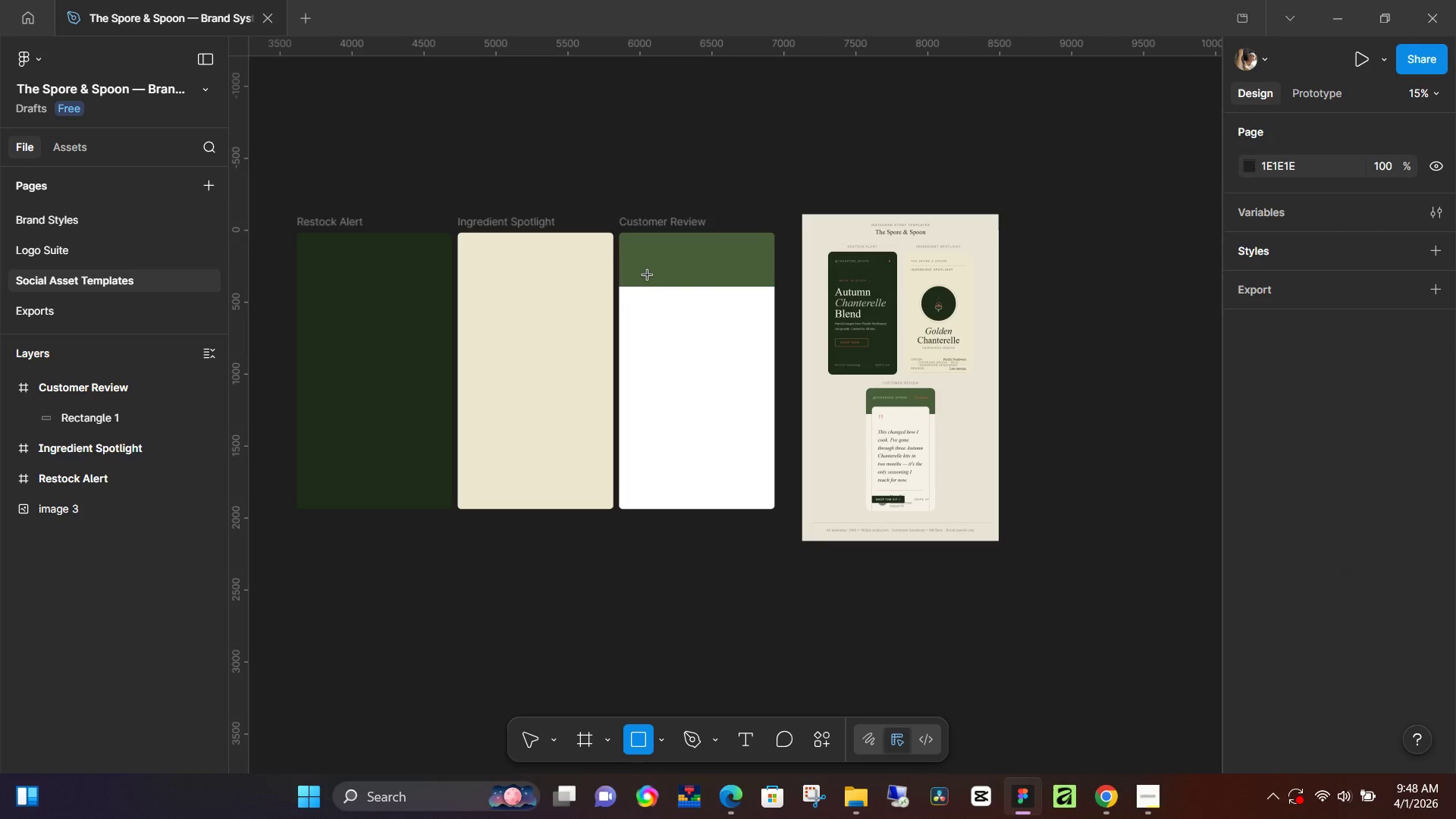 
left_click_drag(start_coordinate=[642, 273], to_coordinate=[763, 491])
 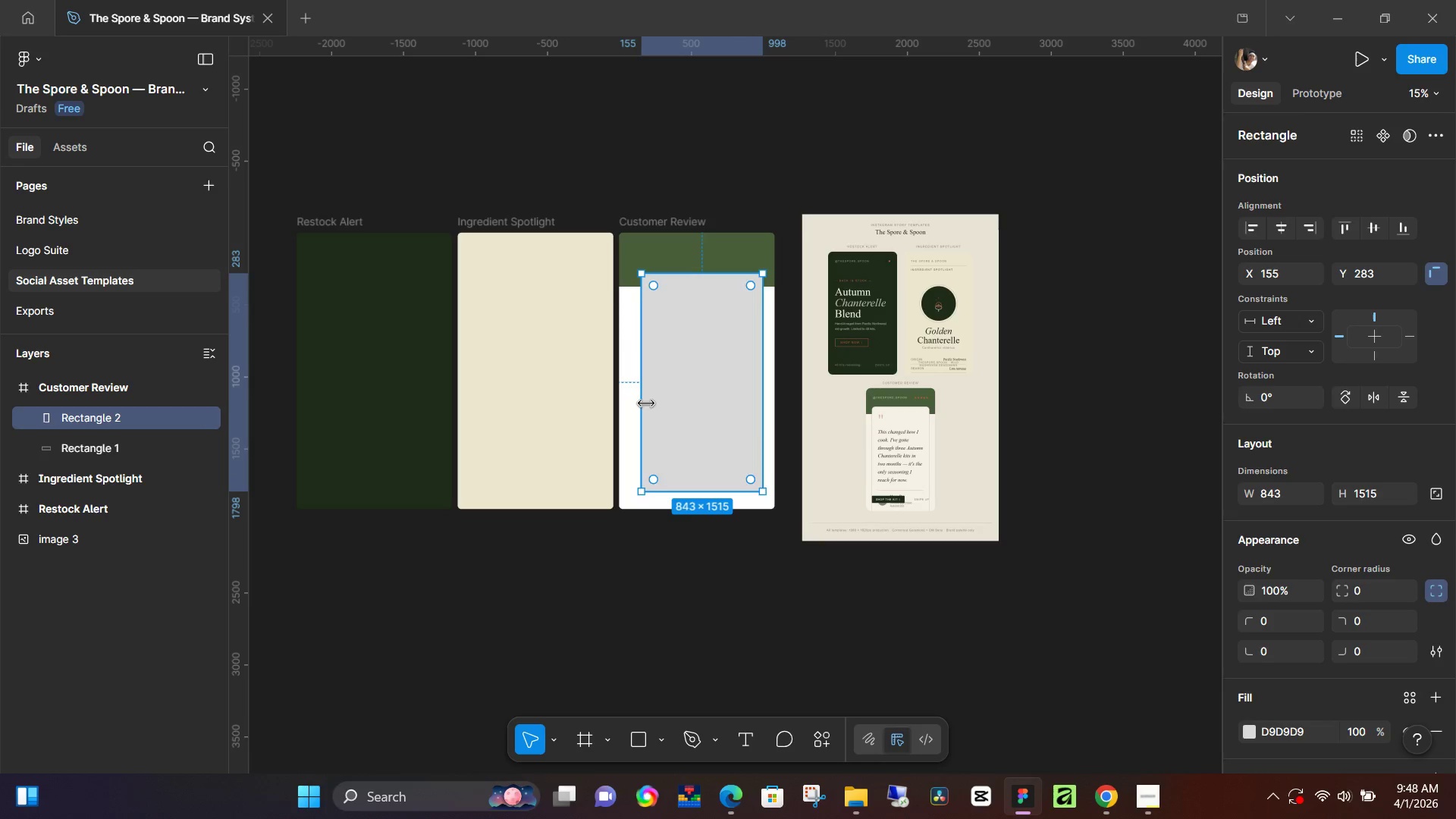 
left_click_drag(start_coordinate=[646, 403], to_coordinate=[629, 406])
 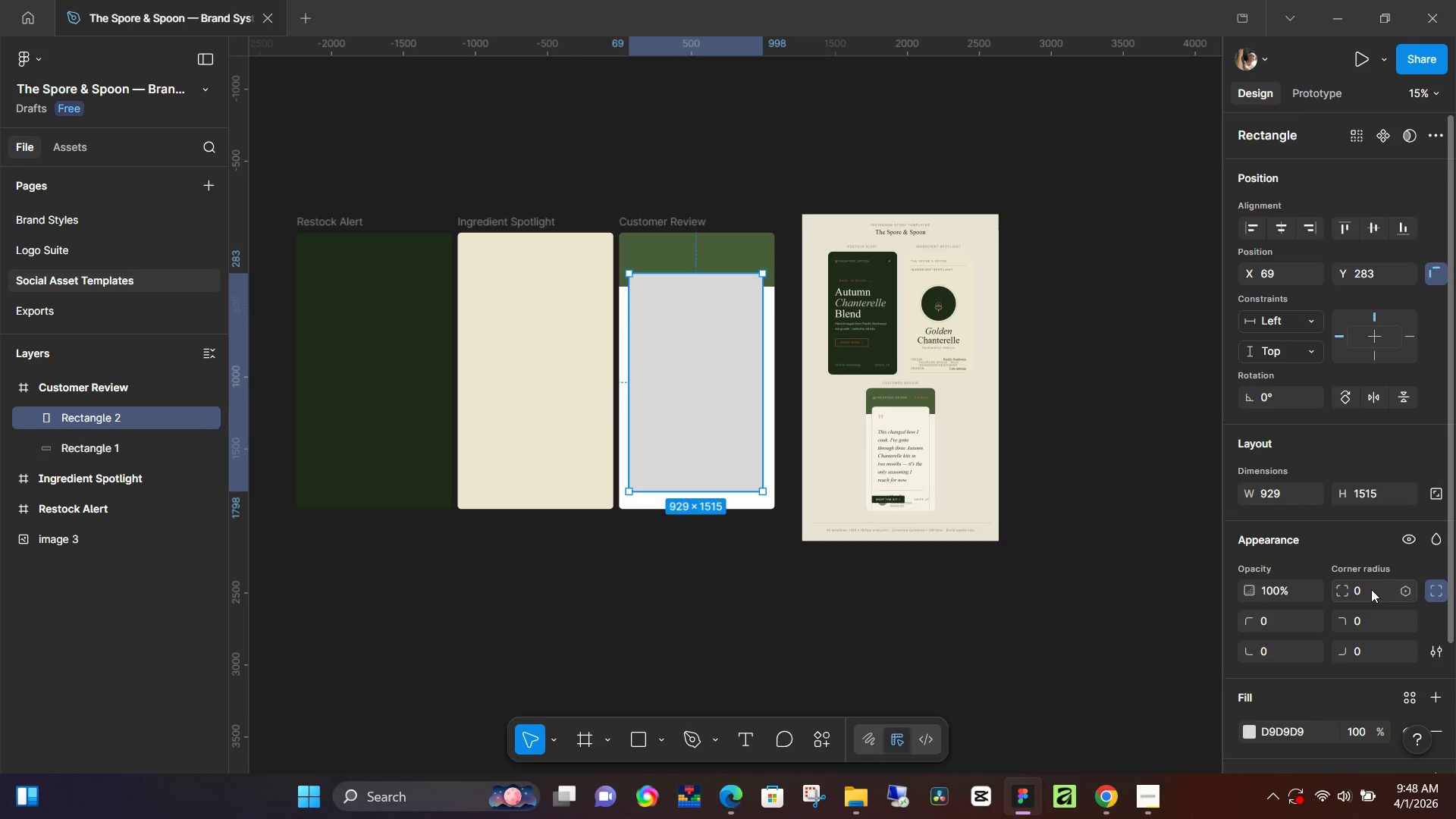 
left_click([1371, 589])
 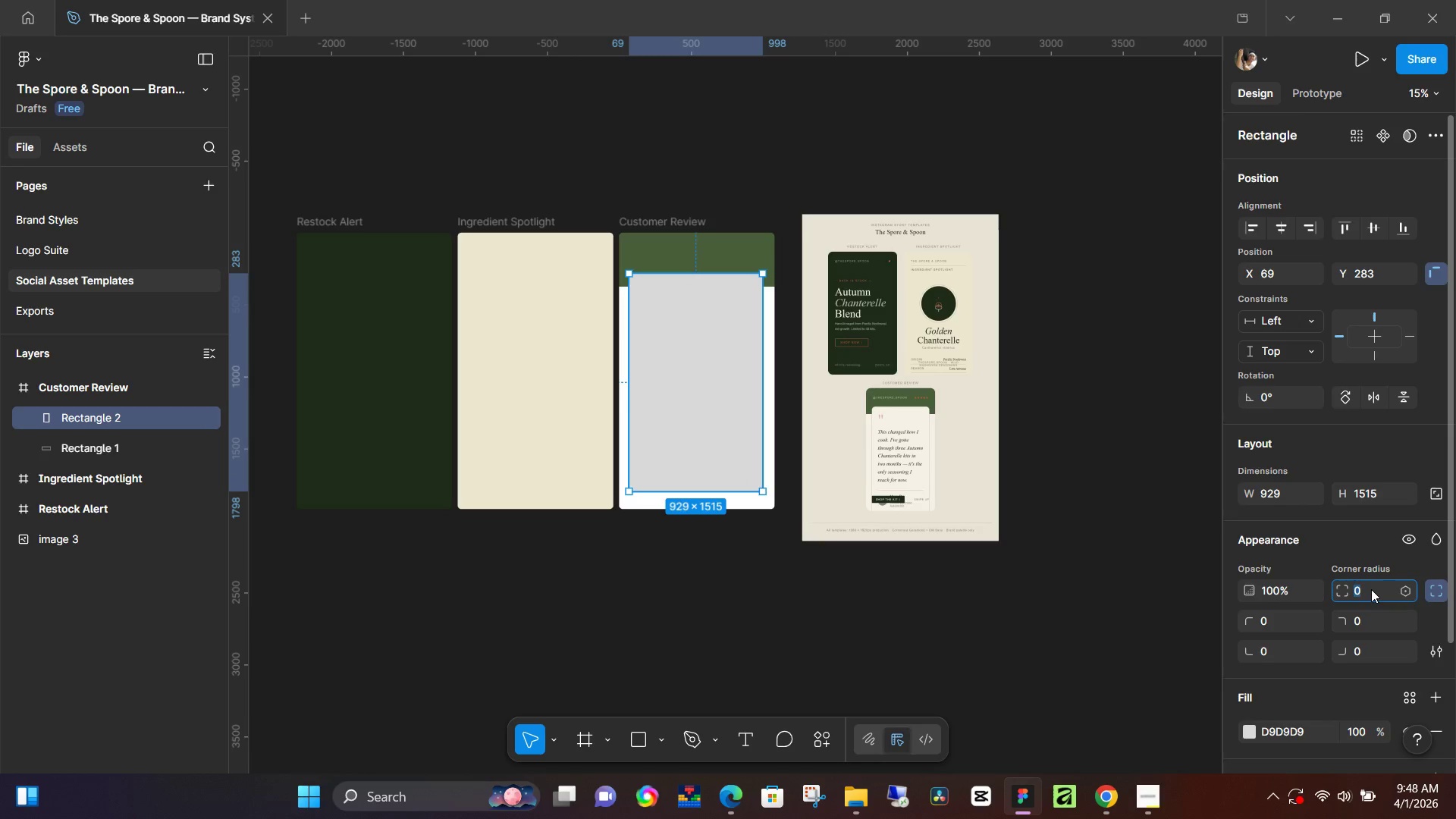 
type(26)
key(Backspace)
type(5)
 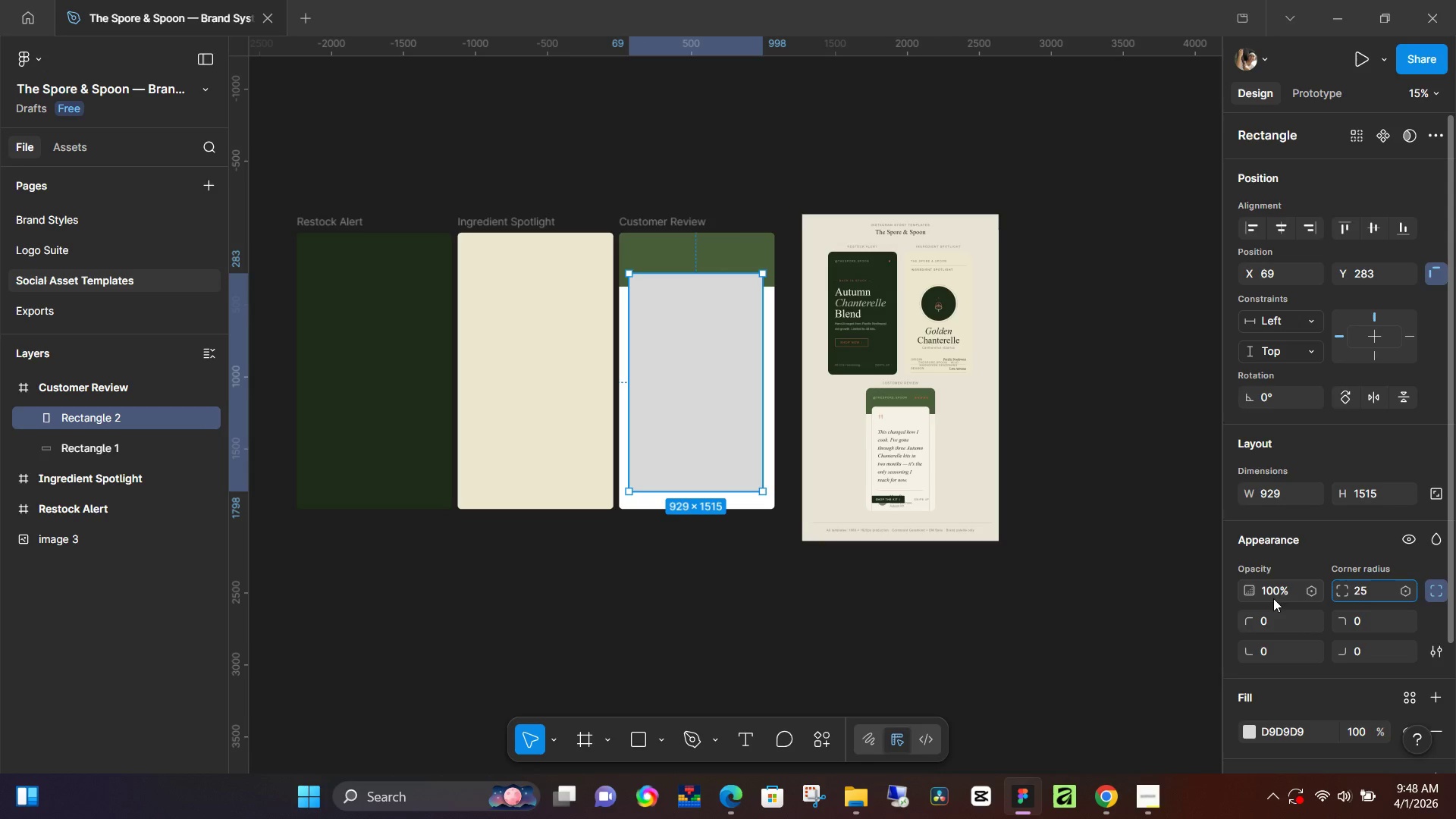 
key(Enter)
 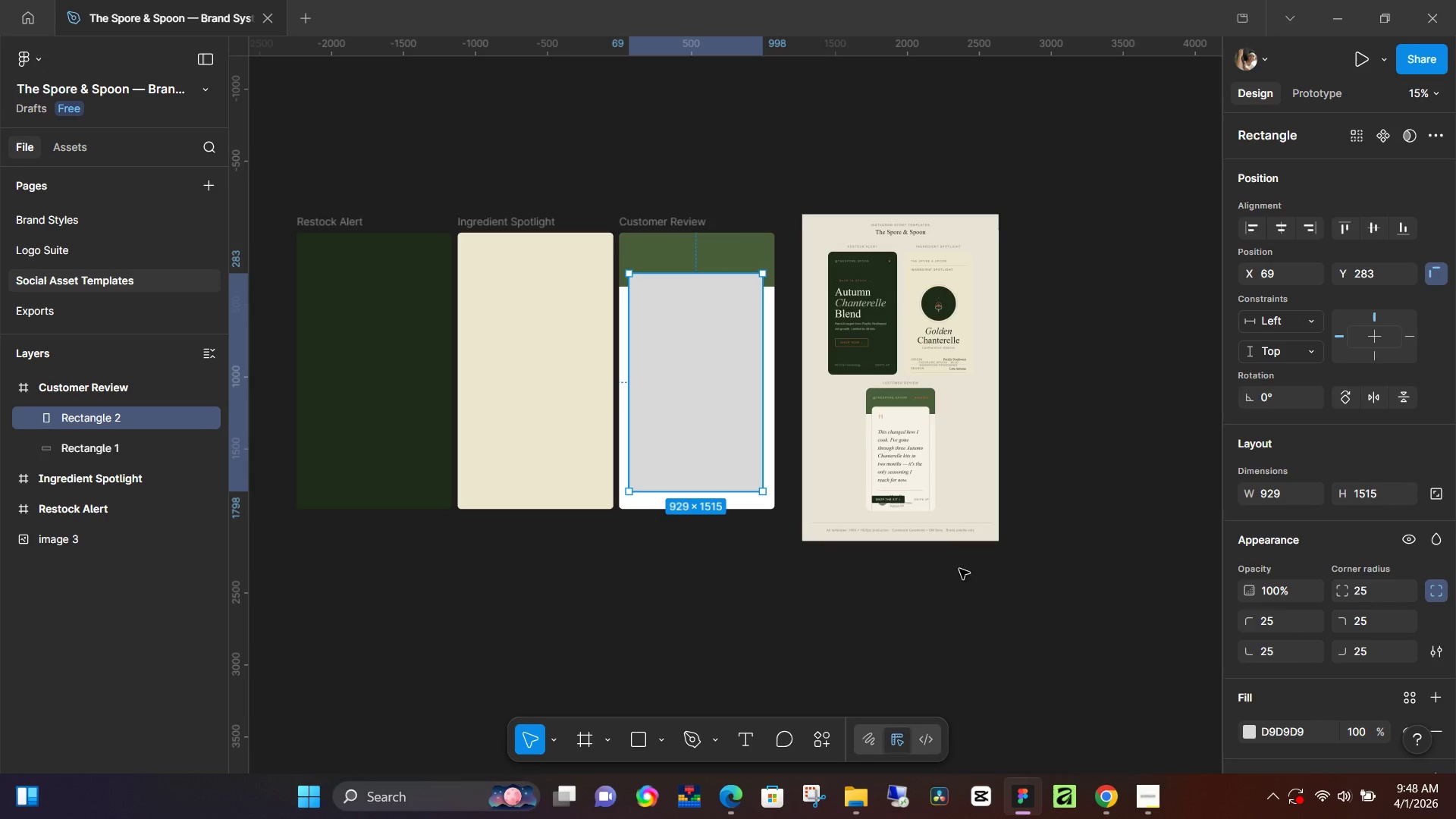 
left_click([949, 569])
 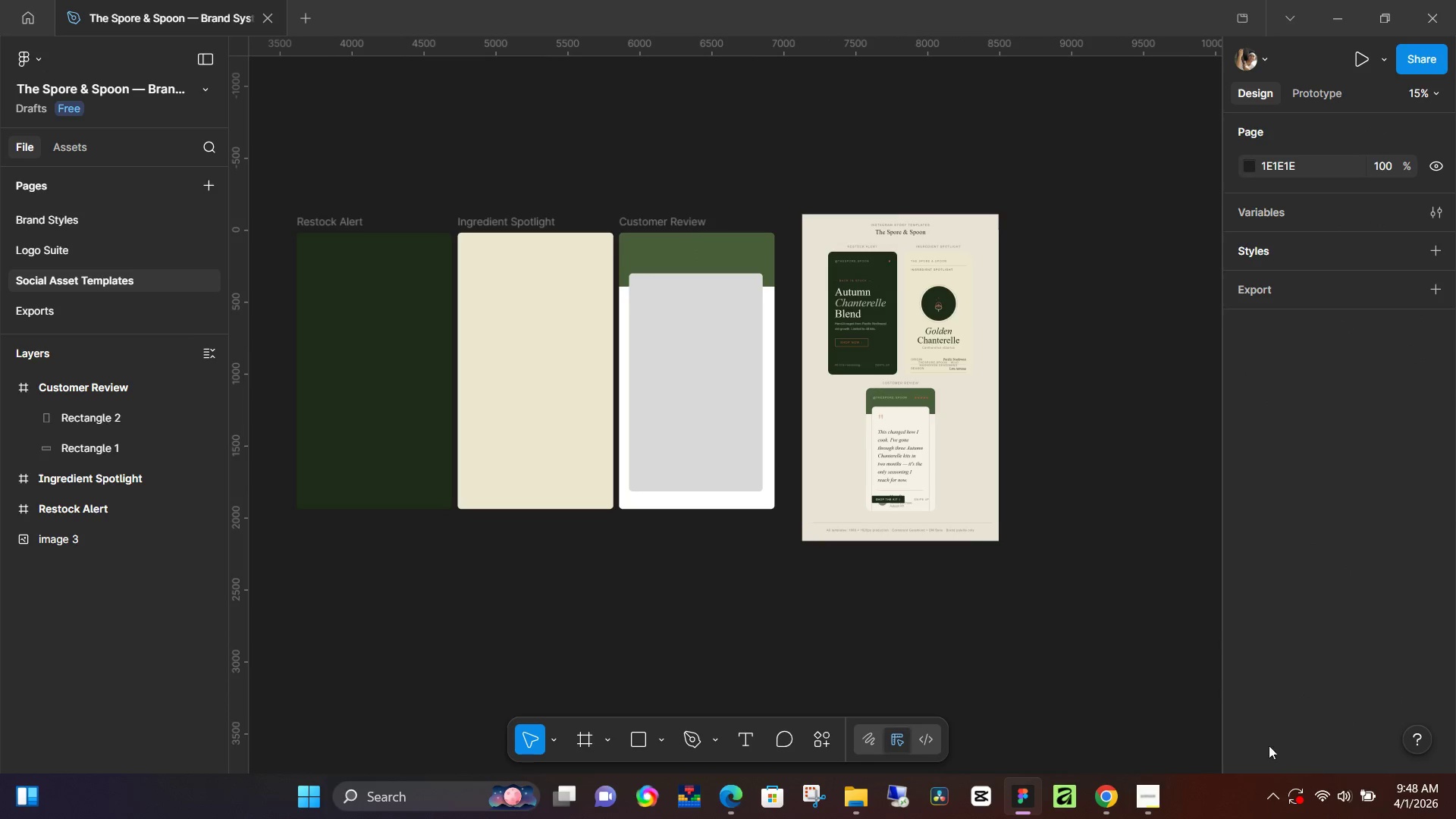 
left_click([701, 396])
 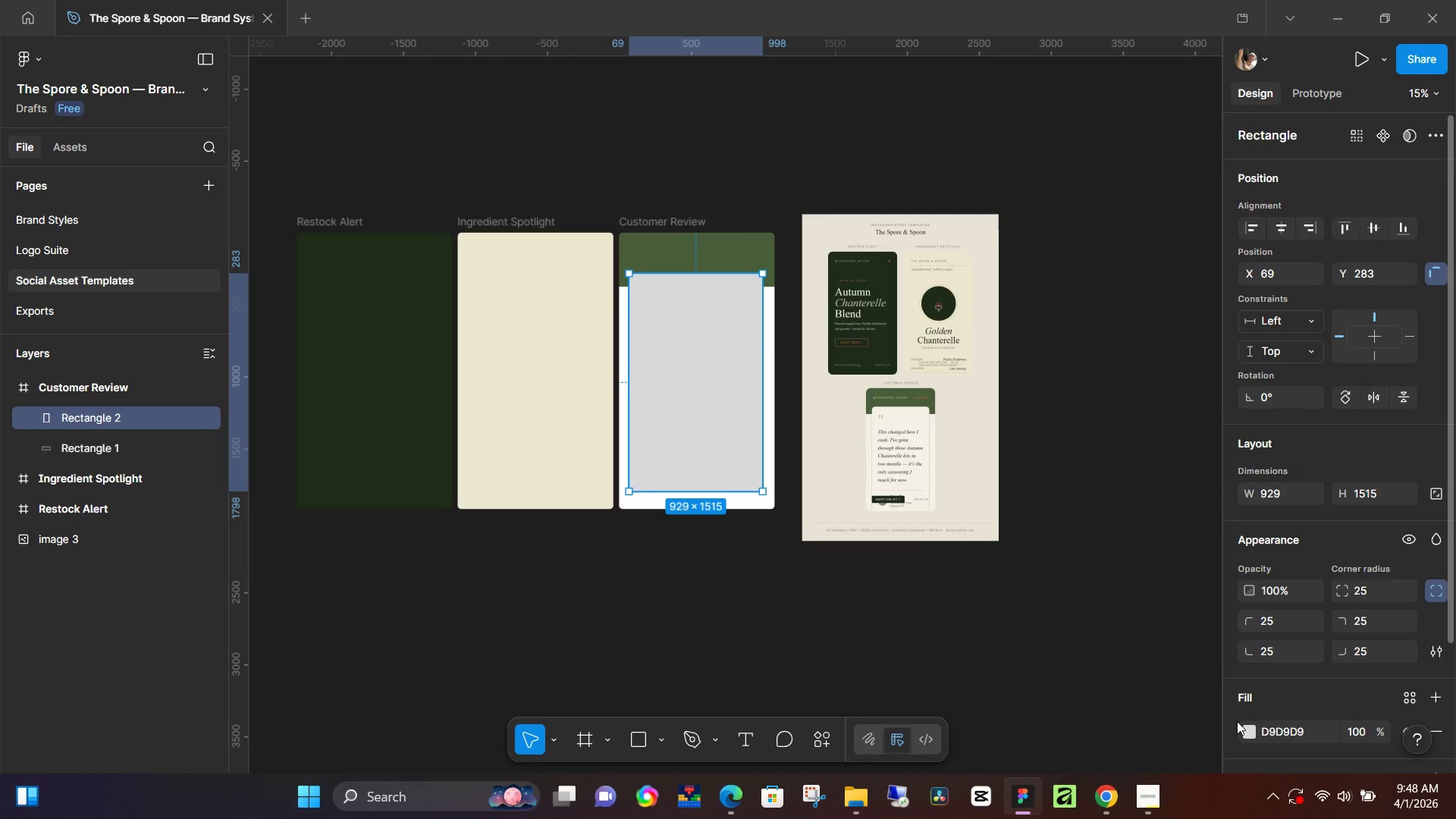 
left_click([1247, 732])
 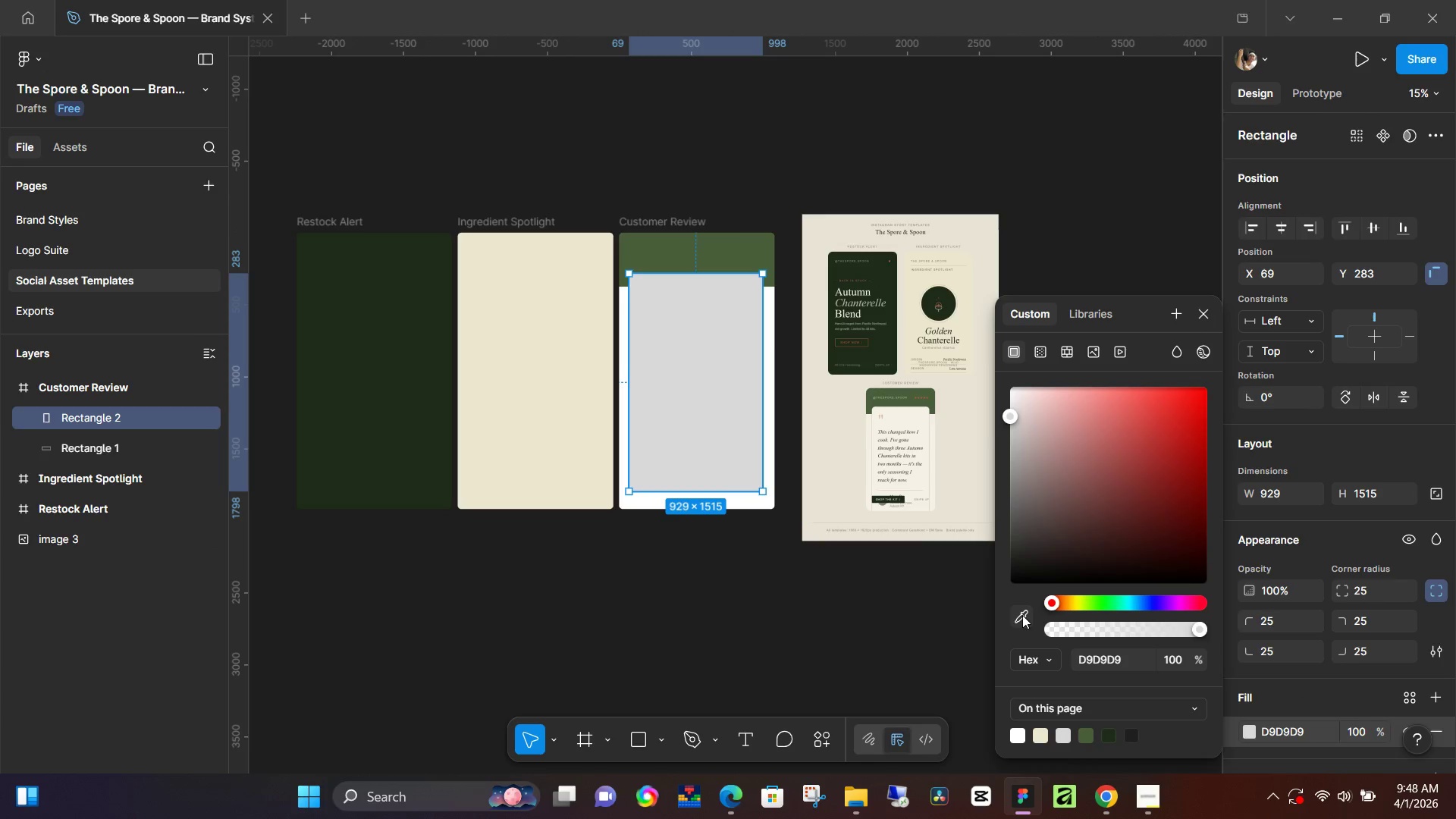 
left_click([1019, 615])
 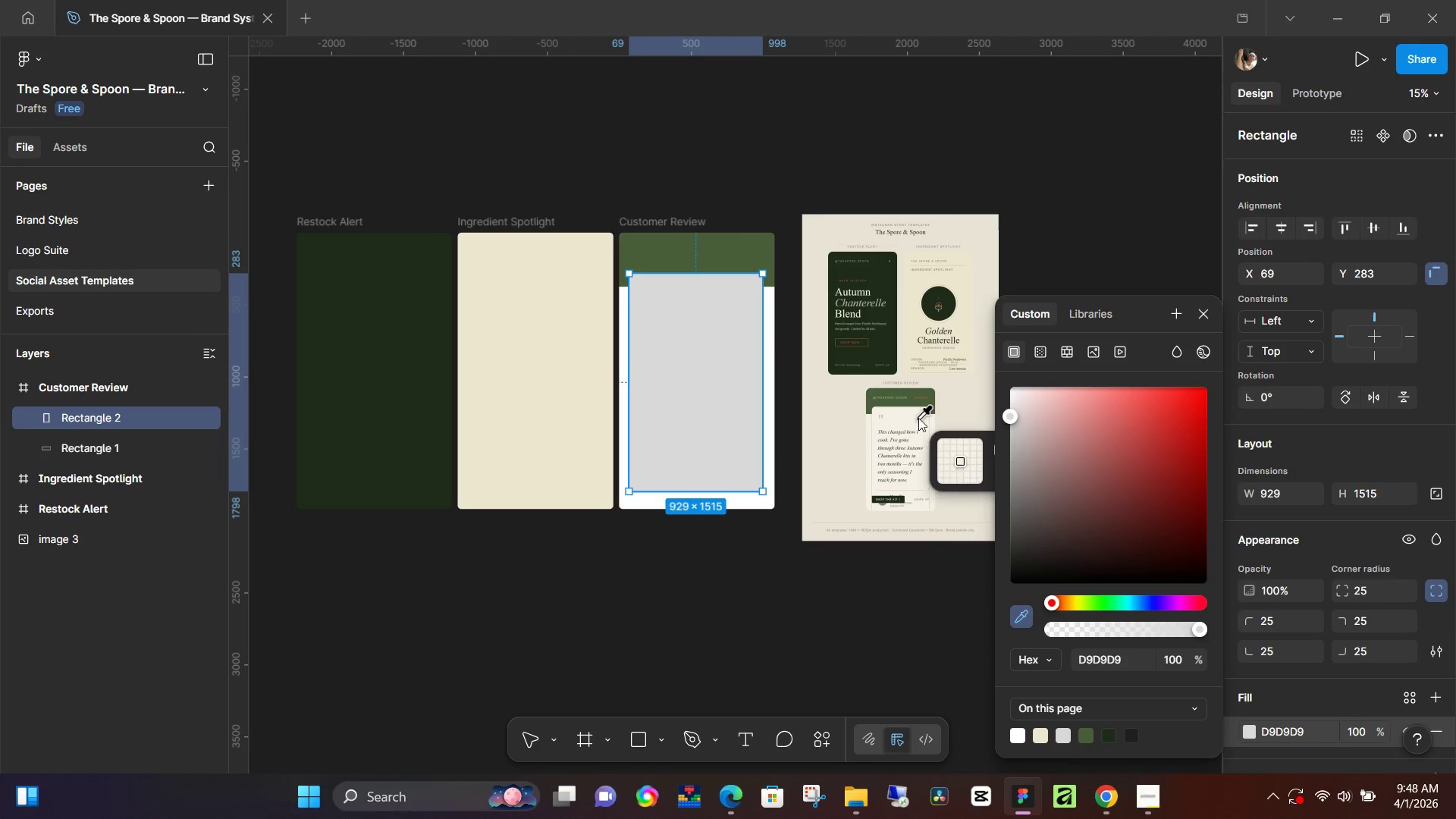 
left_click([918, 418])
 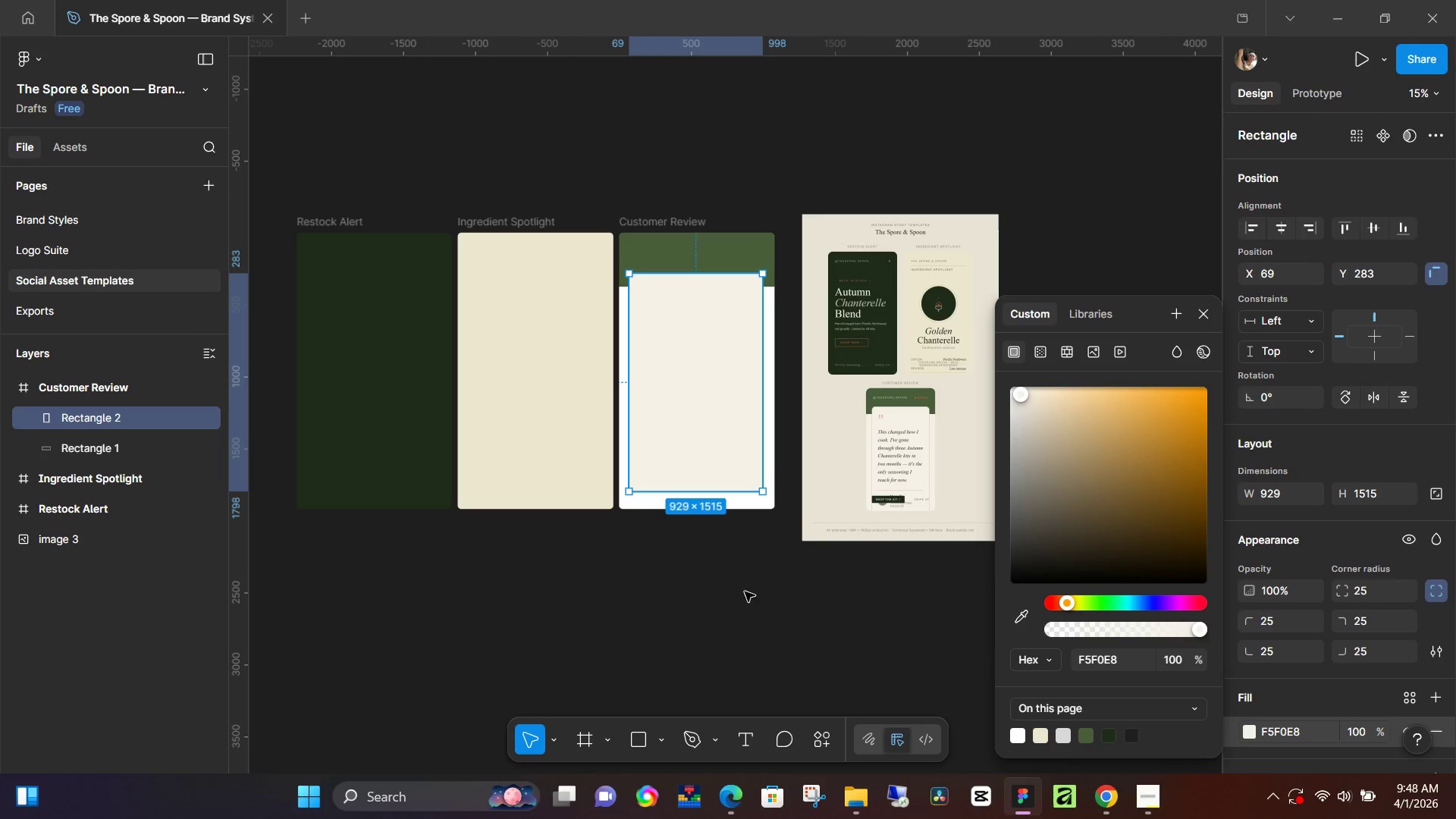 
left_click([742, 604])
 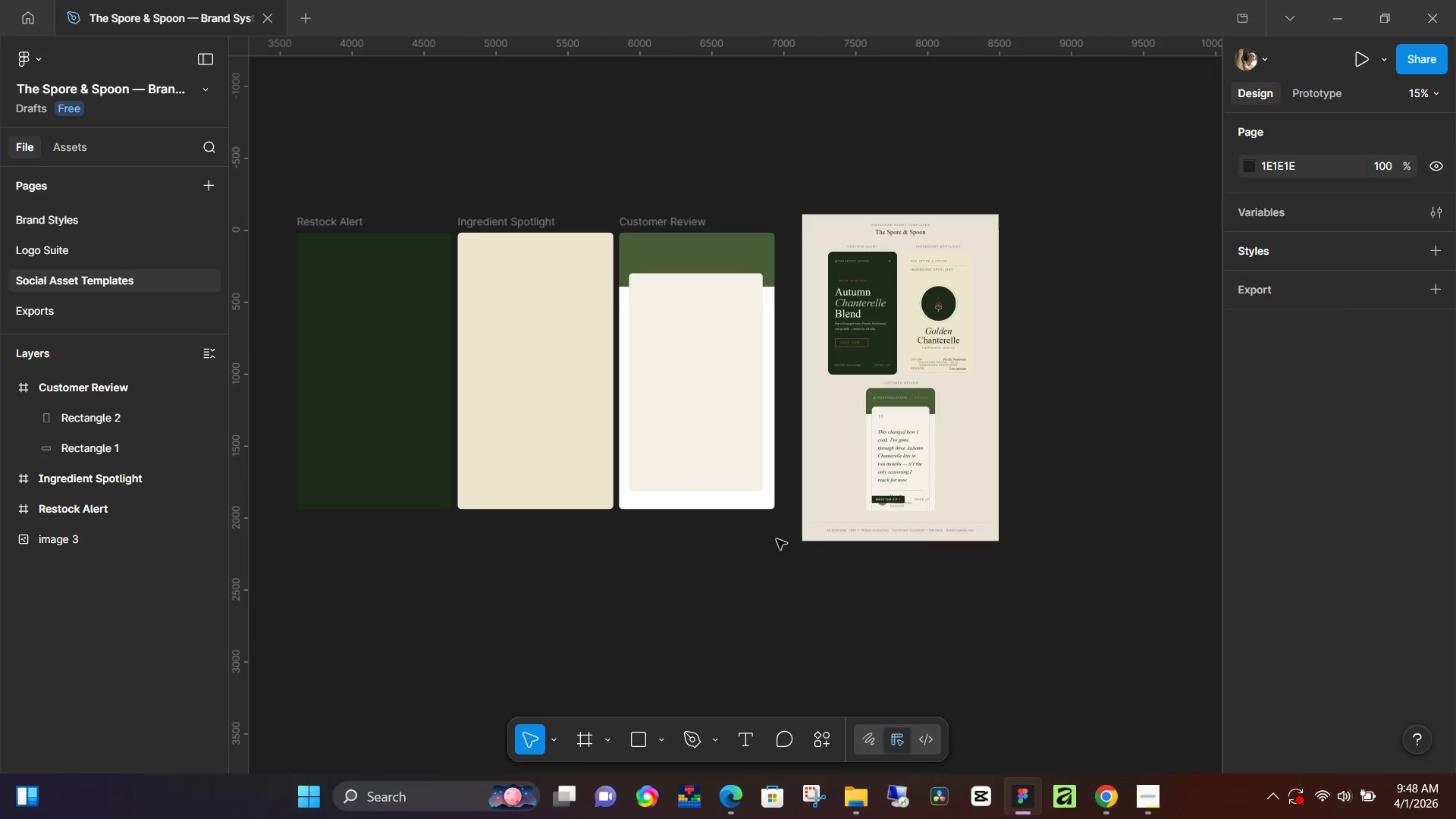 
left_click([704, 378])
 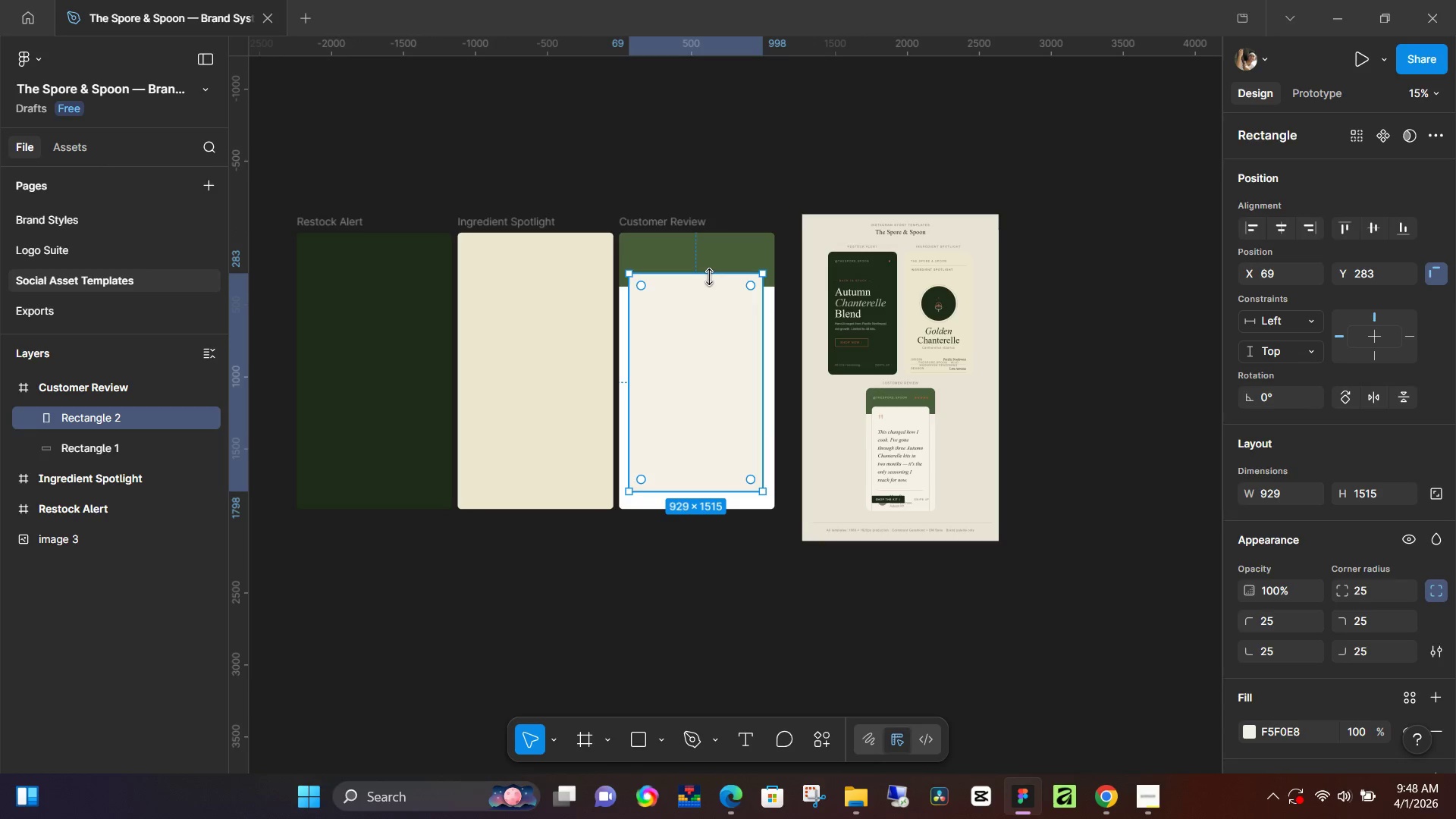 
left_click_drag(start_coordinate=[710, 277], to_coordinate=[713, 269])
 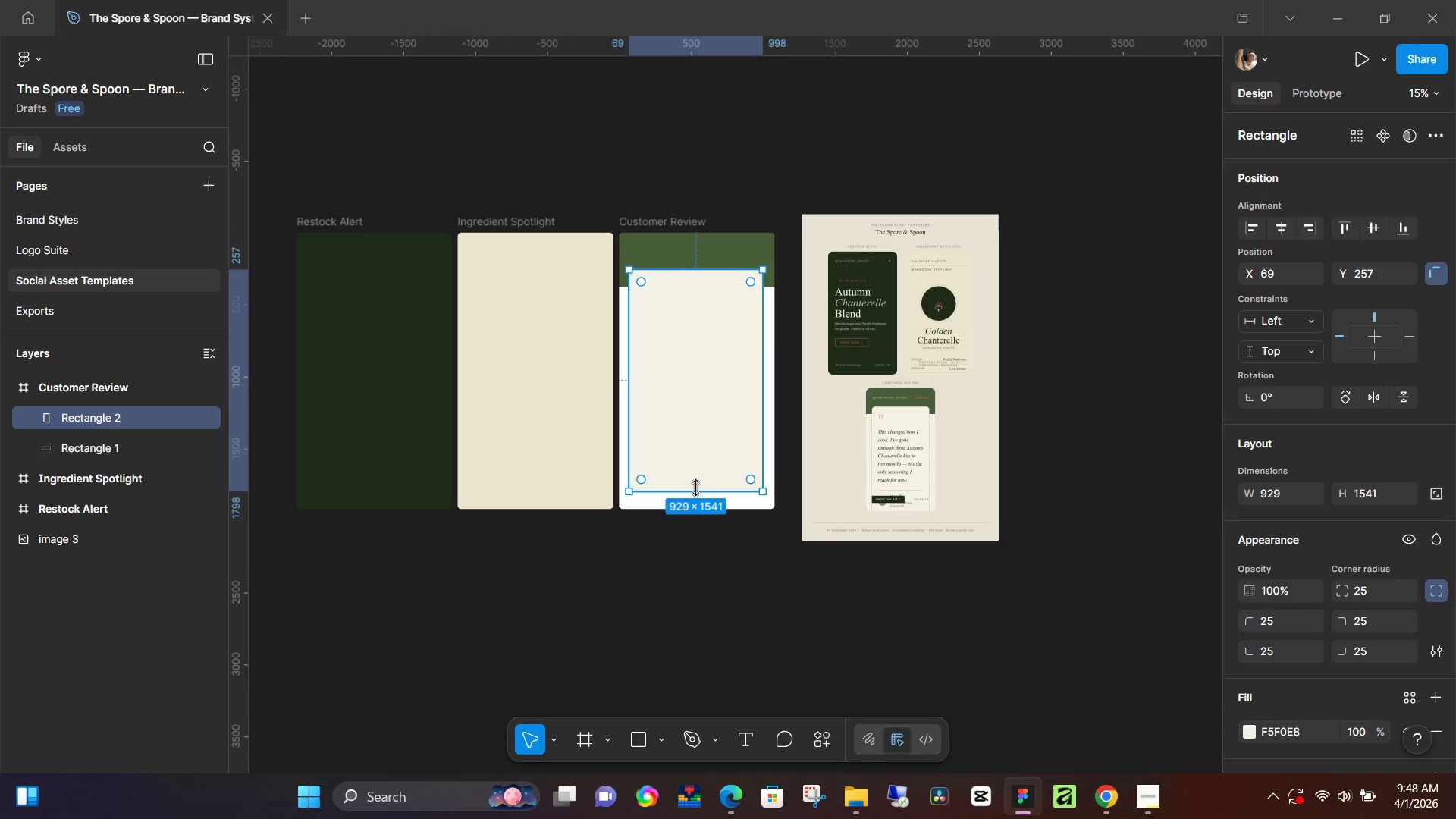 
left_click([670, 579])
 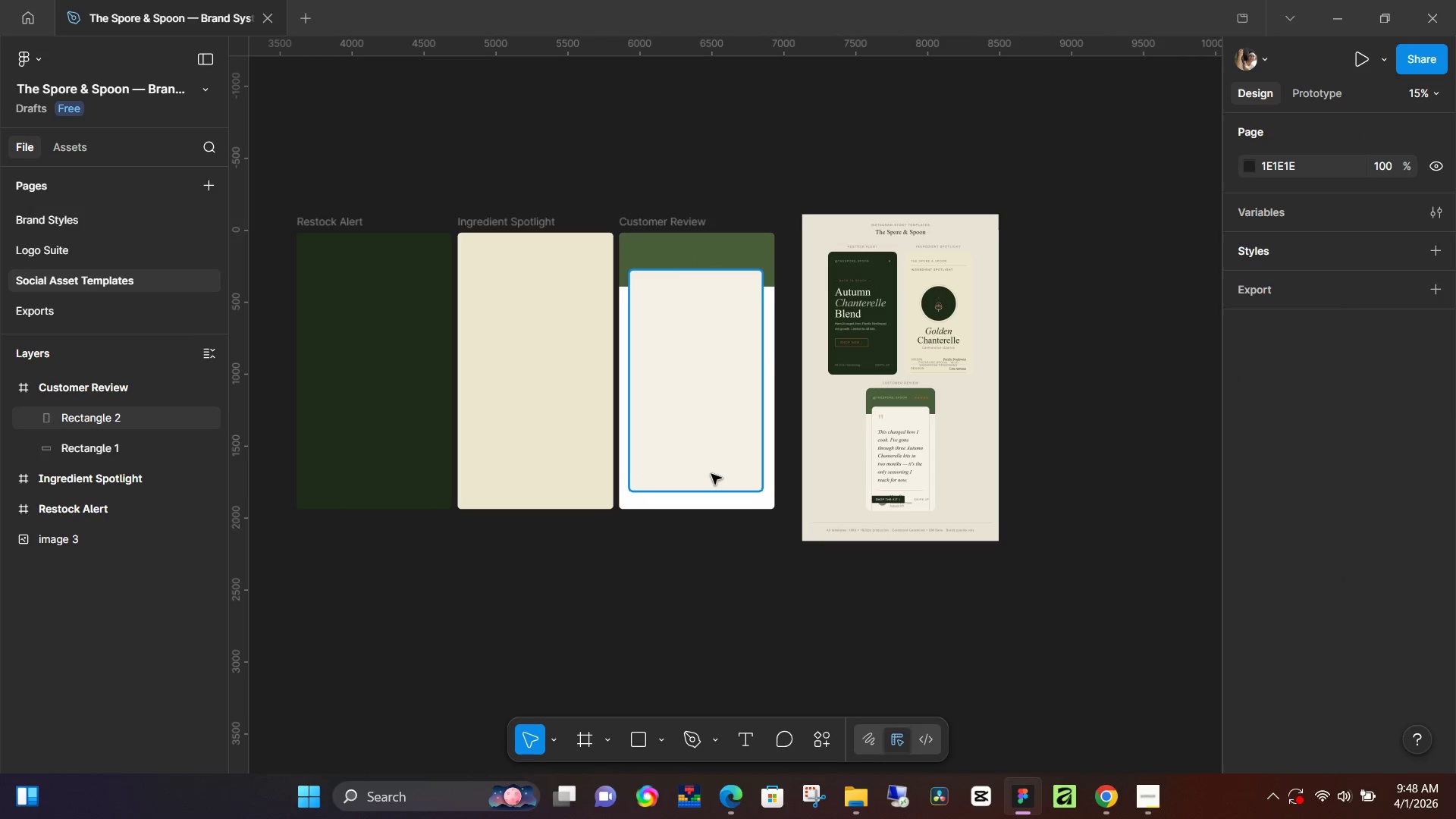 
left_click([609, 613])
 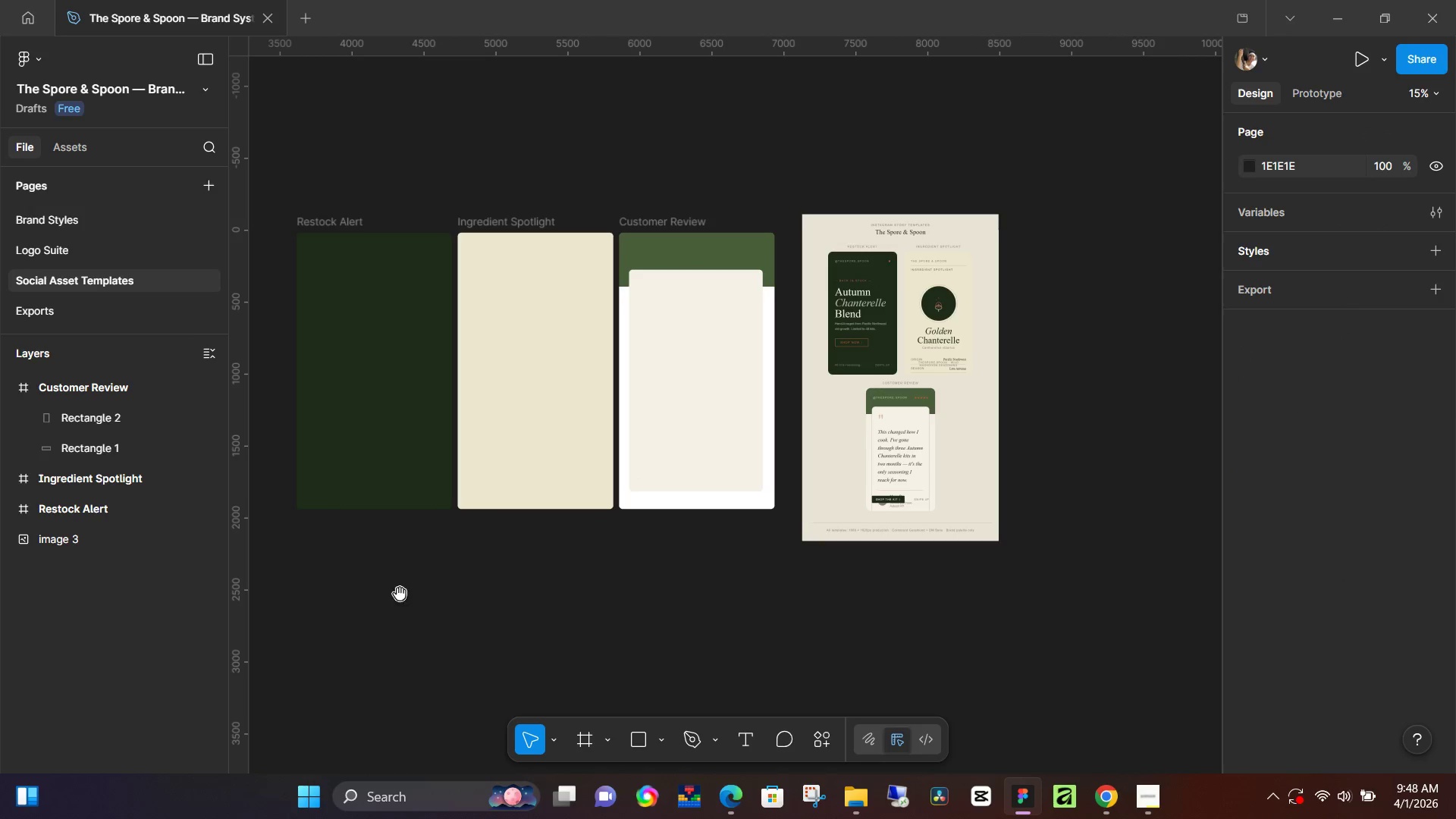 
hold_key(key=Space, duration=0.53)
 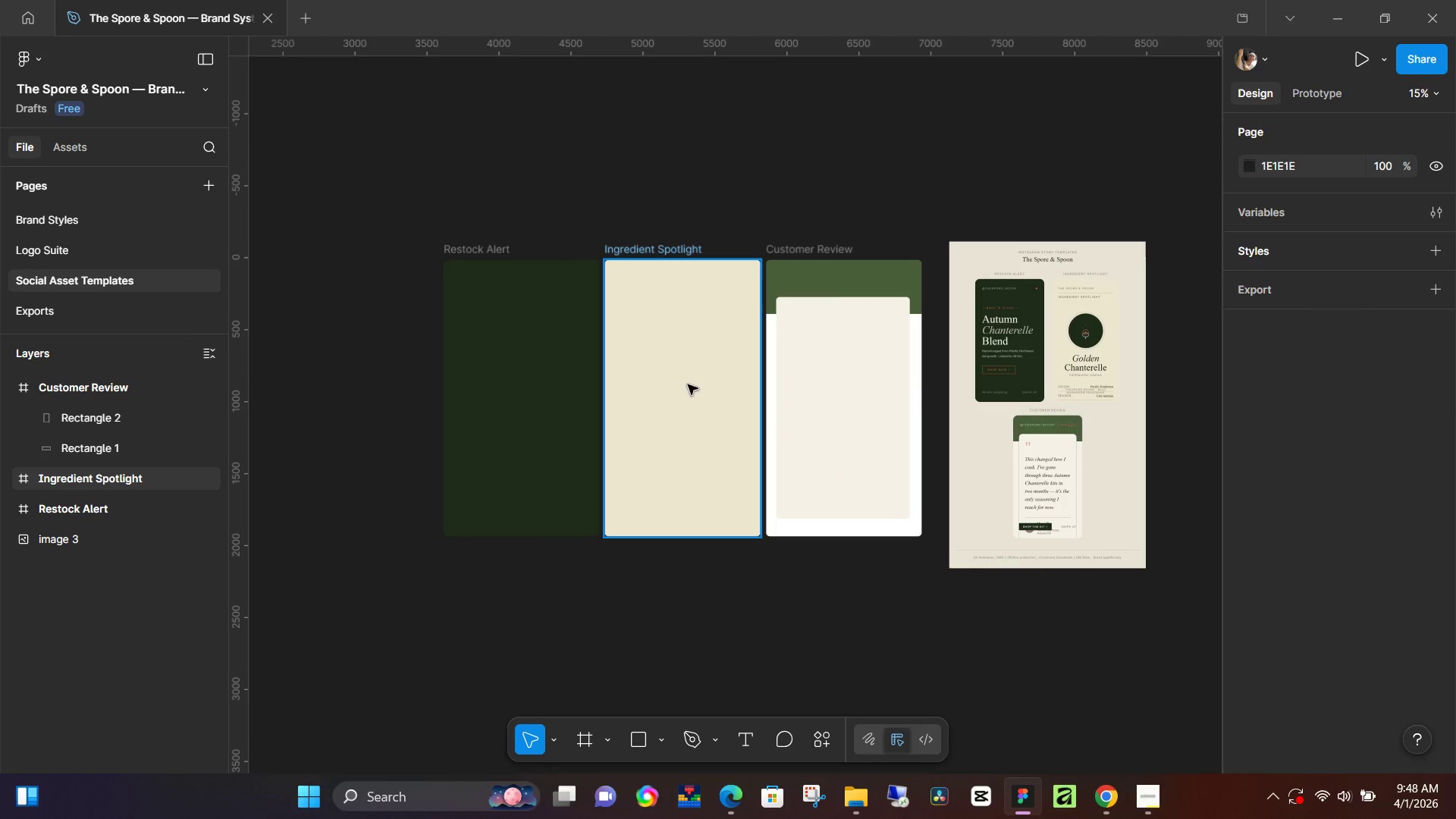 
left_click_drag(start_coordinate=[398, 595], to_coordinate=[545, 623])
 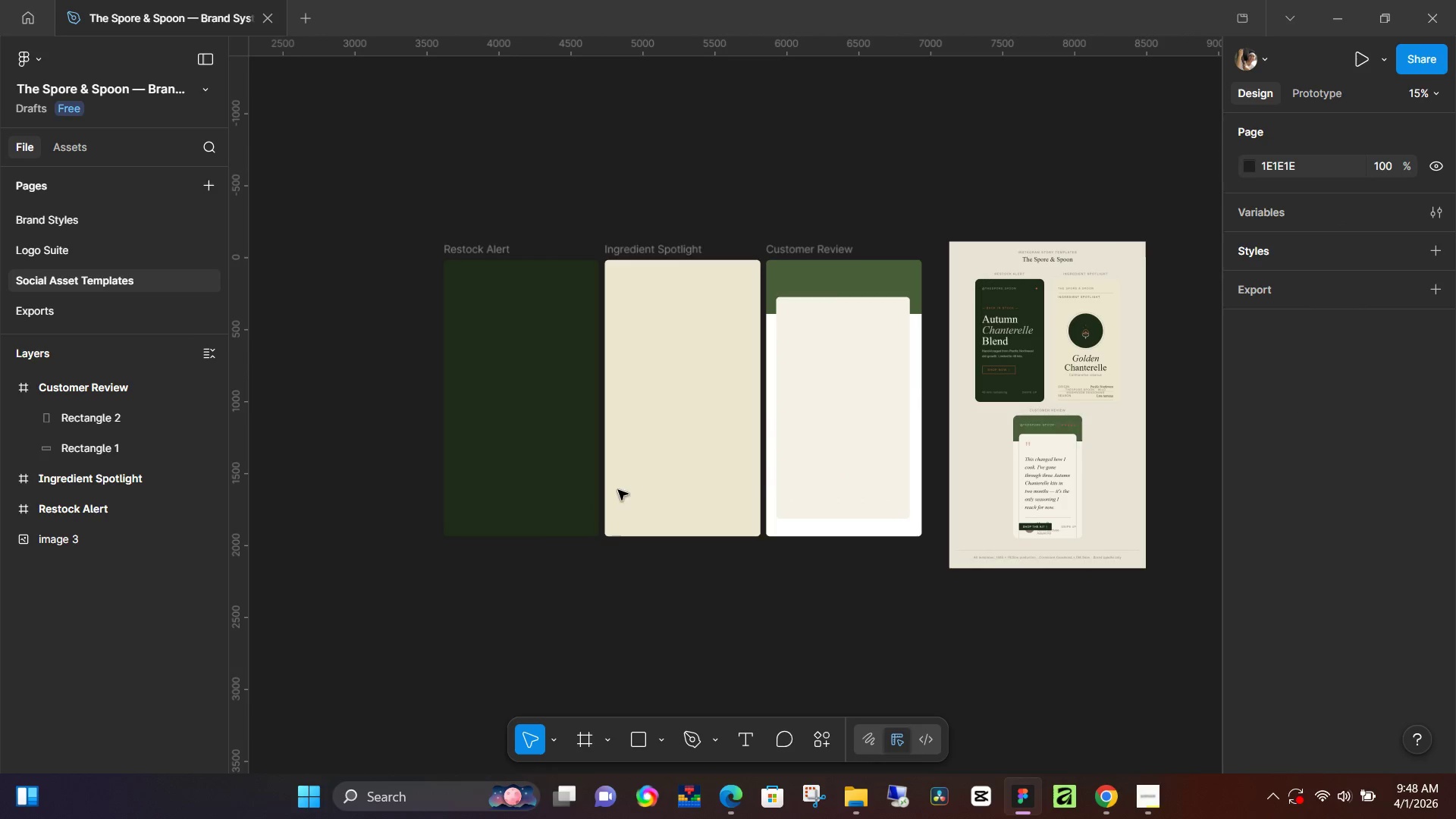 
hold_key(key=Space, duration=1.5)
 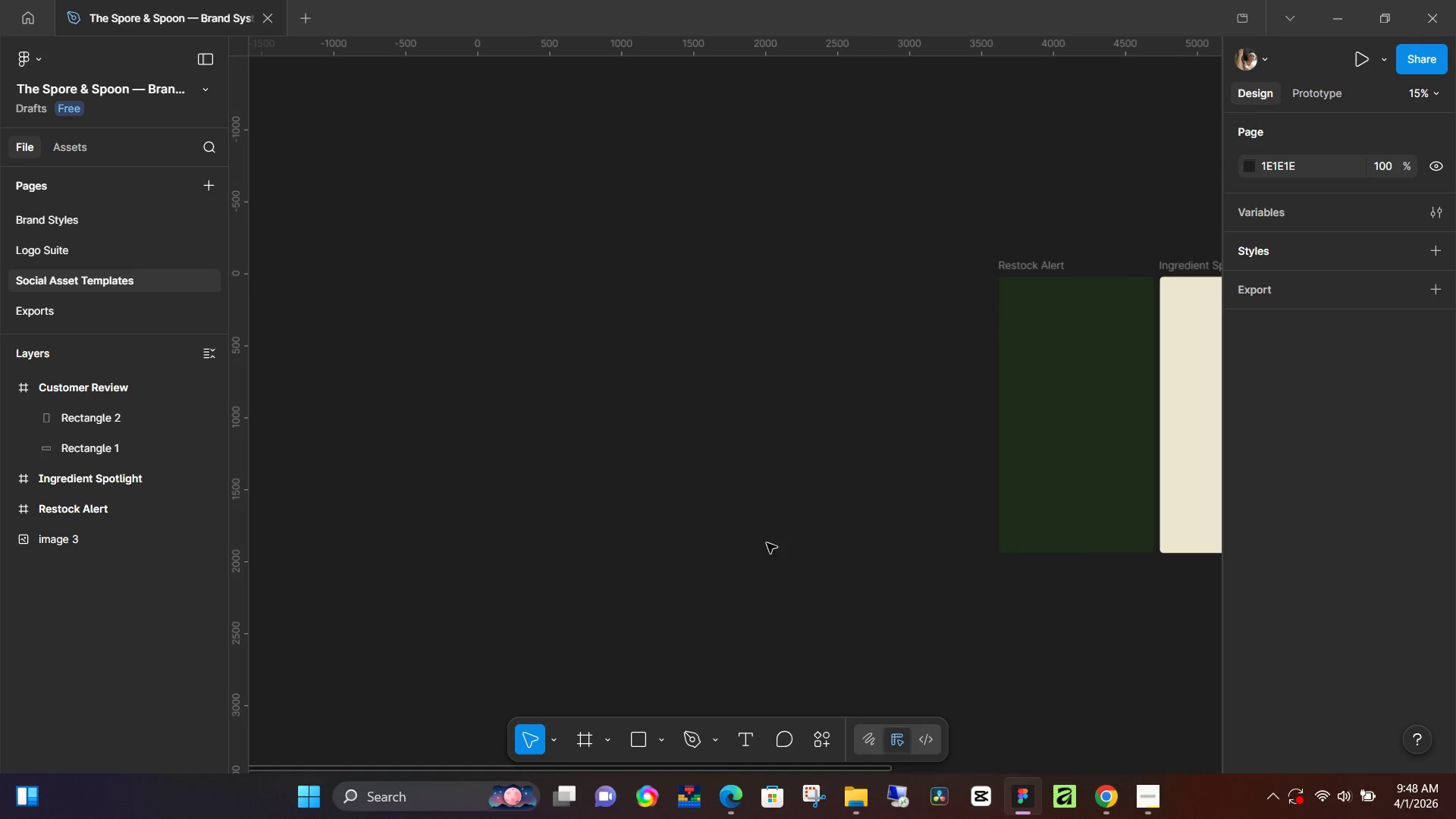 
hold_key(key=Space, duration=0.42)
 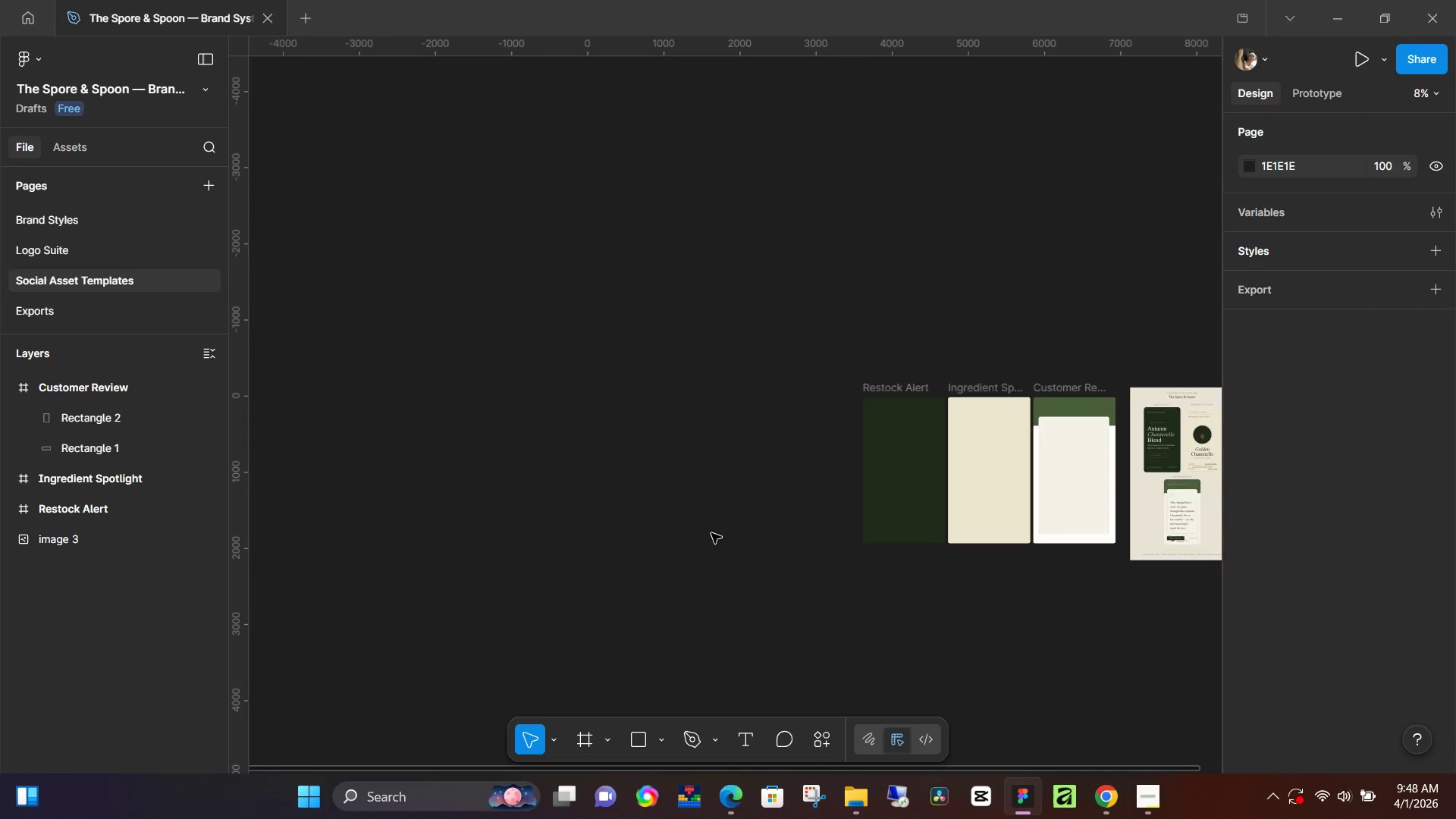 
left_click_drag(start_coordinate=[466, 570], to_coordinate=[1020, 587])
 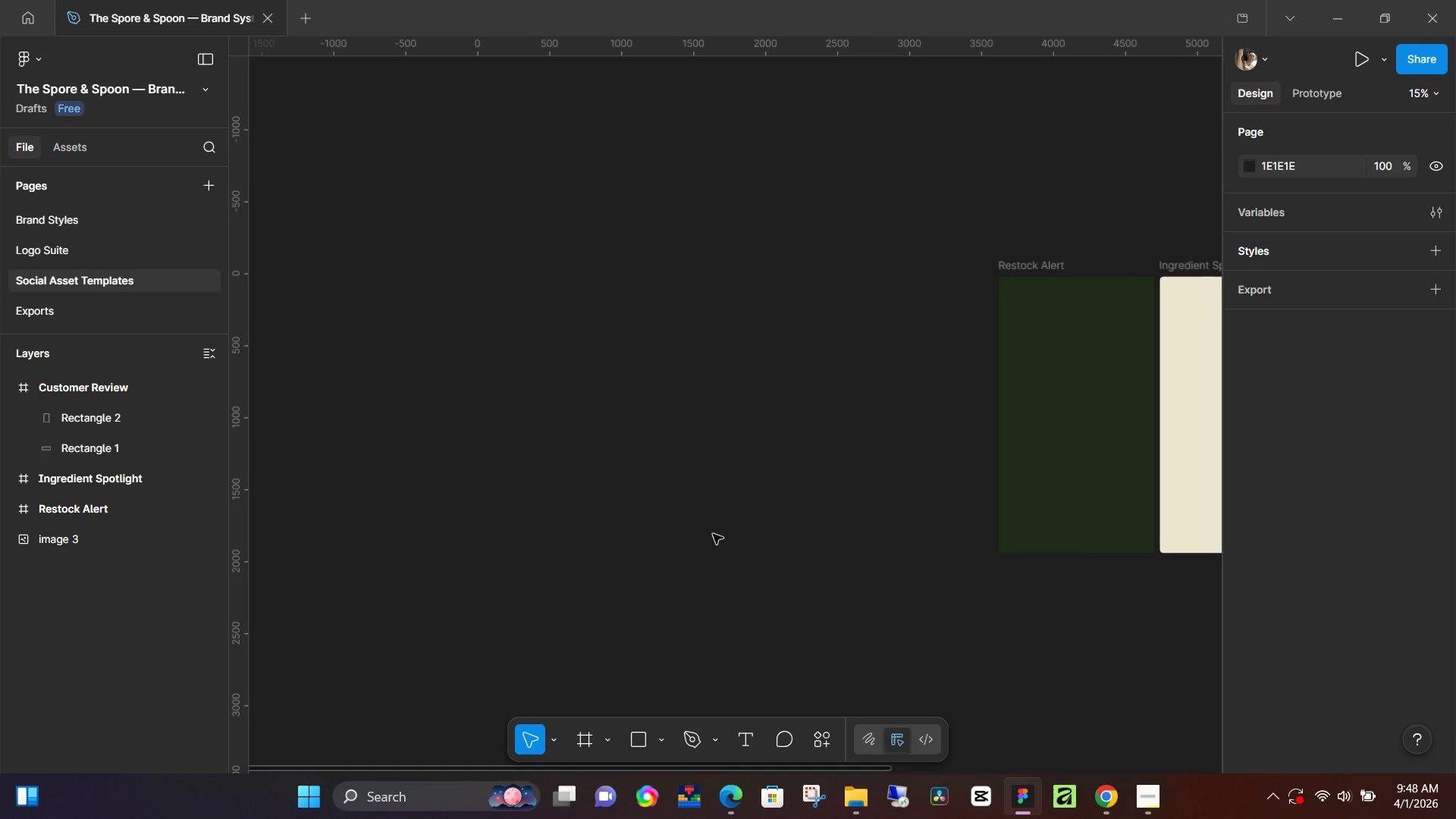 
hold_key(key=ControlLeft, duration=1.08)
 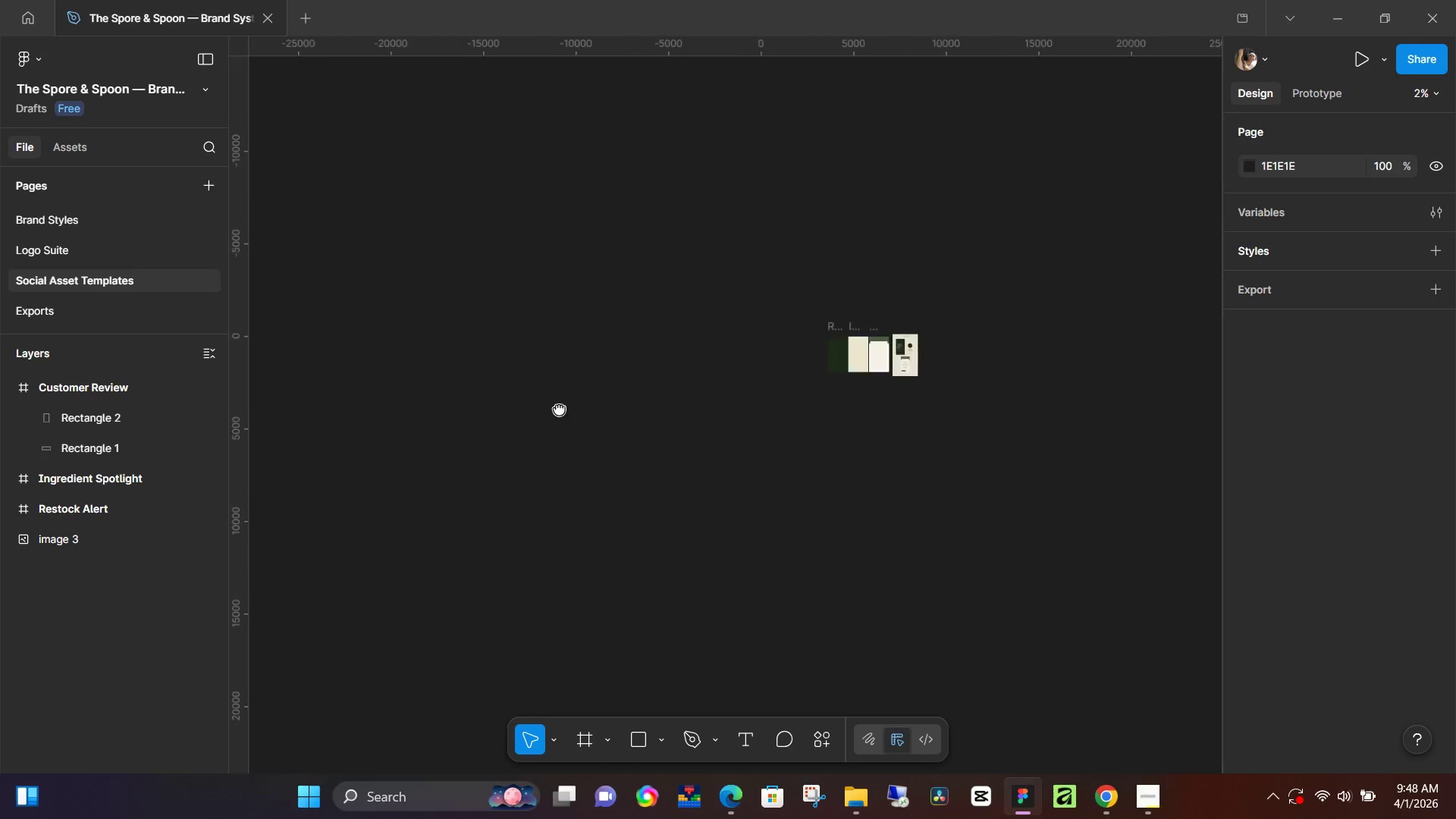 
hold_key(key=Space, duration=0.92)
 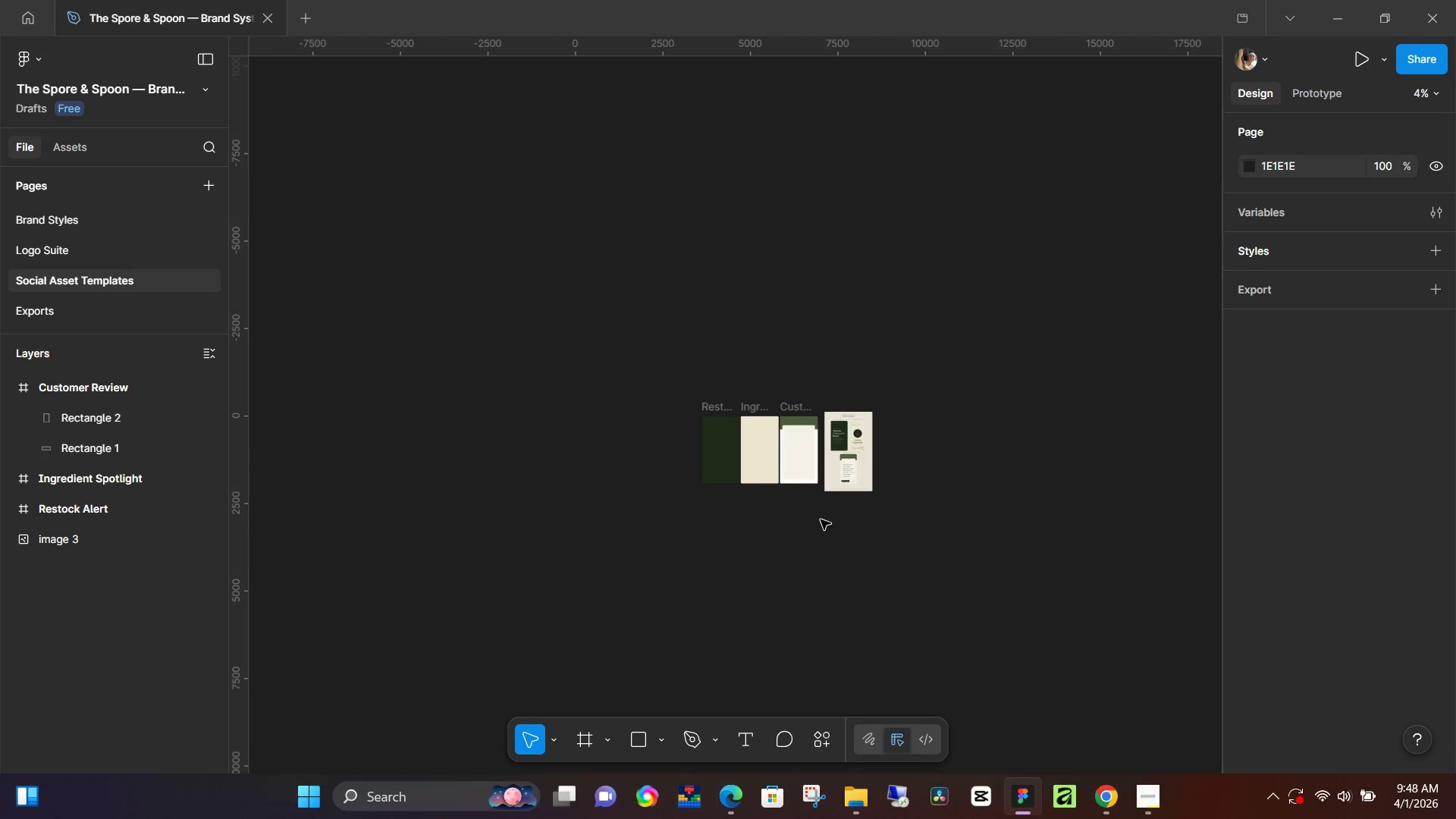 
left_click_drag(start_coordinate=[441, 582], to_coordinate=[452, 546])
 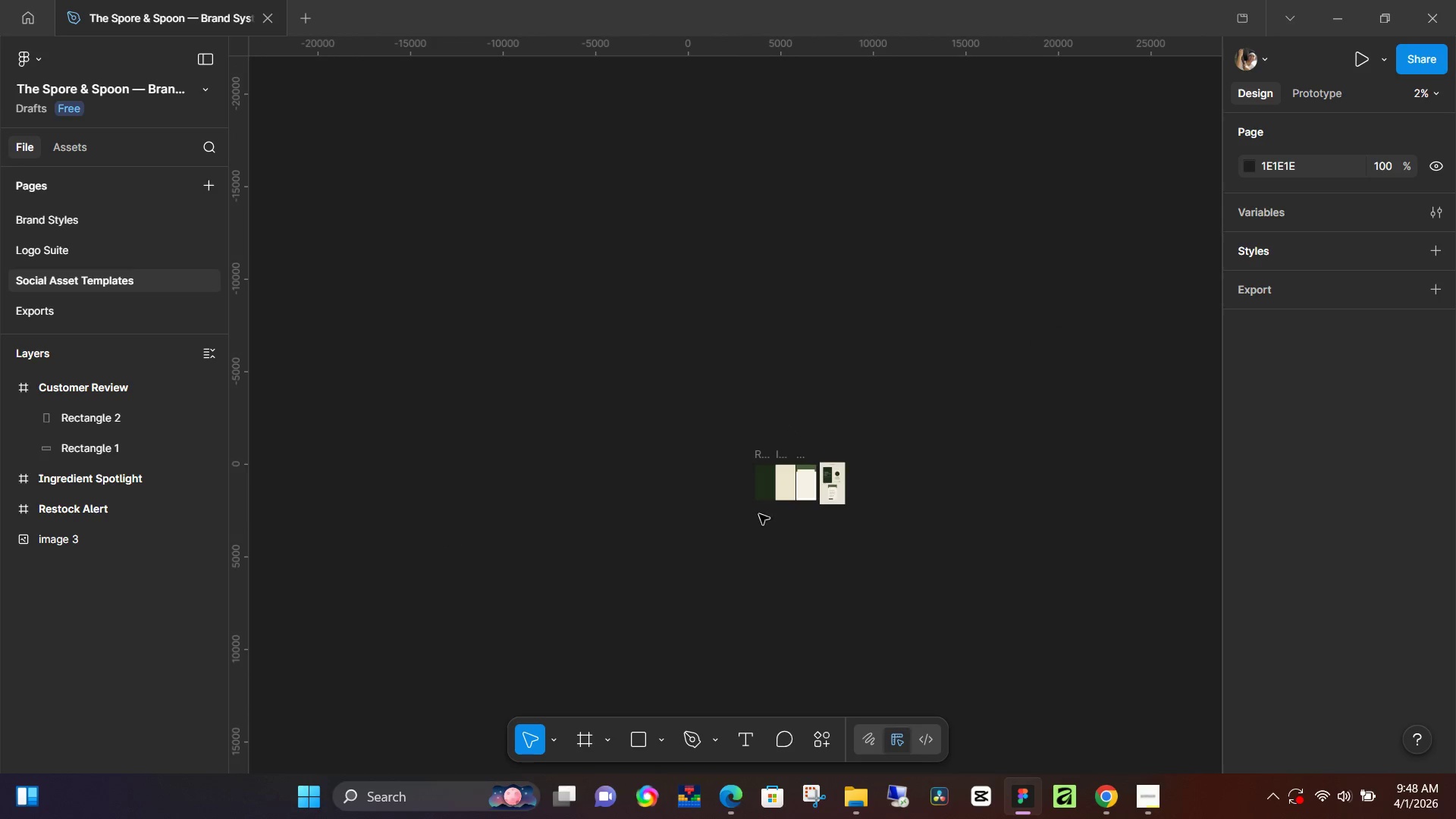 
scroll: coordinate [705, 534], scroll_direction: down, amount: 18.0
 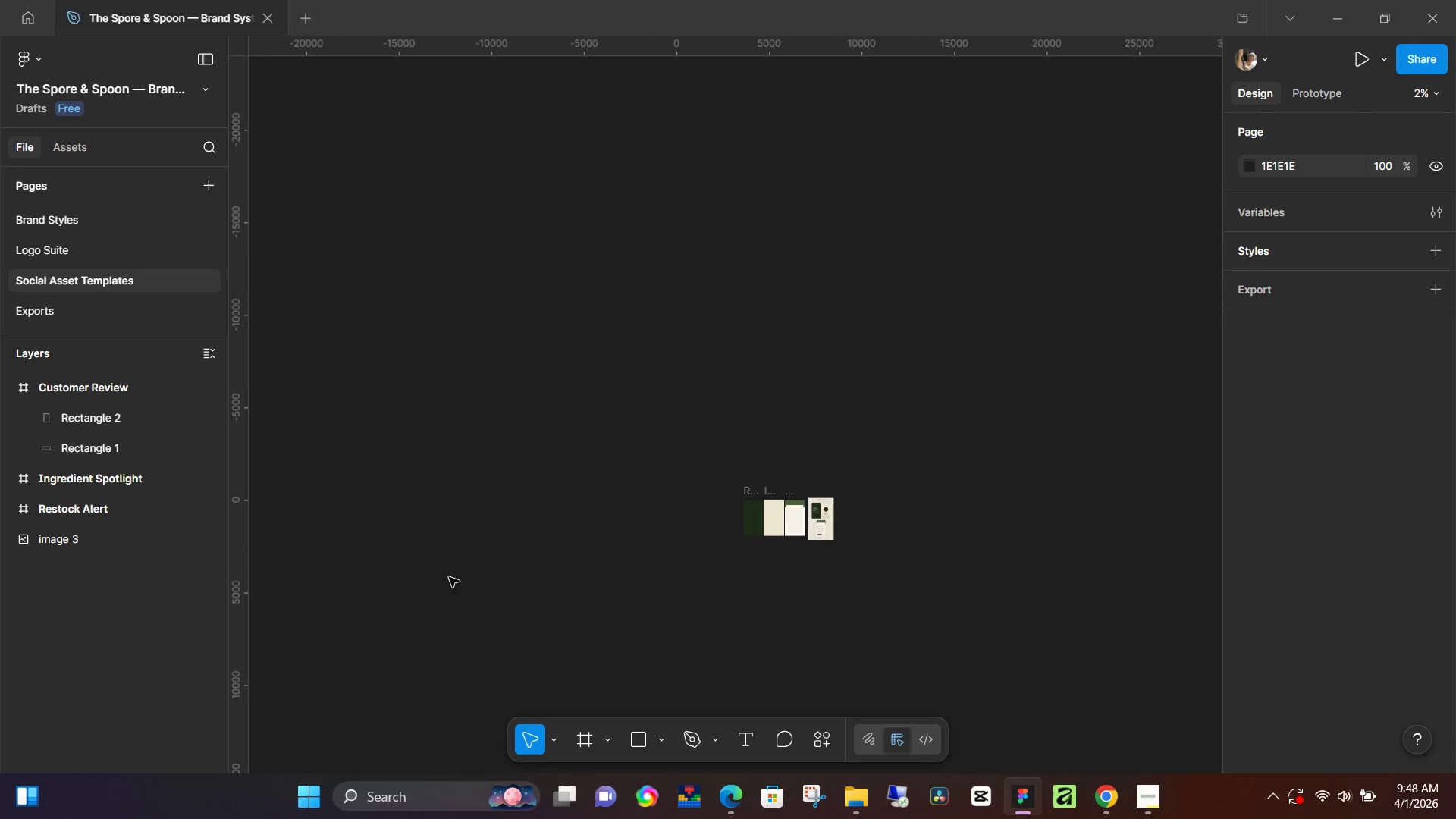 
hold_key(key=ControlLeft, duration=0.86)
scroll: coordinate [823, 522], scroll_direction: up, amount: 11.0
 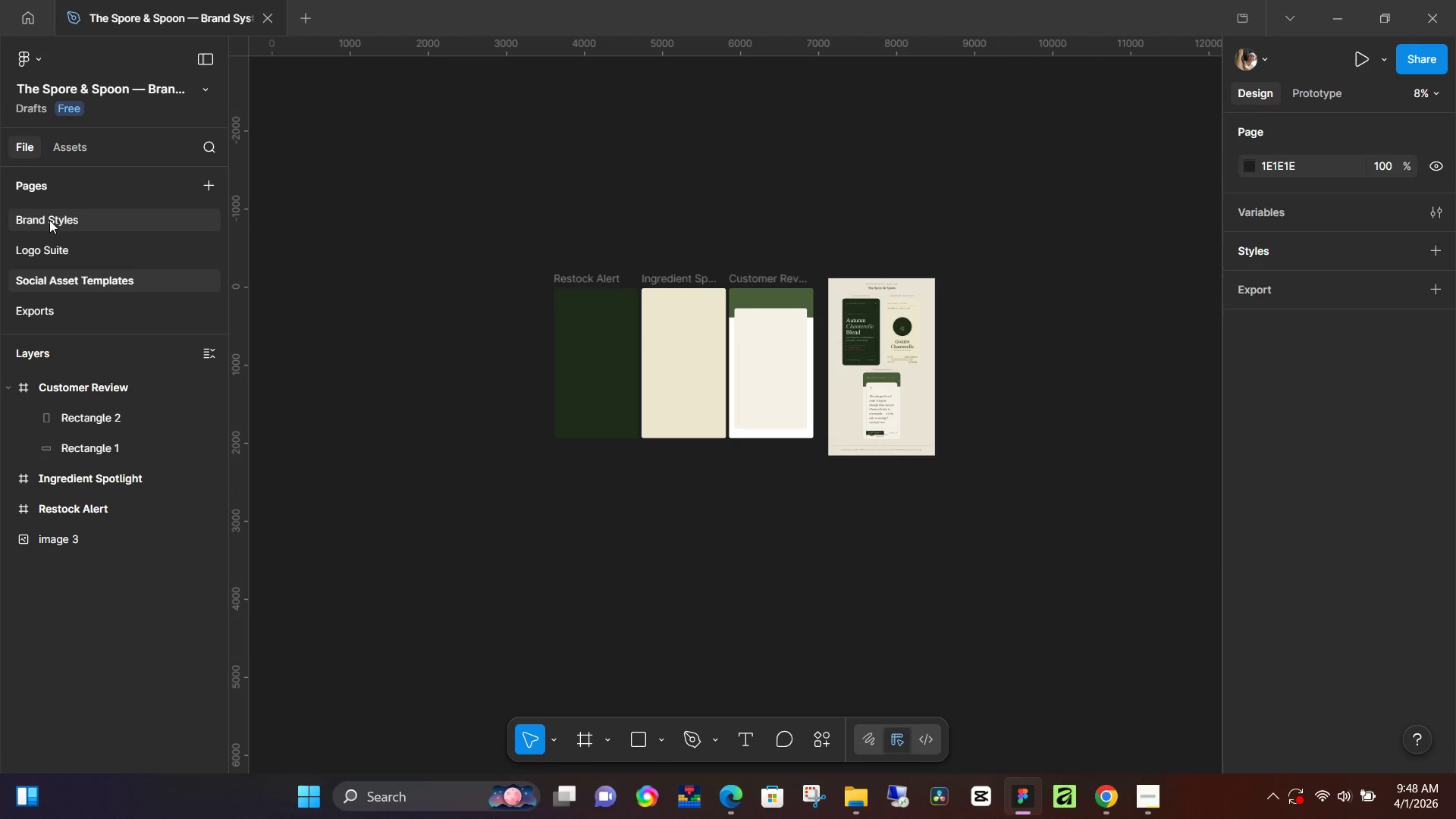 
left_click([50, 220])
 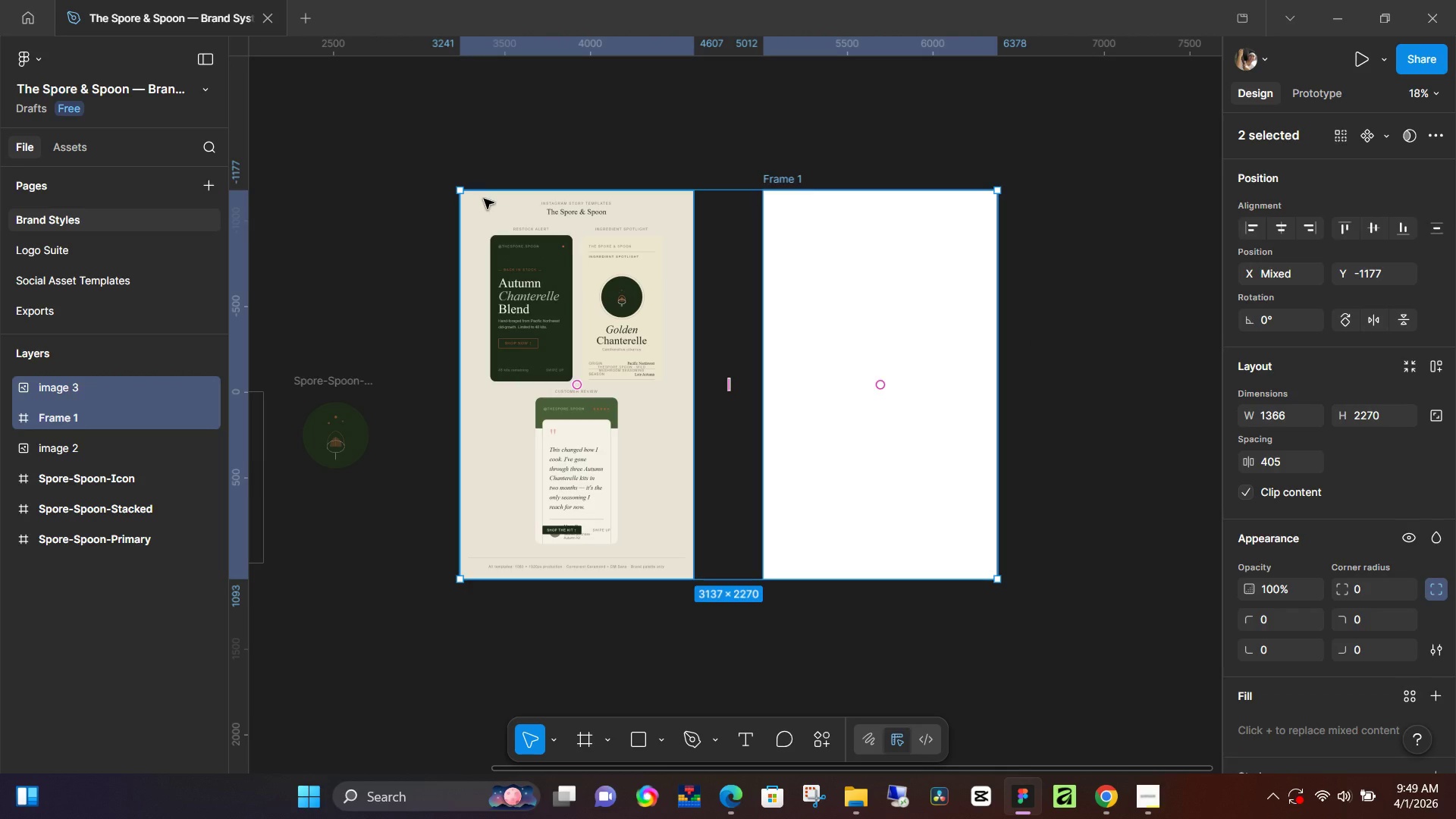 
left_click_drag(start_coordinate=[418, 144], to_coordinate=[984, 572])
 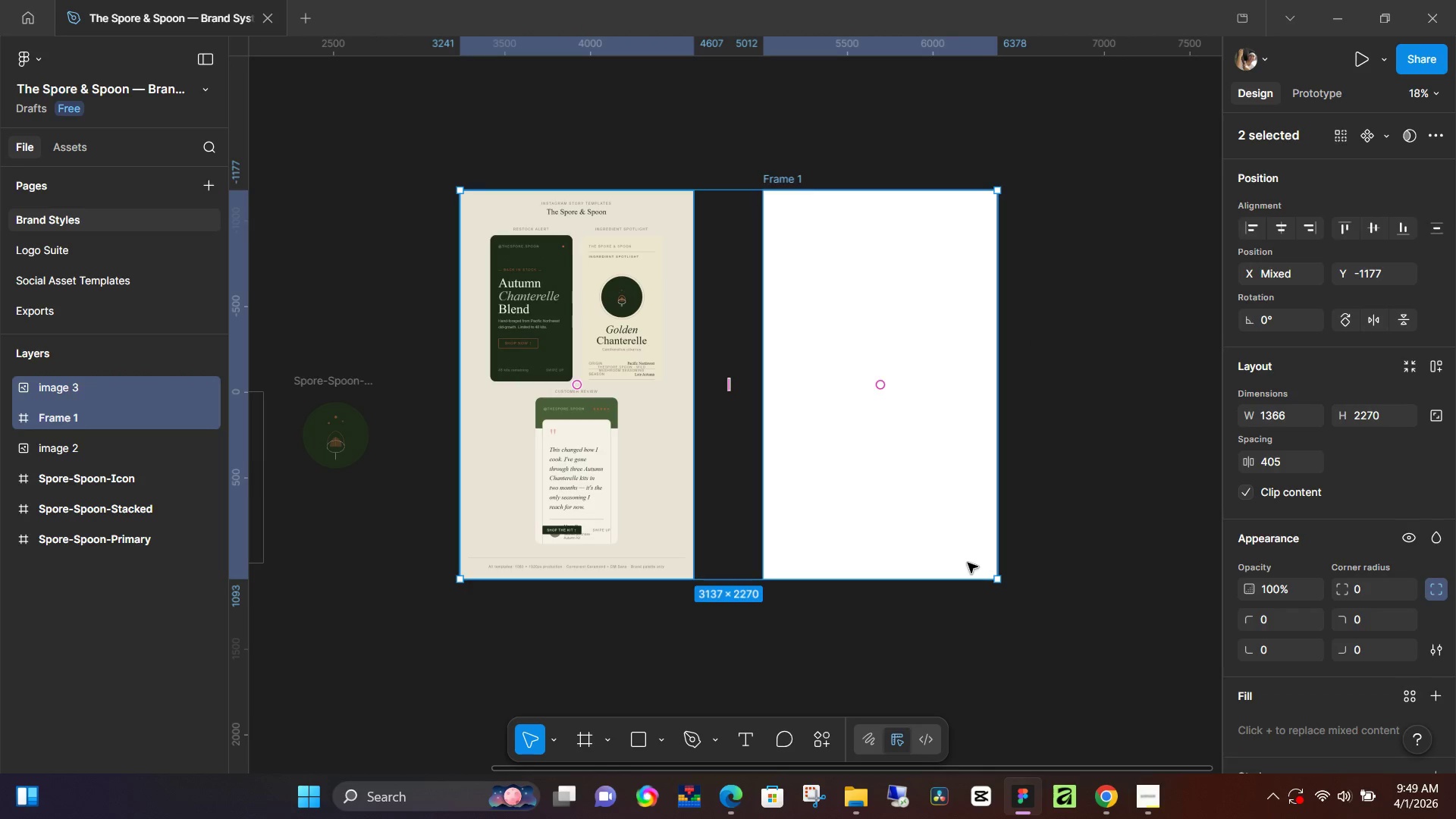 
key(Backspace)
 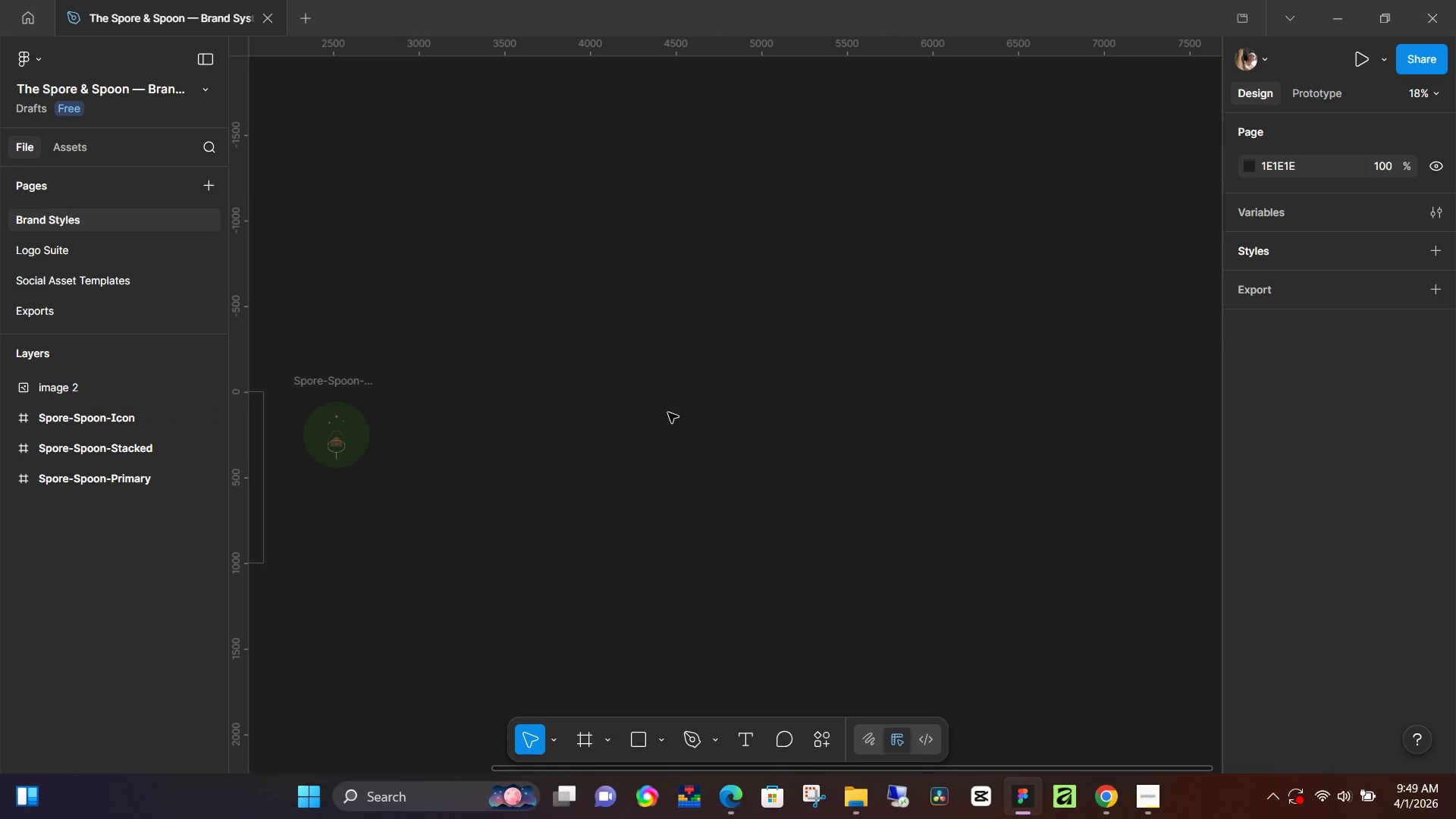 
left_click([668, 413])
 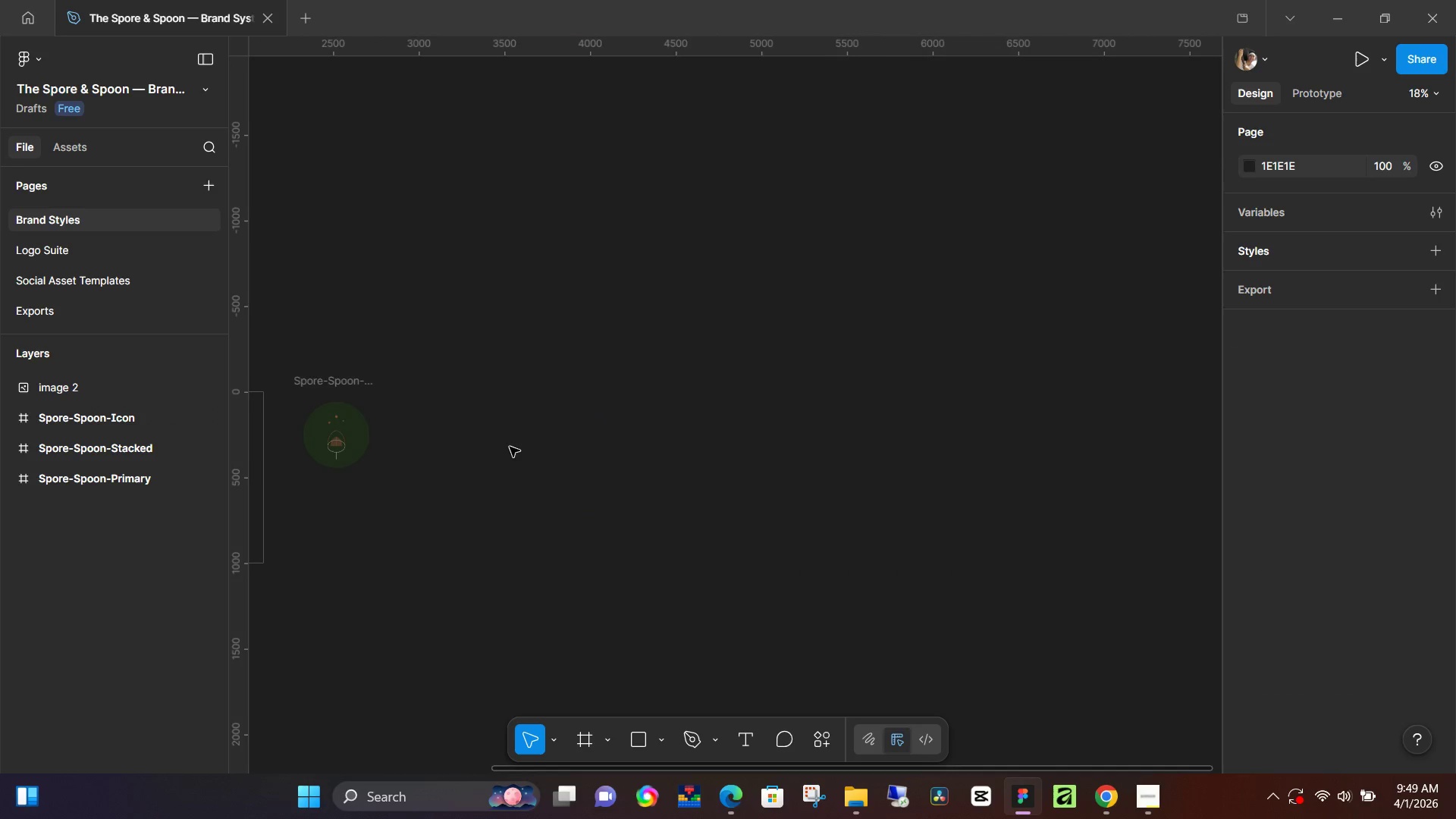 
hold_key(key=Space, duration=0.36)
 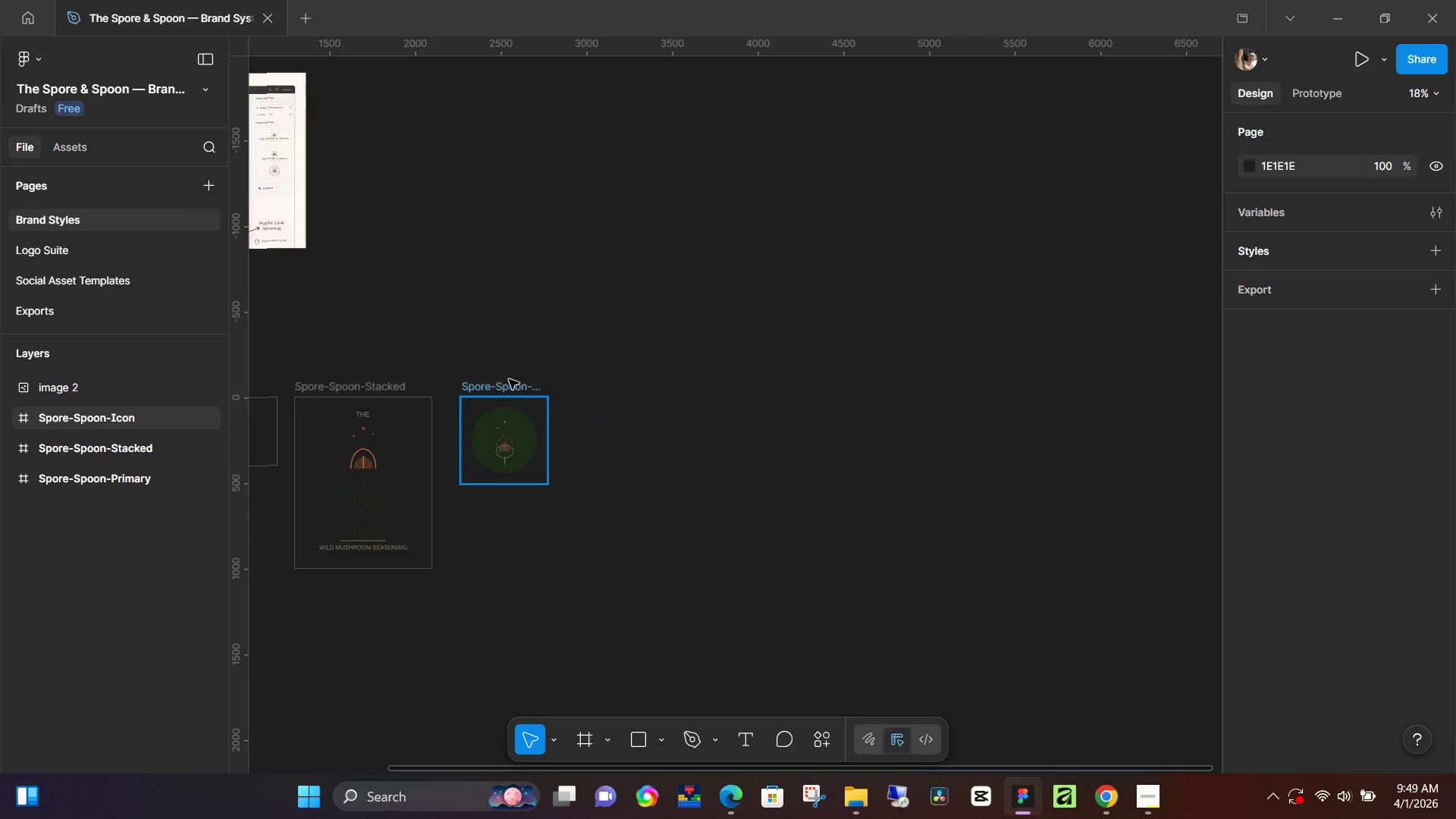 
left_click_drag(start_coordinate=[515, 455], to_coordinate=[682, 460])
 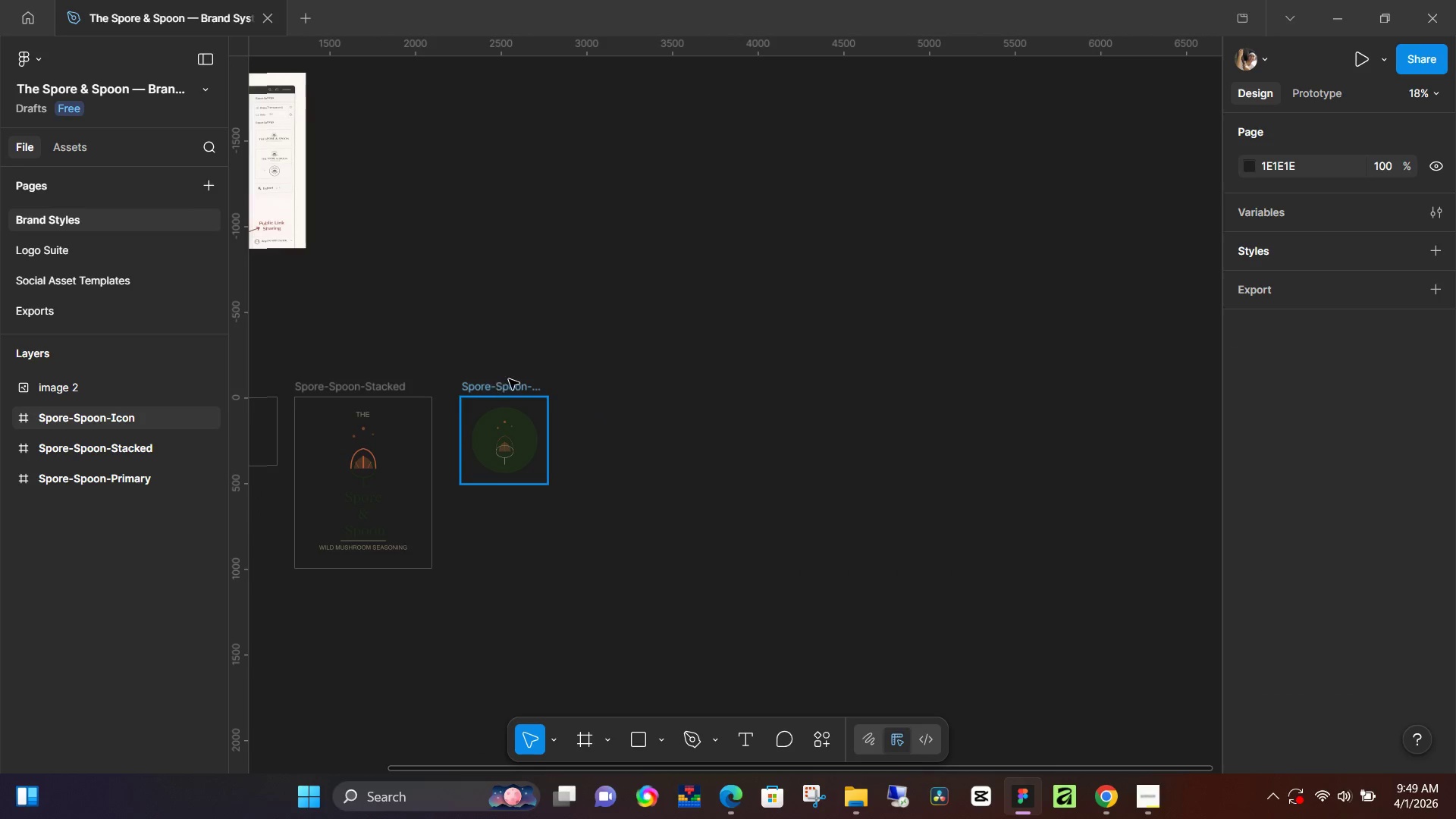 
key(Control+C)
 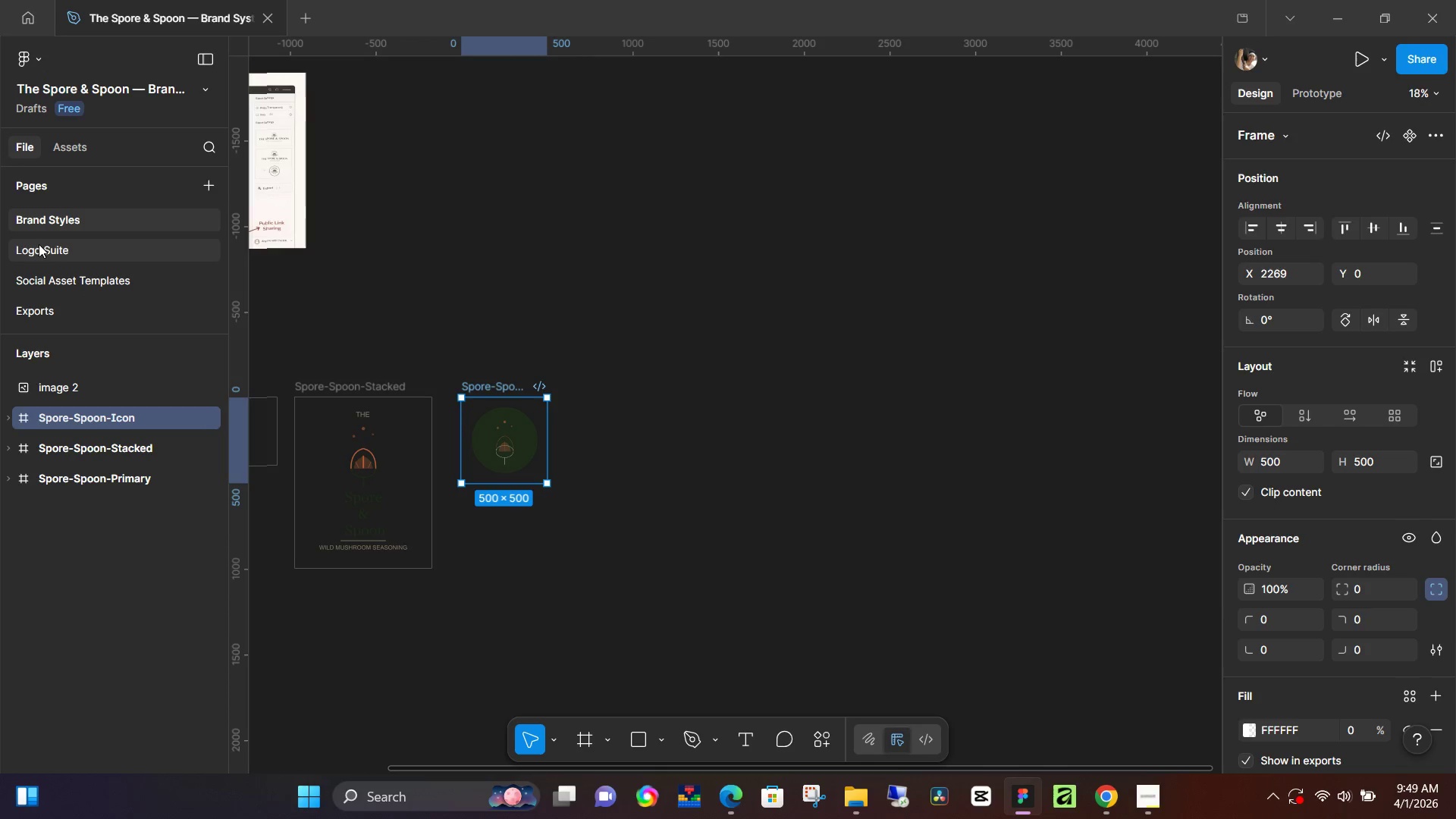 
left_click([60, 271])
 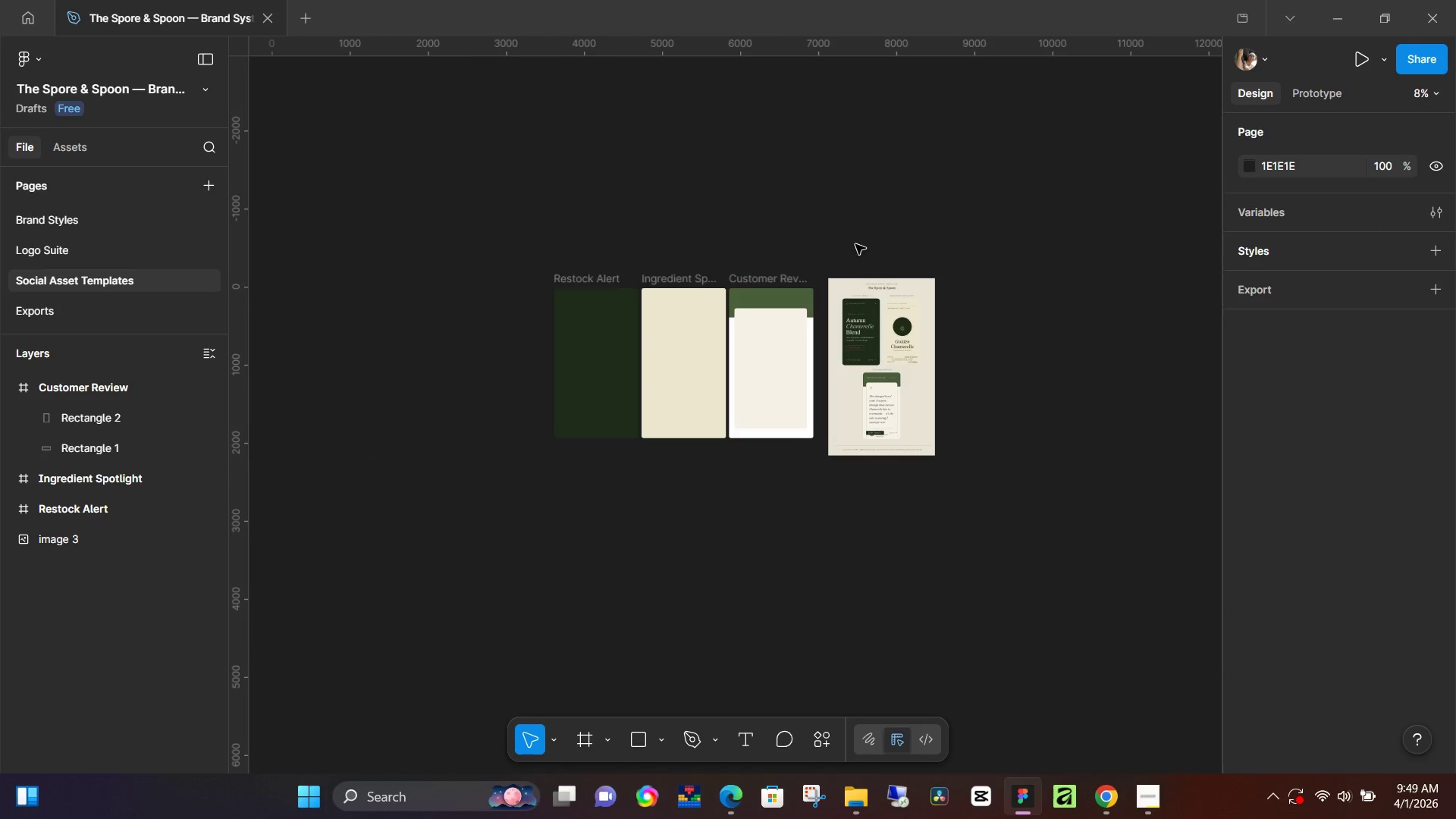 
scroll: coordinate [858, 244], scroll_direction: up, amount: 1.0
 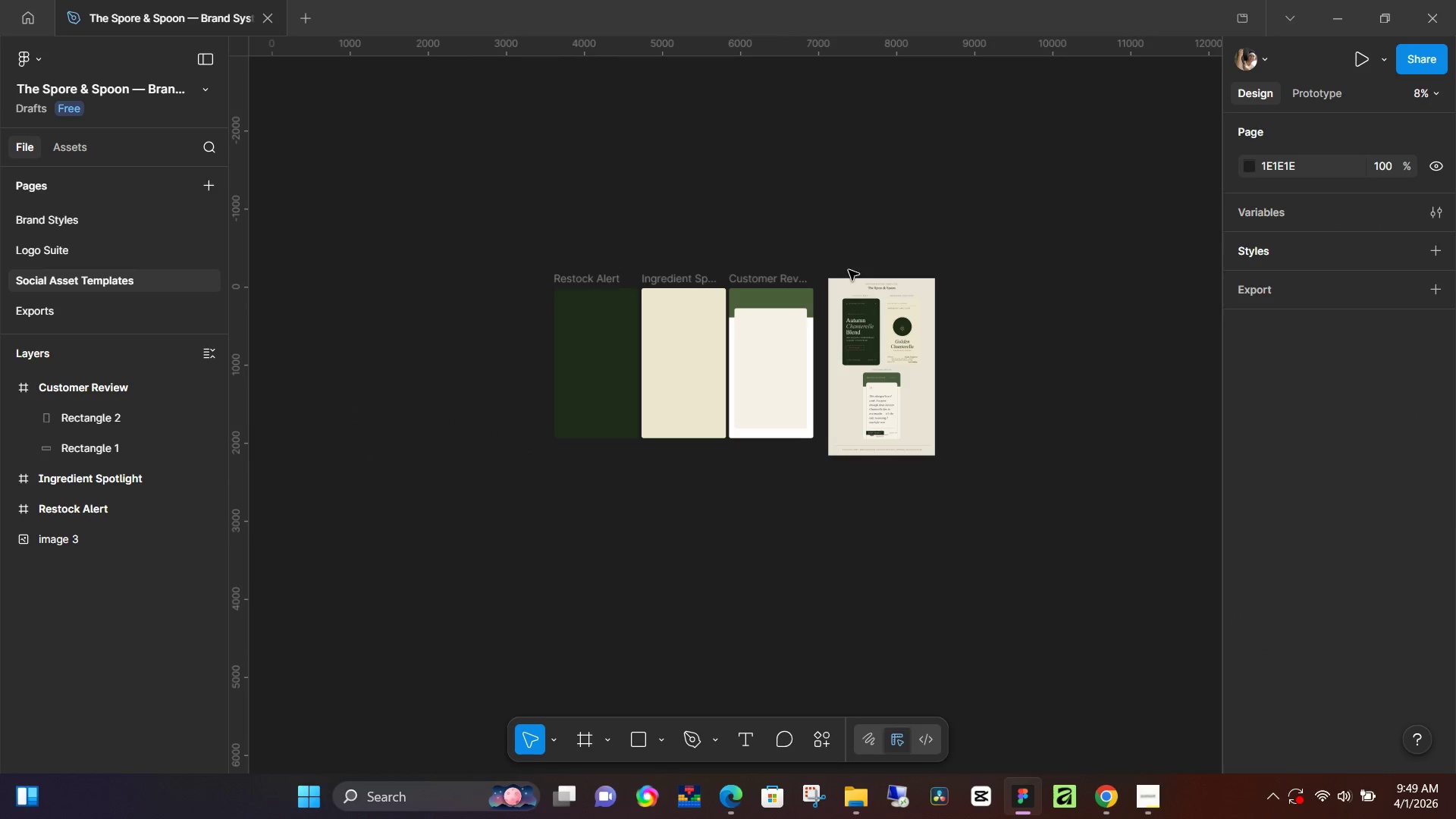 
hold_key(key=ControlLeft, duration=0.89)
scroll: coordinate [761, 386], scroll_direction: up, amount: 15.0
 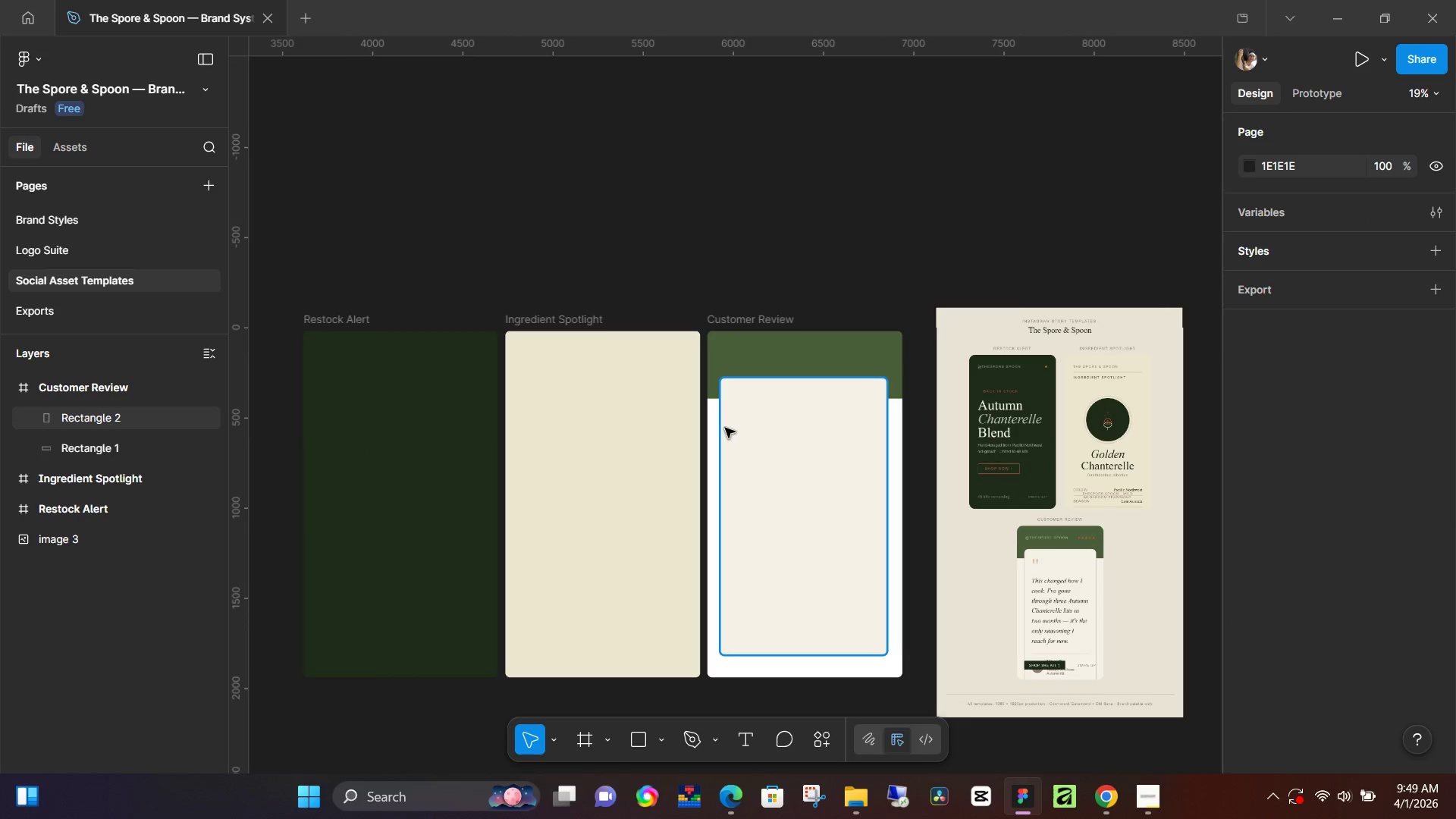 
left_click([769, 467])
 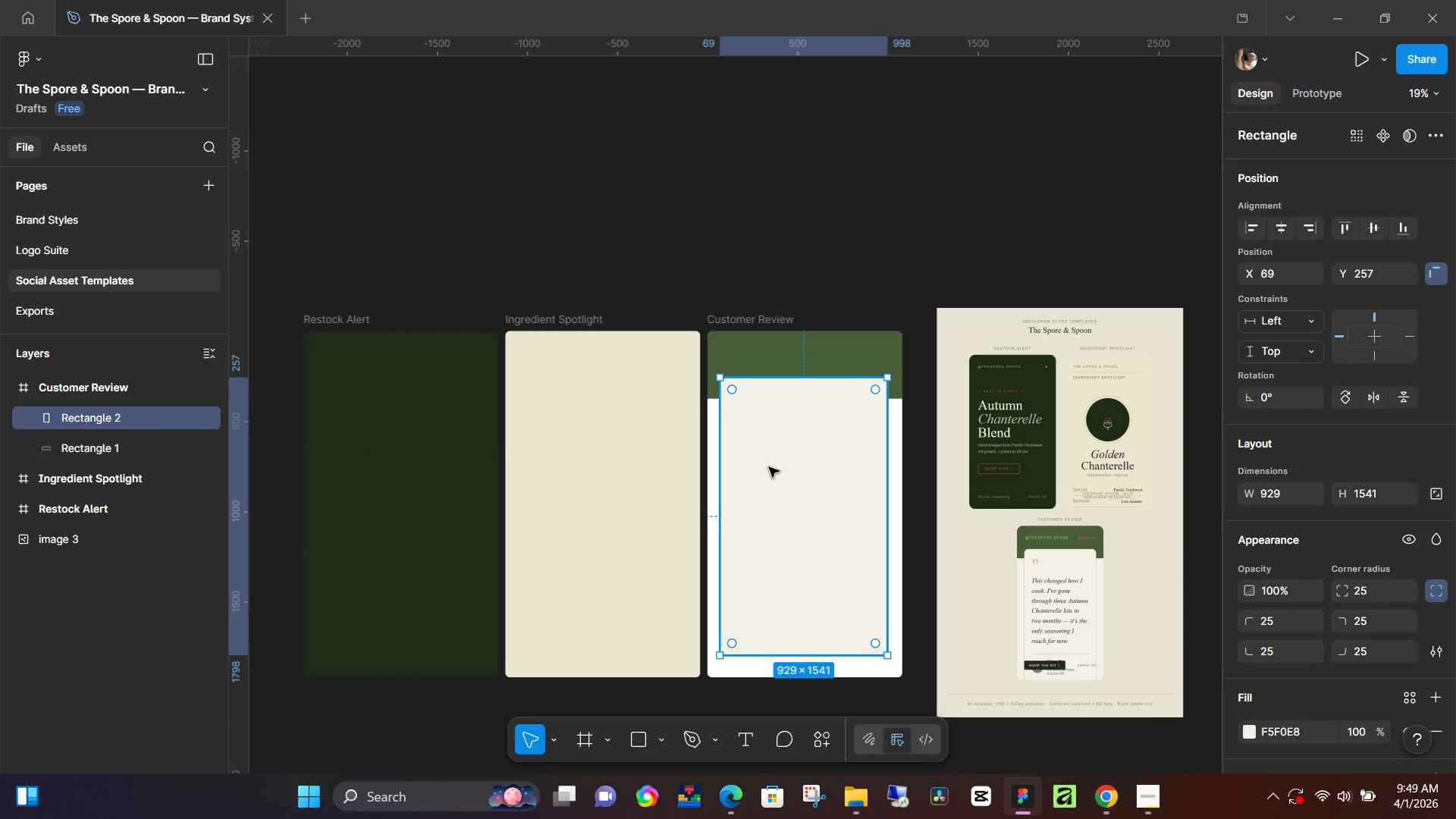 
key(Control+V)
 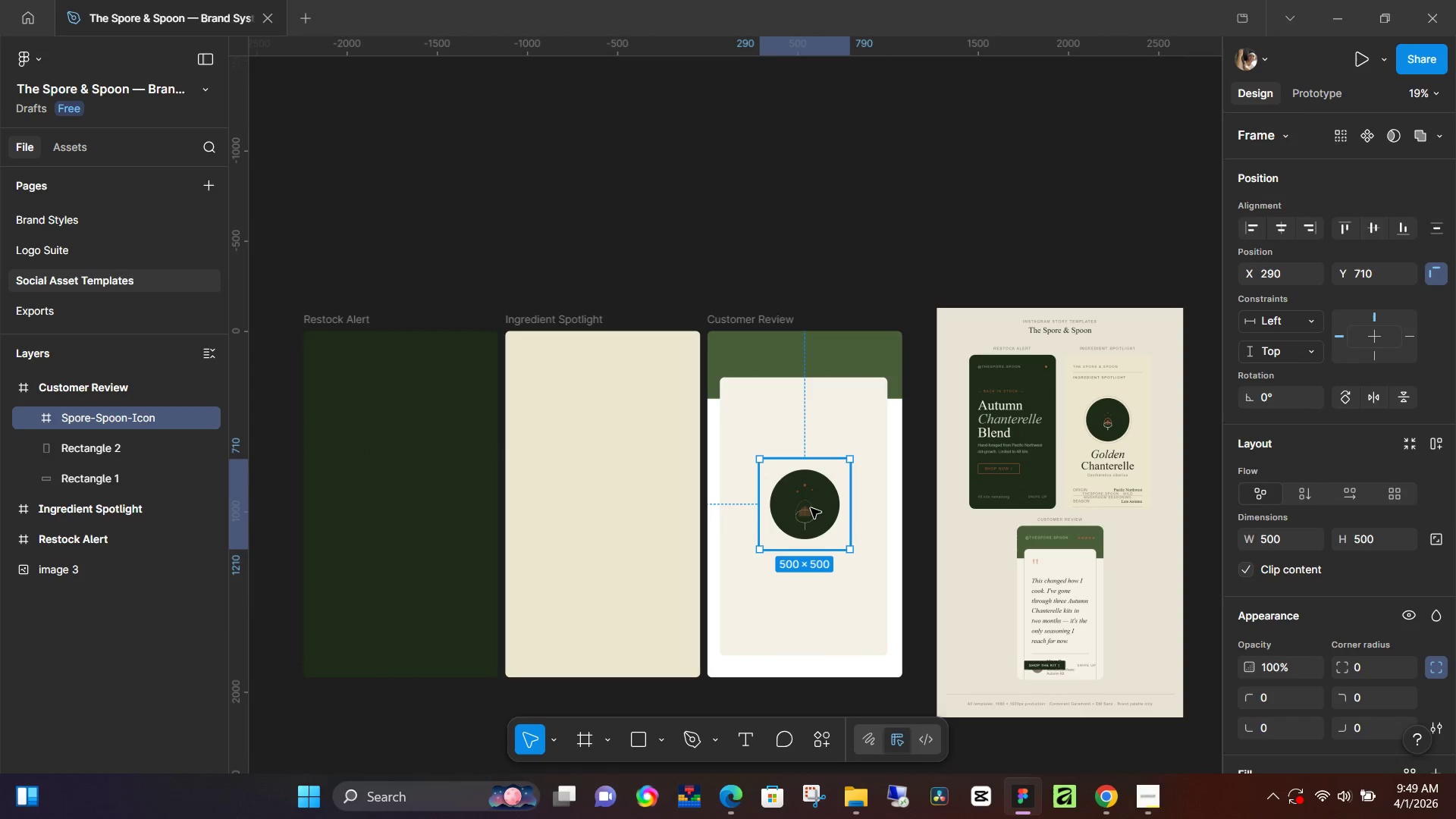 
hold_key(key=ControlLeft, duration=0.5)
 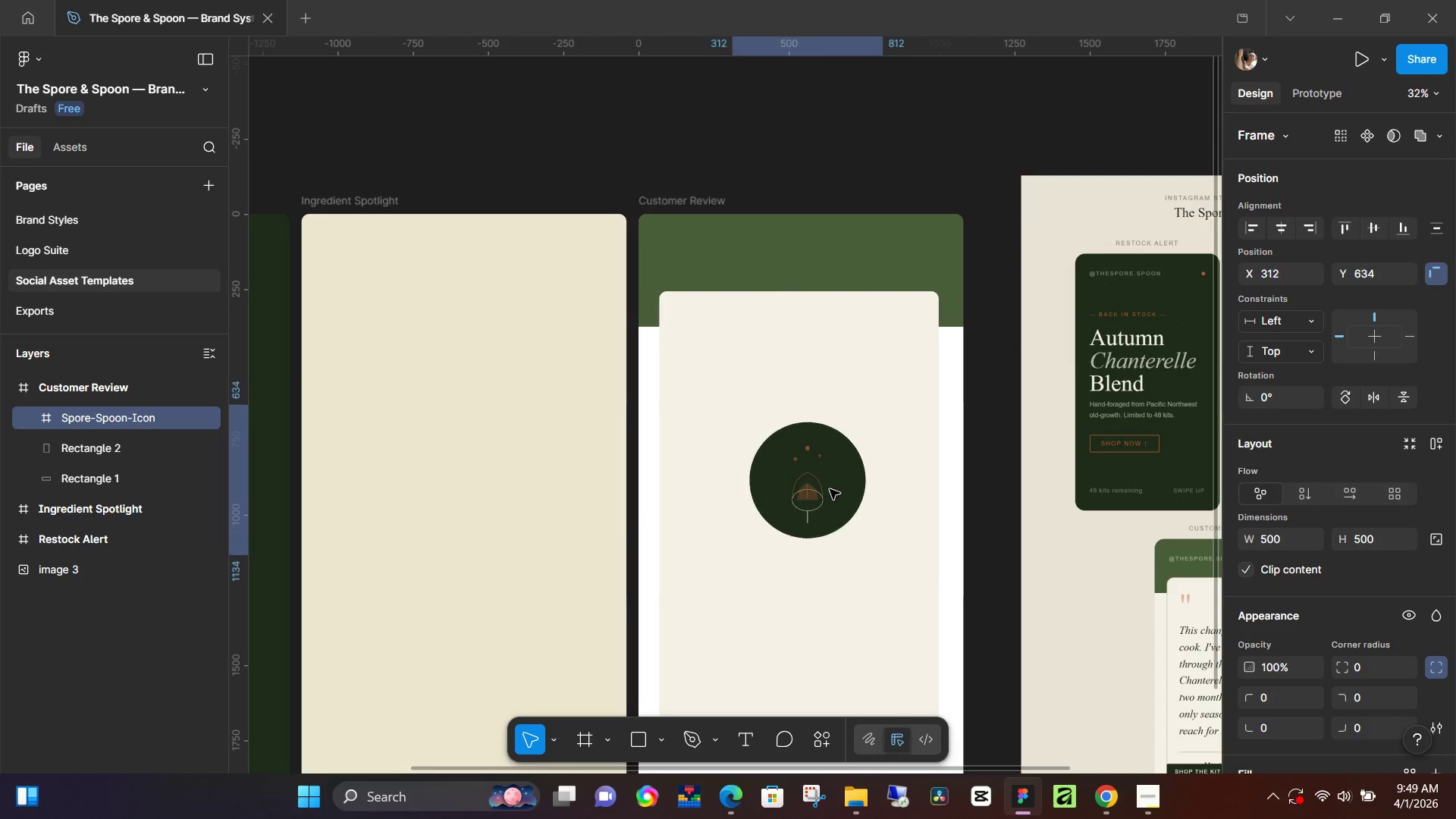 
hold_key(key=ControlLeft, duration=13.28)
 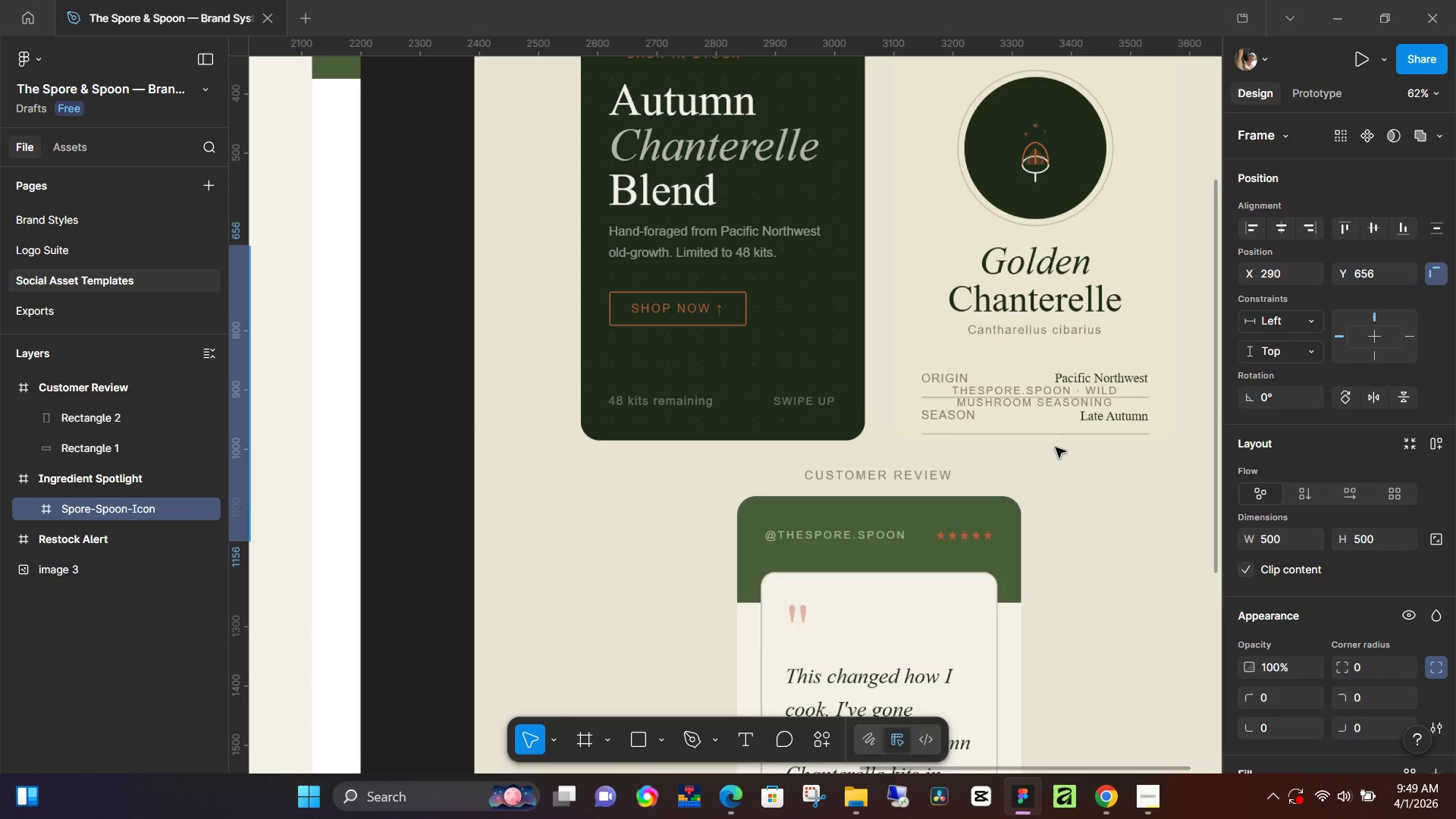 
scroll: coordinate [811, 507], scroll_direction: up, amount: 5.0
 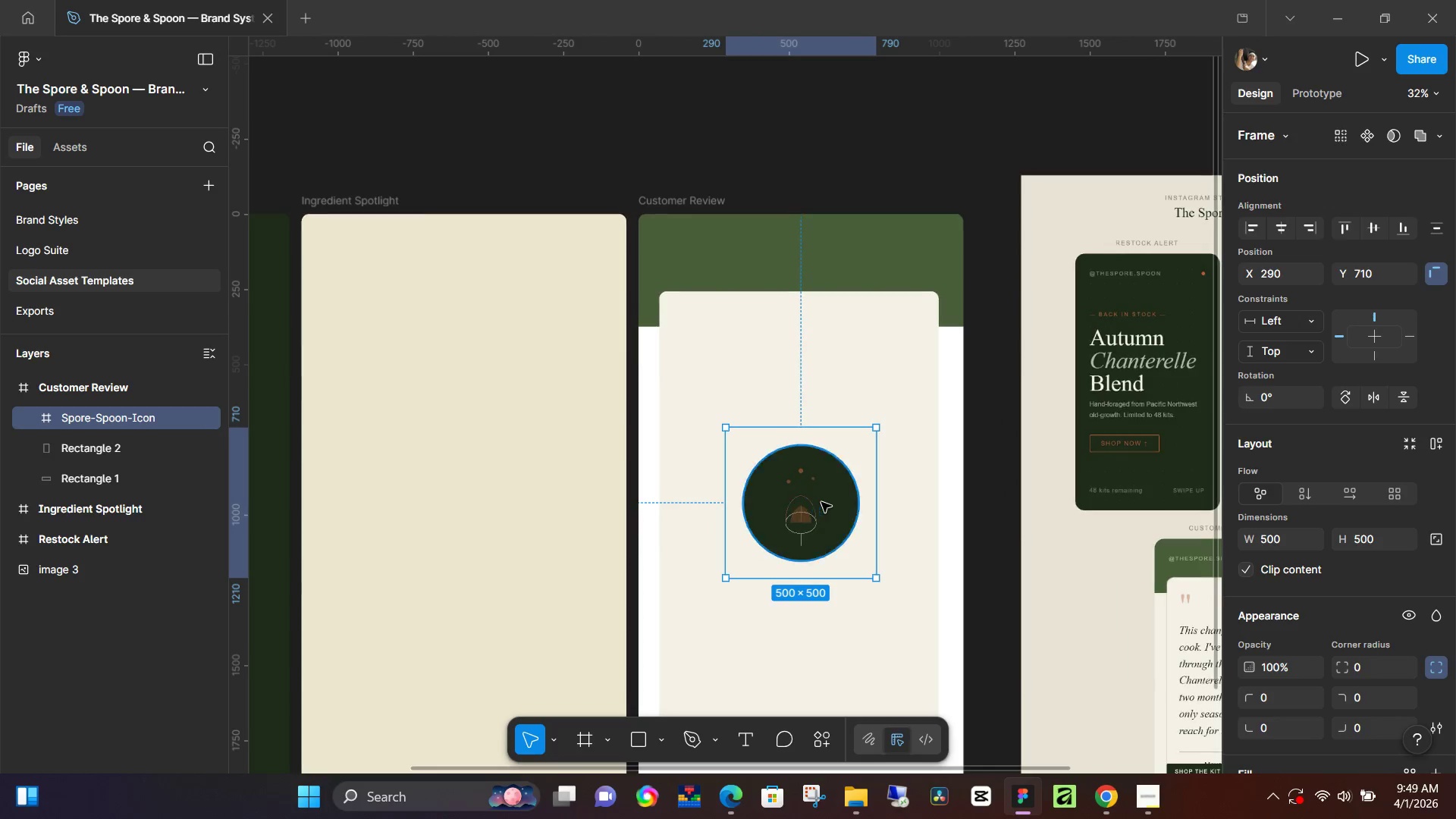 
left_click_drag(start_coordinate=[824, 517], to_coordinate=[822, 482])
 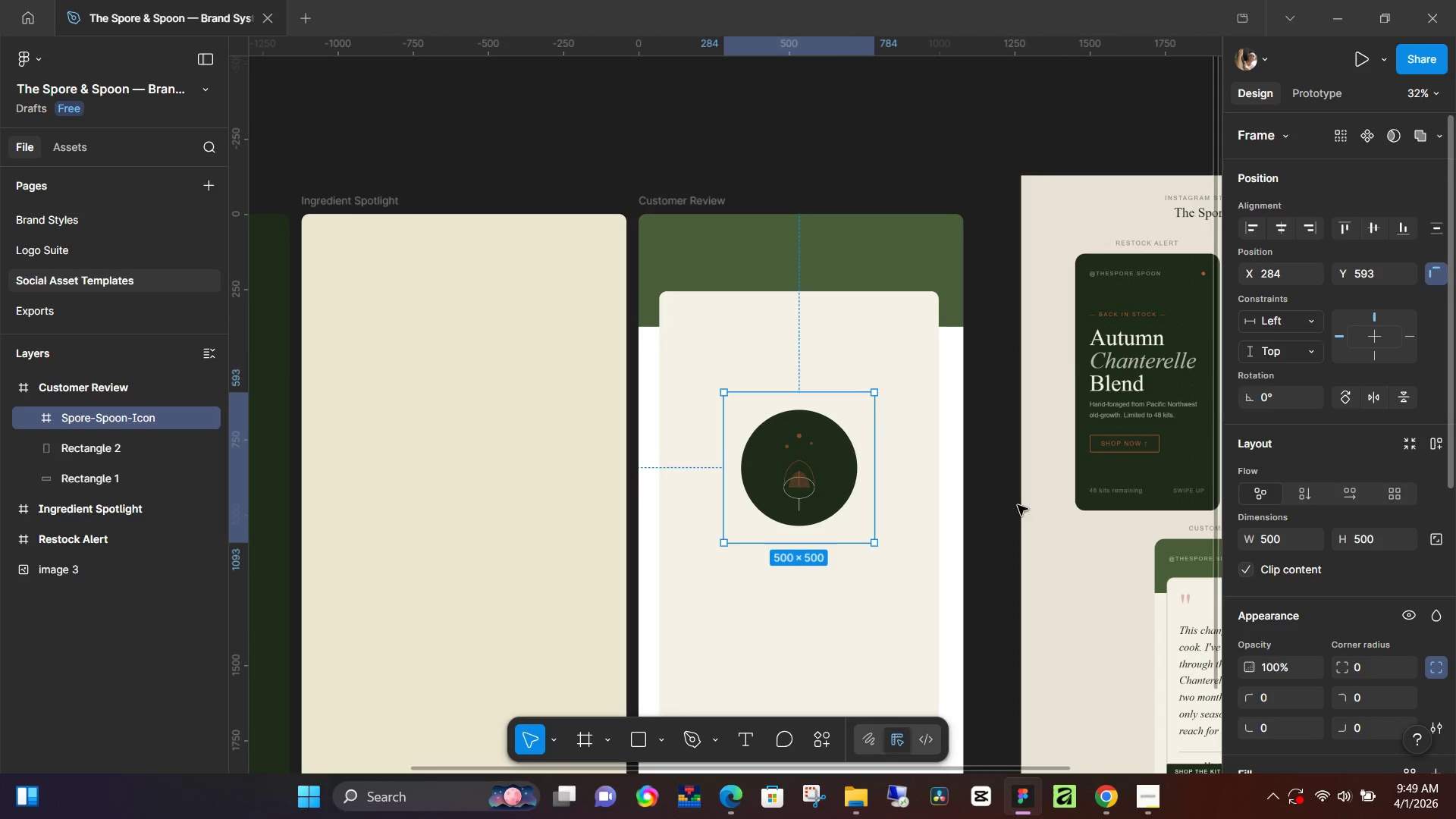 
hold_key(key=Space, duration=1.11)
 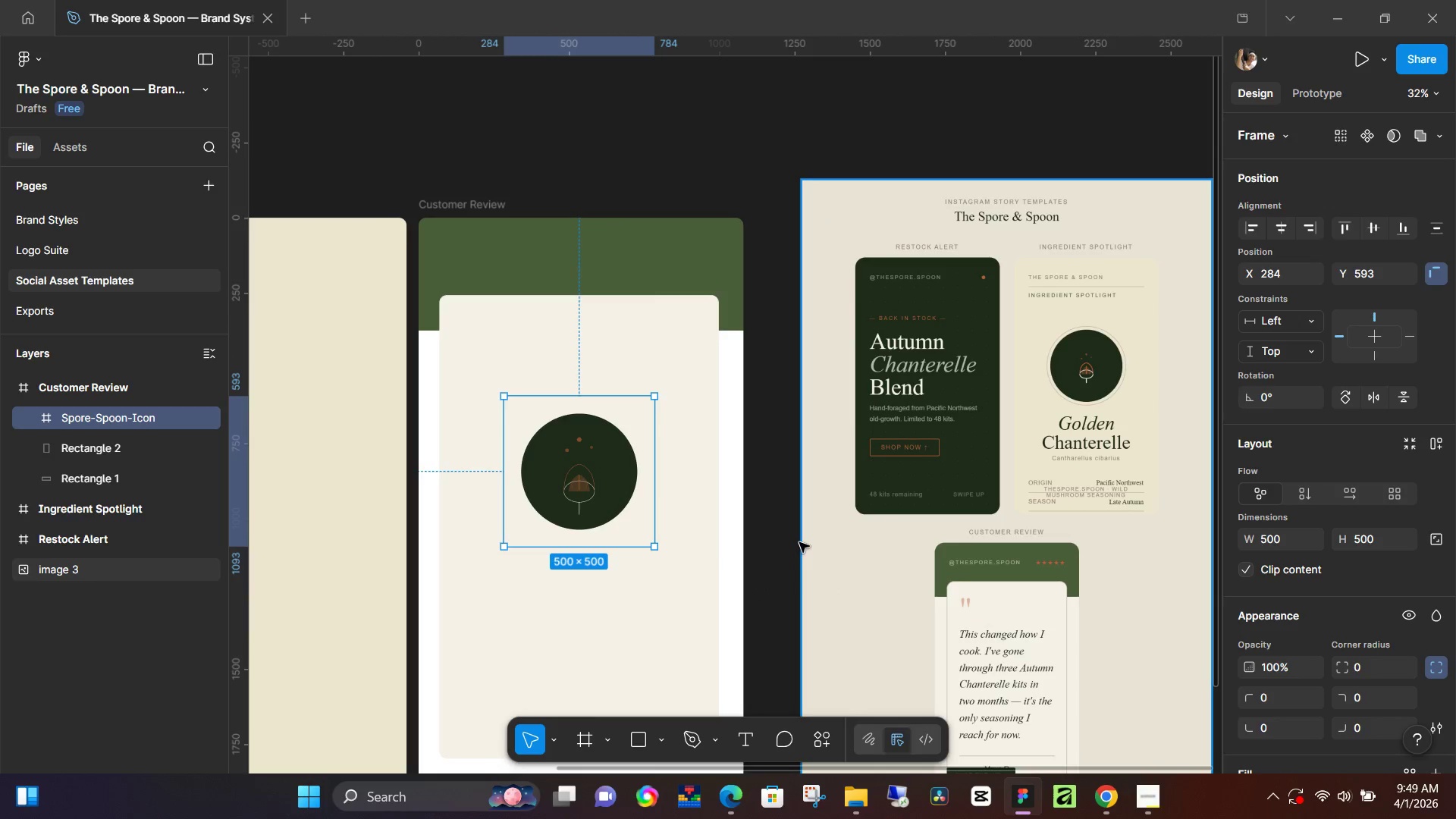 
left_click_drag(start_coordinate=[982, 594], to_coordinate=[762, 597])
 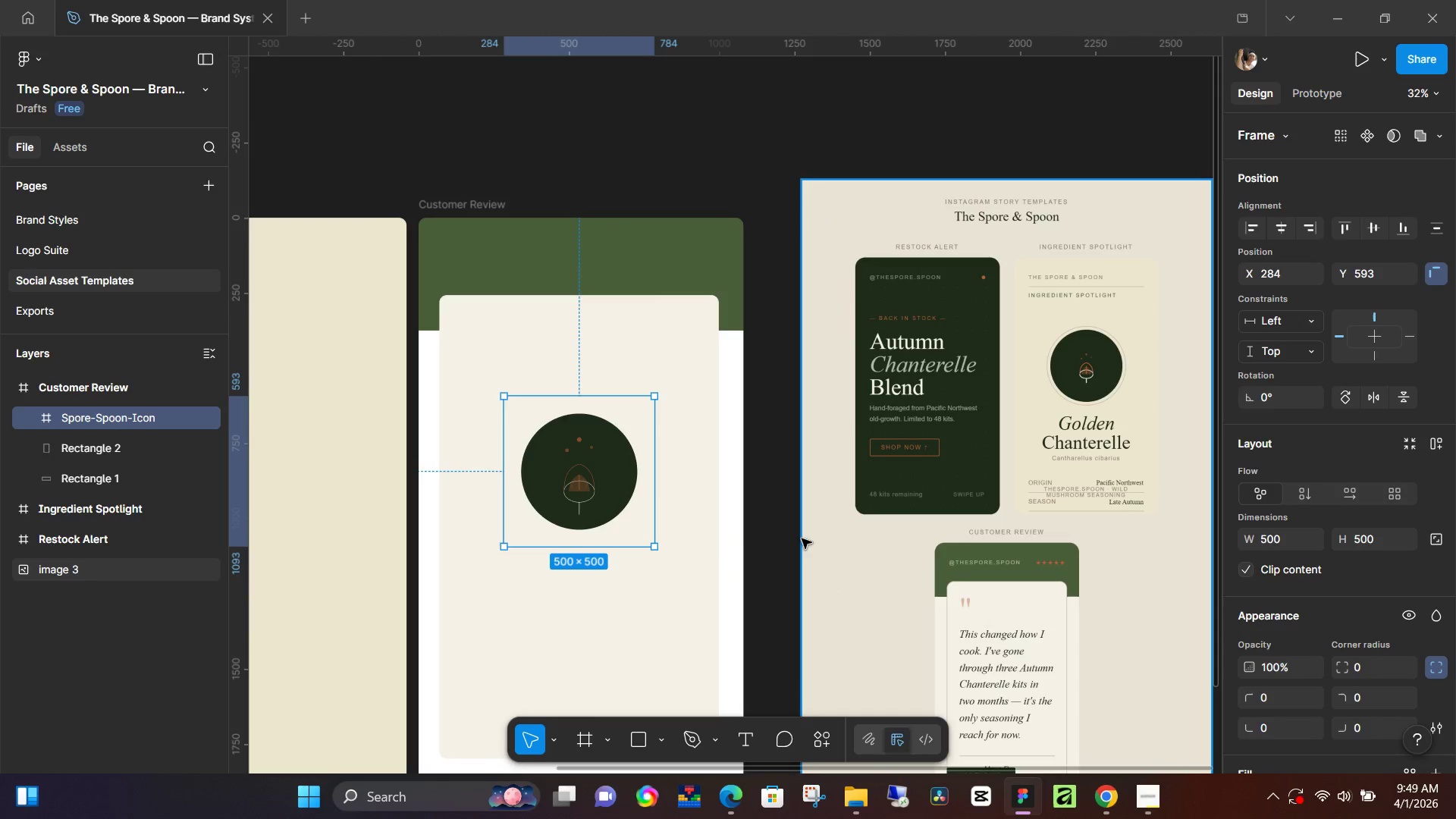 
hold_key(key=Space, duration=0.55)
 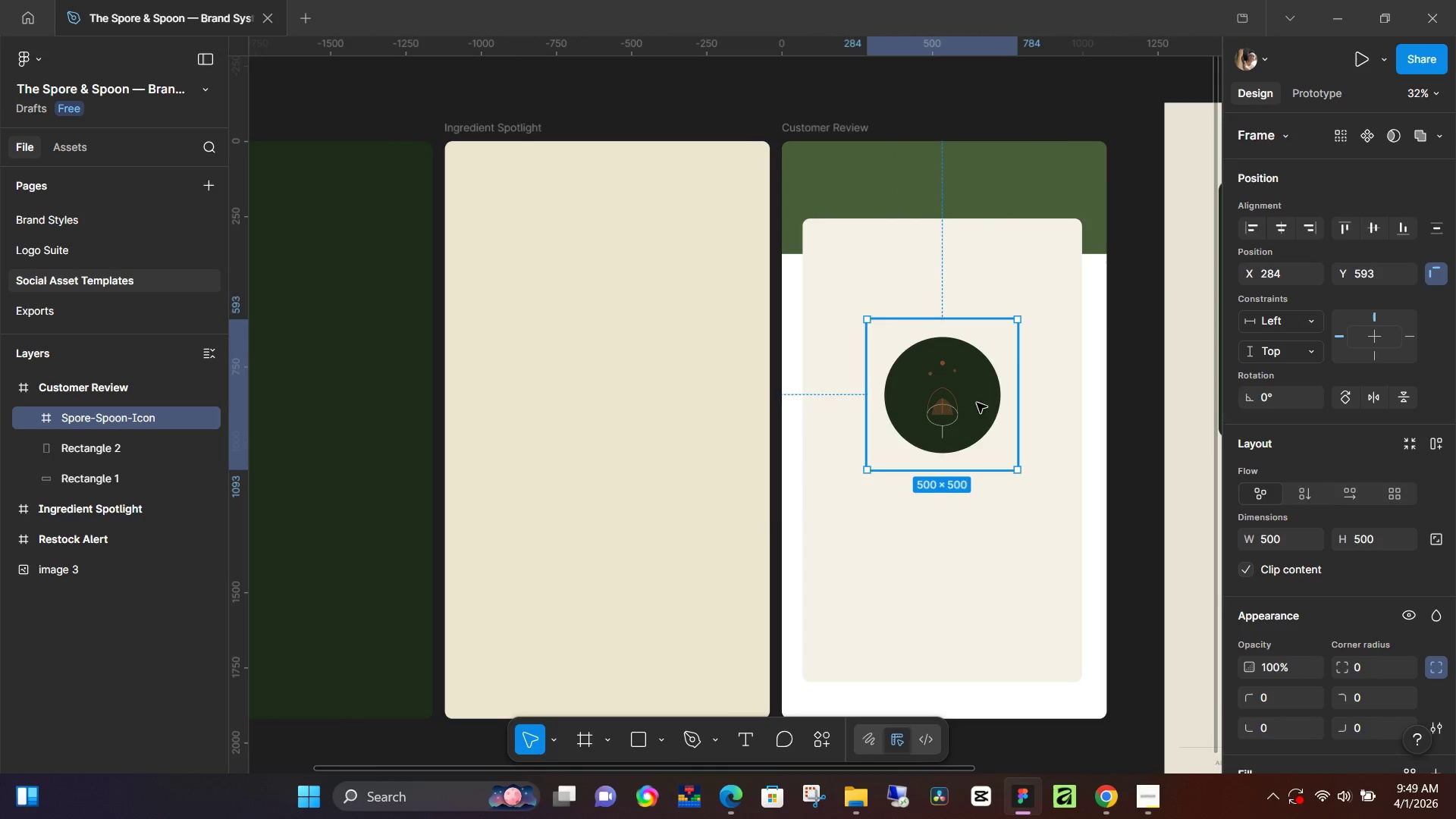 
left_click_drag(start_coordinate=[651, 627], to_coordinate=[1014, 551])
 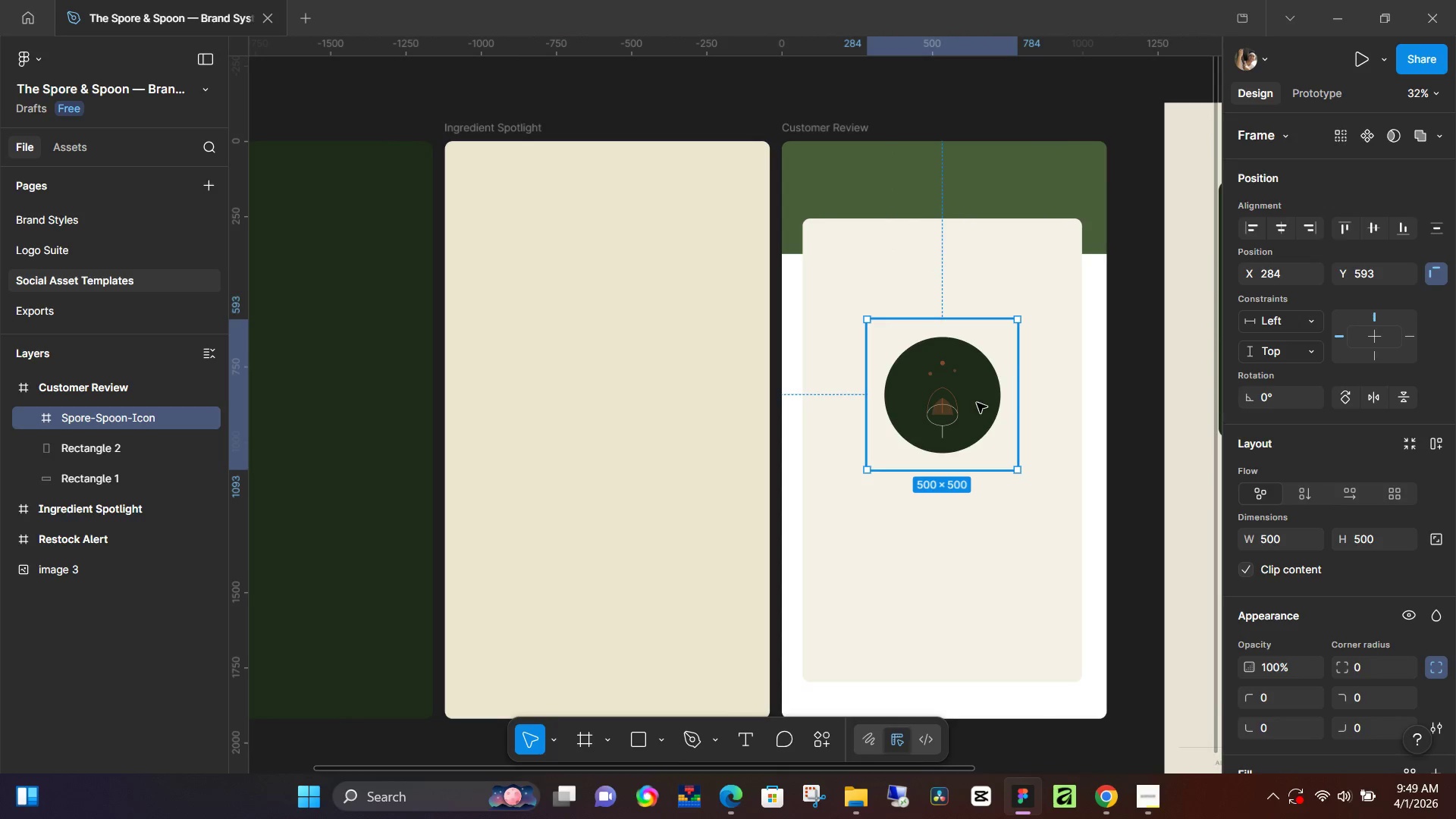 
left_click_drag(start_coordinate=[977, 403], to_coordinate=[638, 422])
 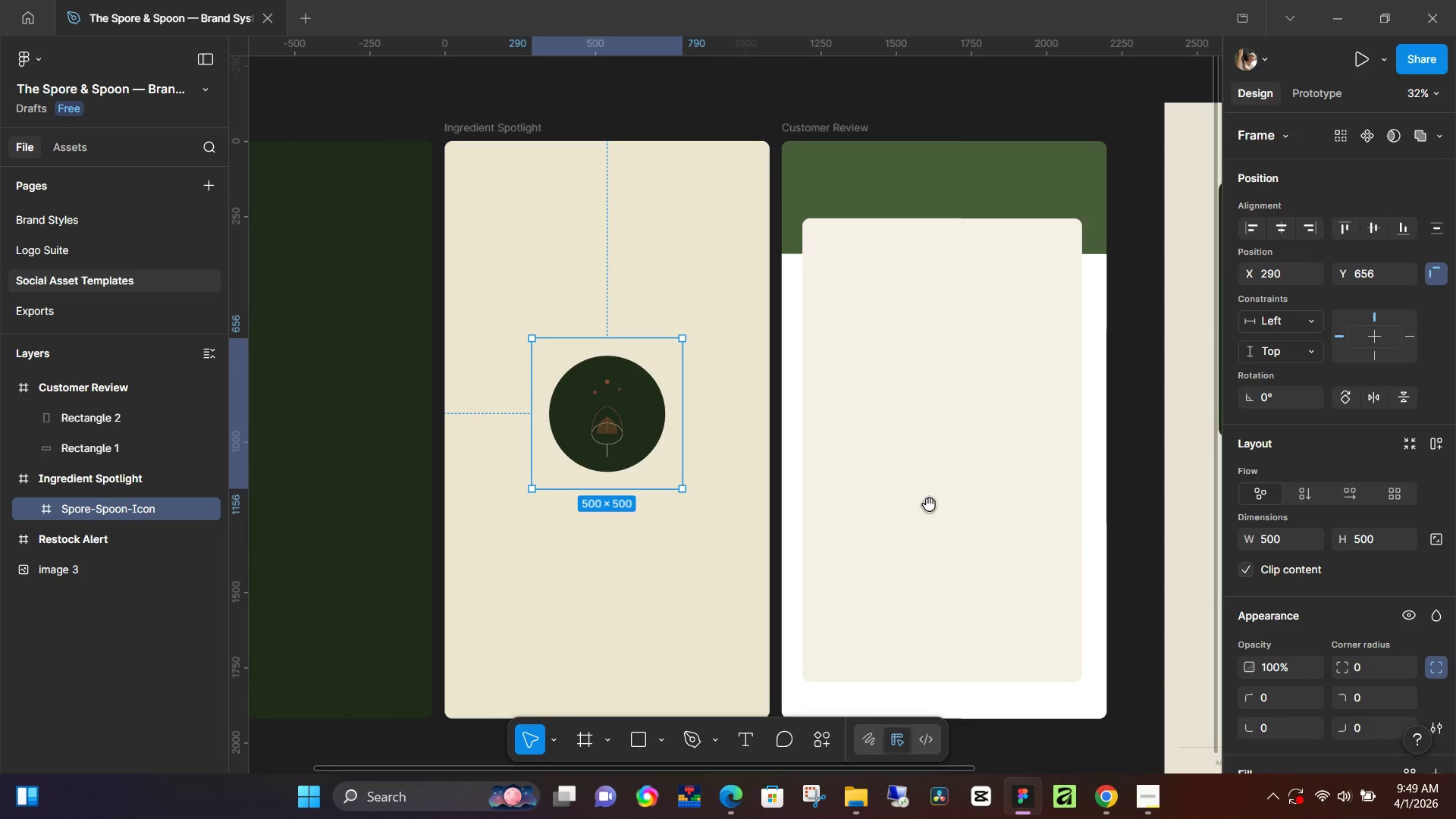 
hold_key(key=Space, duration=1.5)
 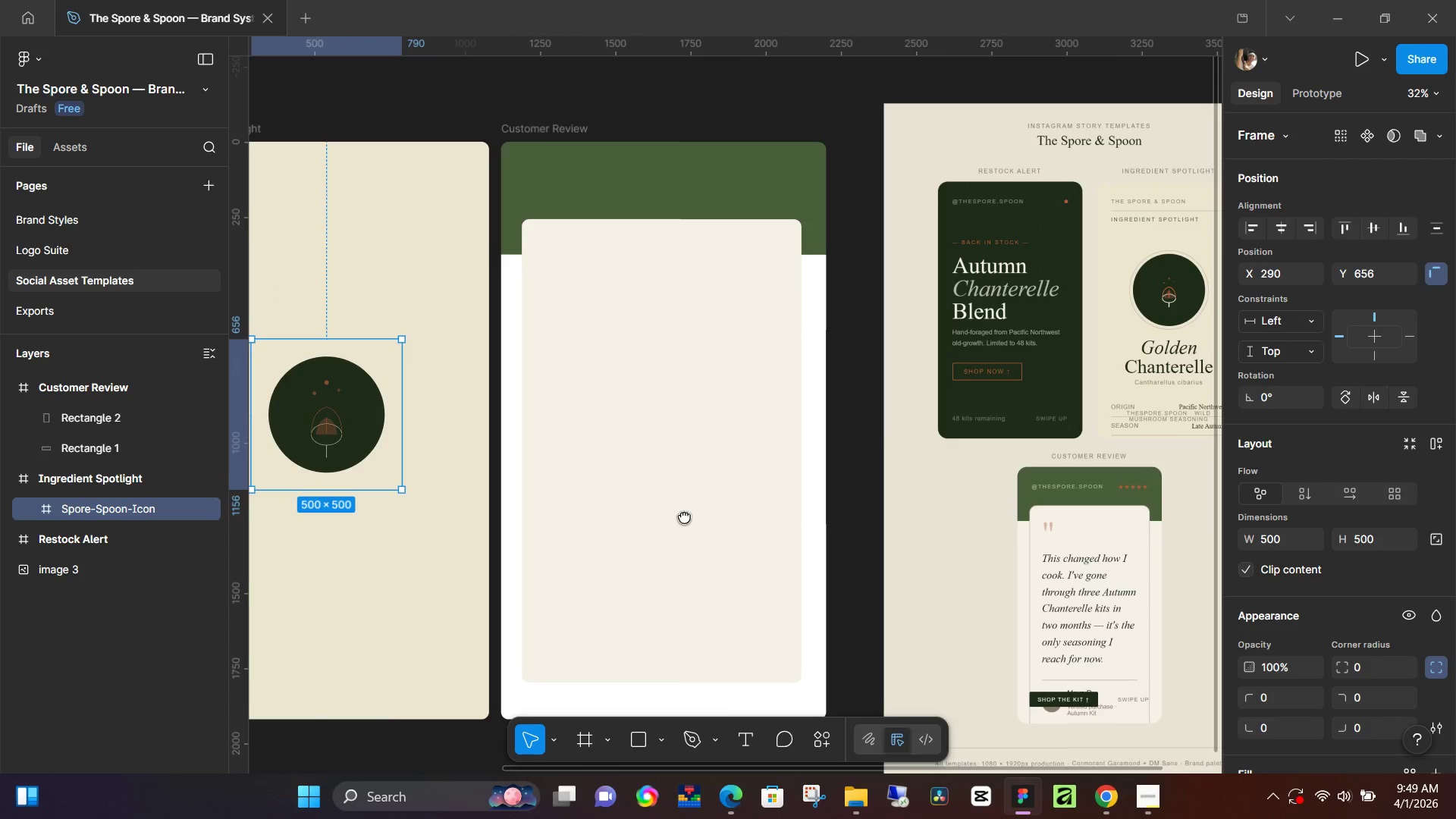 
left_click_drag(start_coordinate=[965, 516], to_coordinate=[558, 522])
 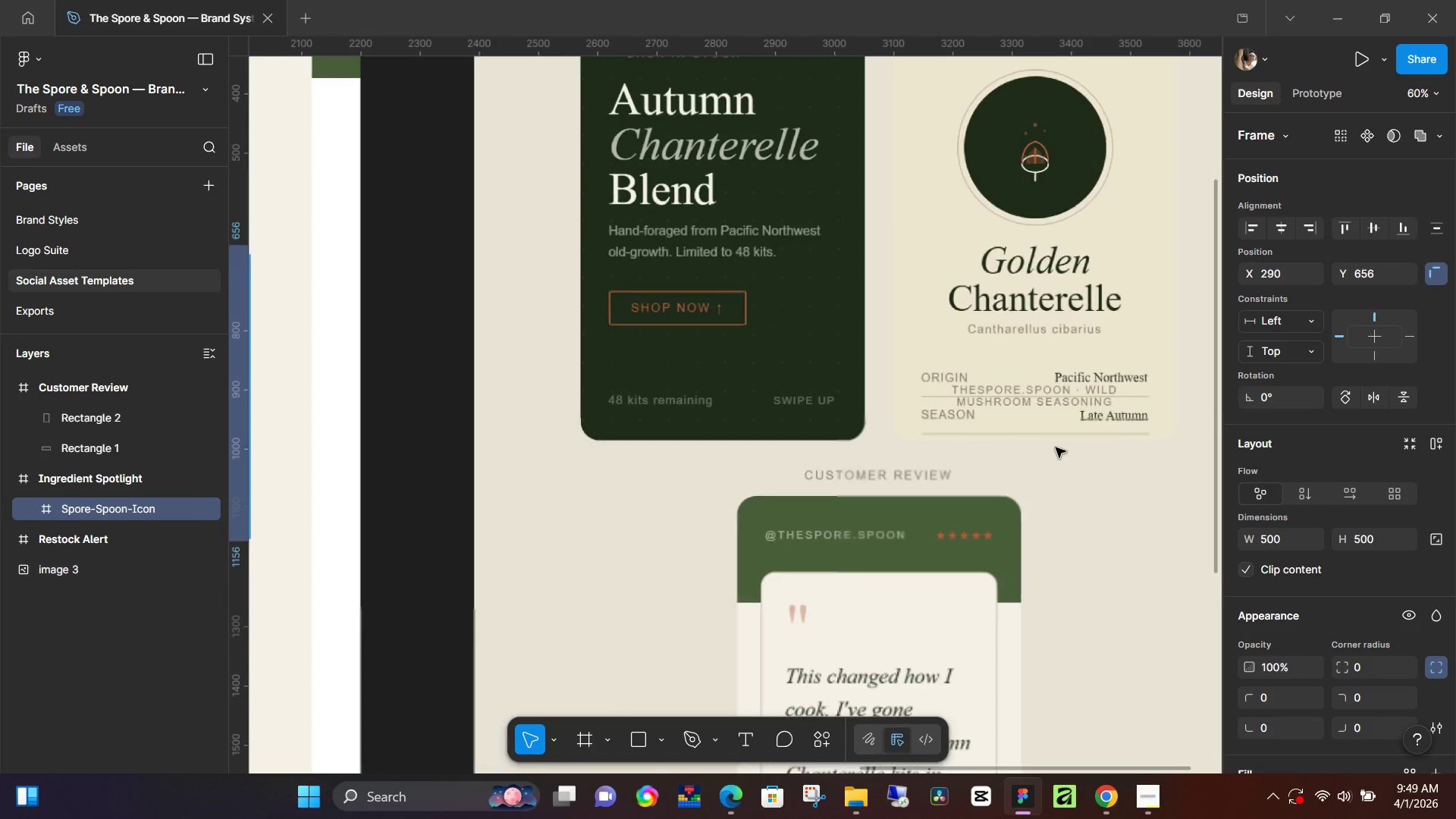 
hold_key(key=Space, duration=1.06)
 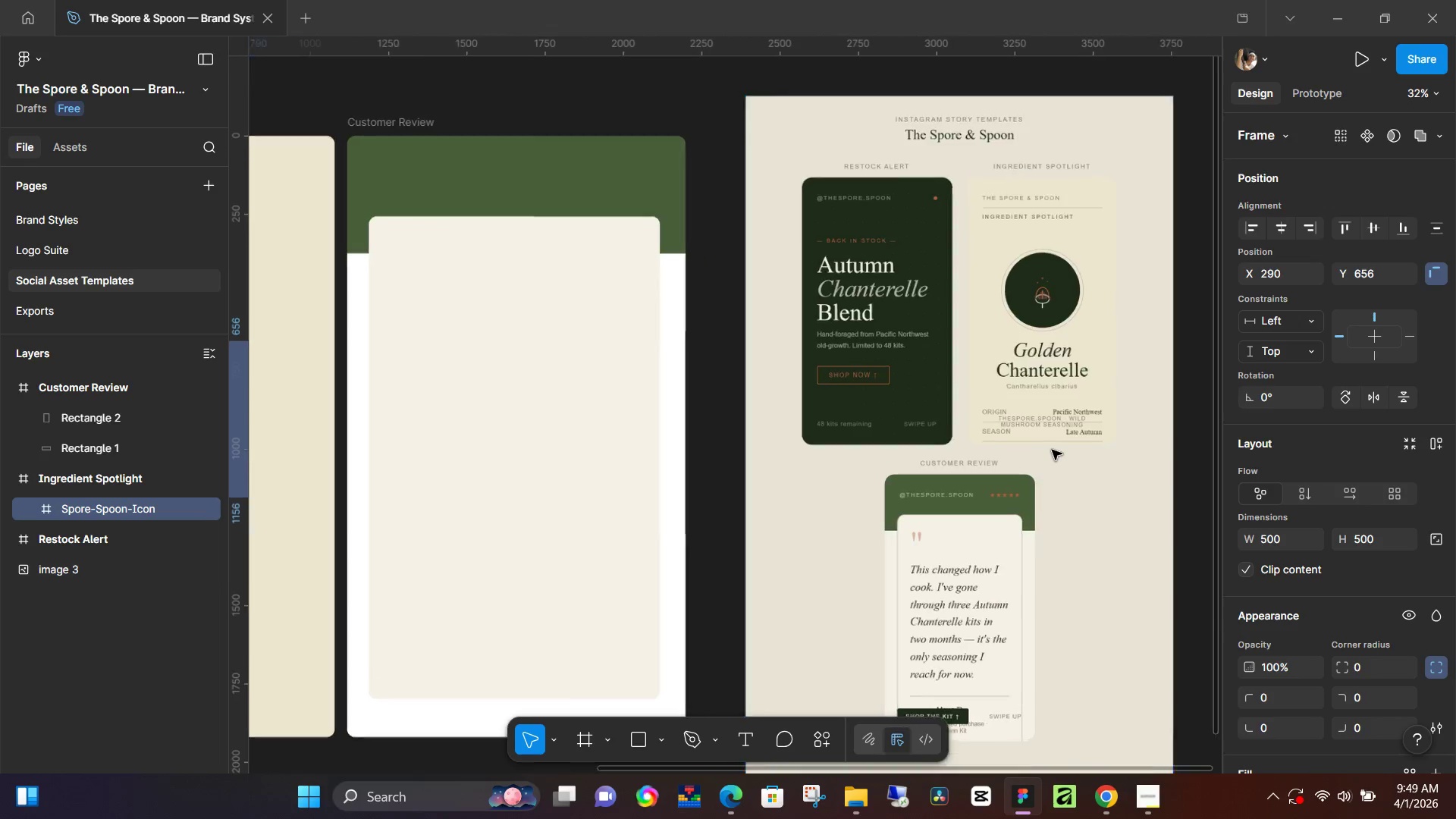 
hold_key(key=ControlLeft, duration=1.51)
scroll: coordinate [1056, 447], scroll_direction: up, amount: 6.0
 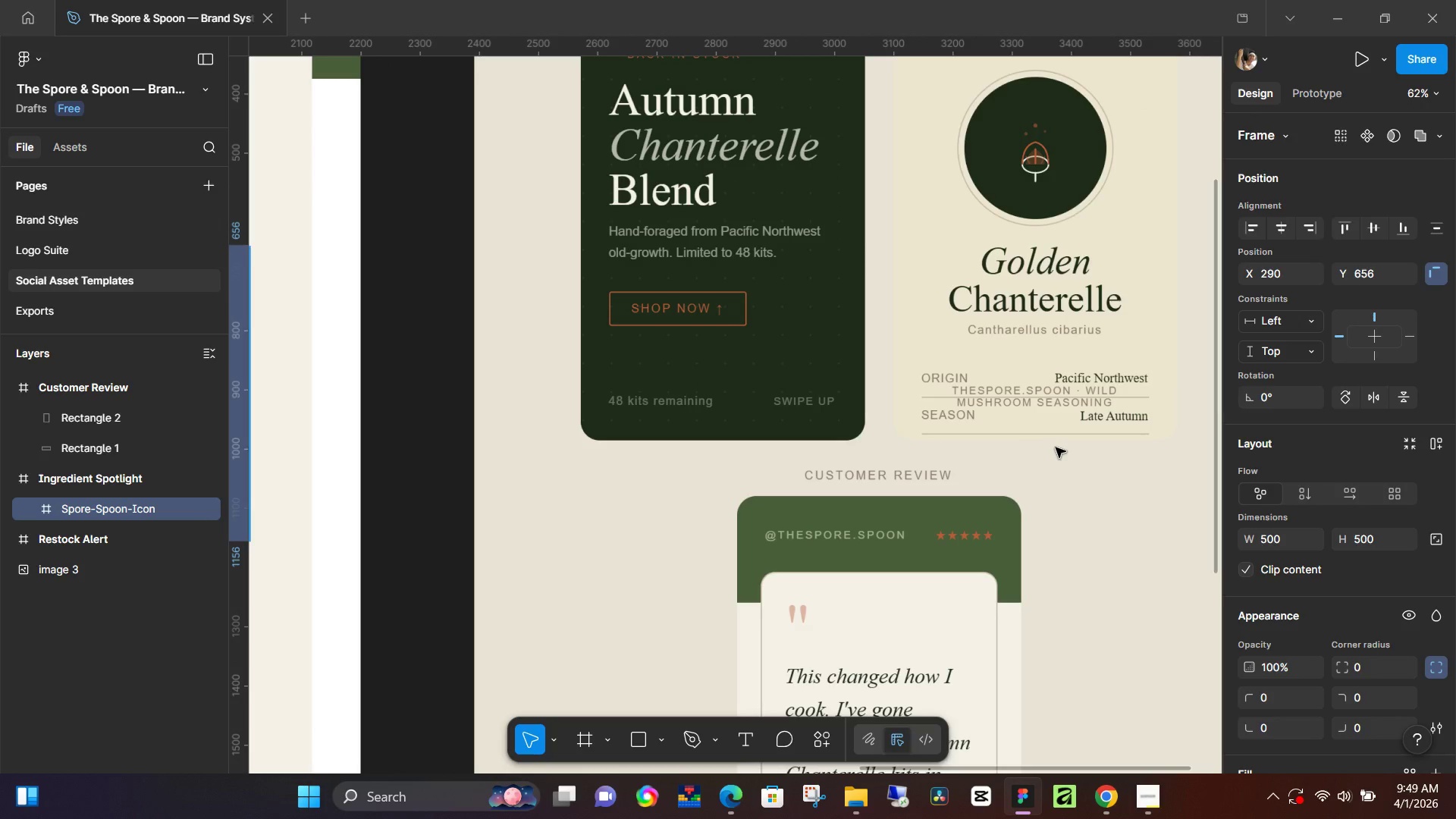 
hold_key(key=ControlLeft, duration=1.5)
 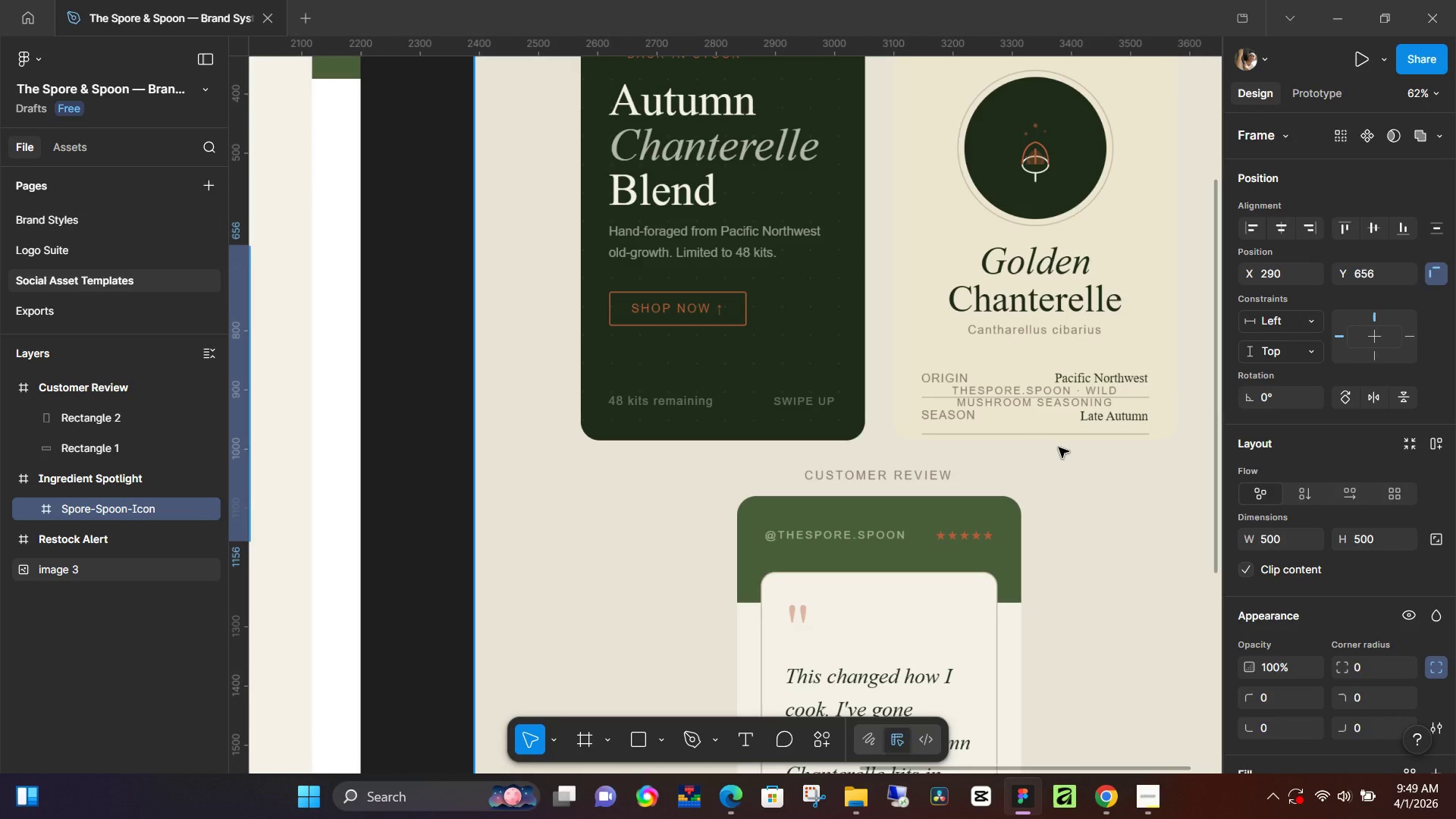 
hold_key(key=ControlLeft, duration=1.5)
 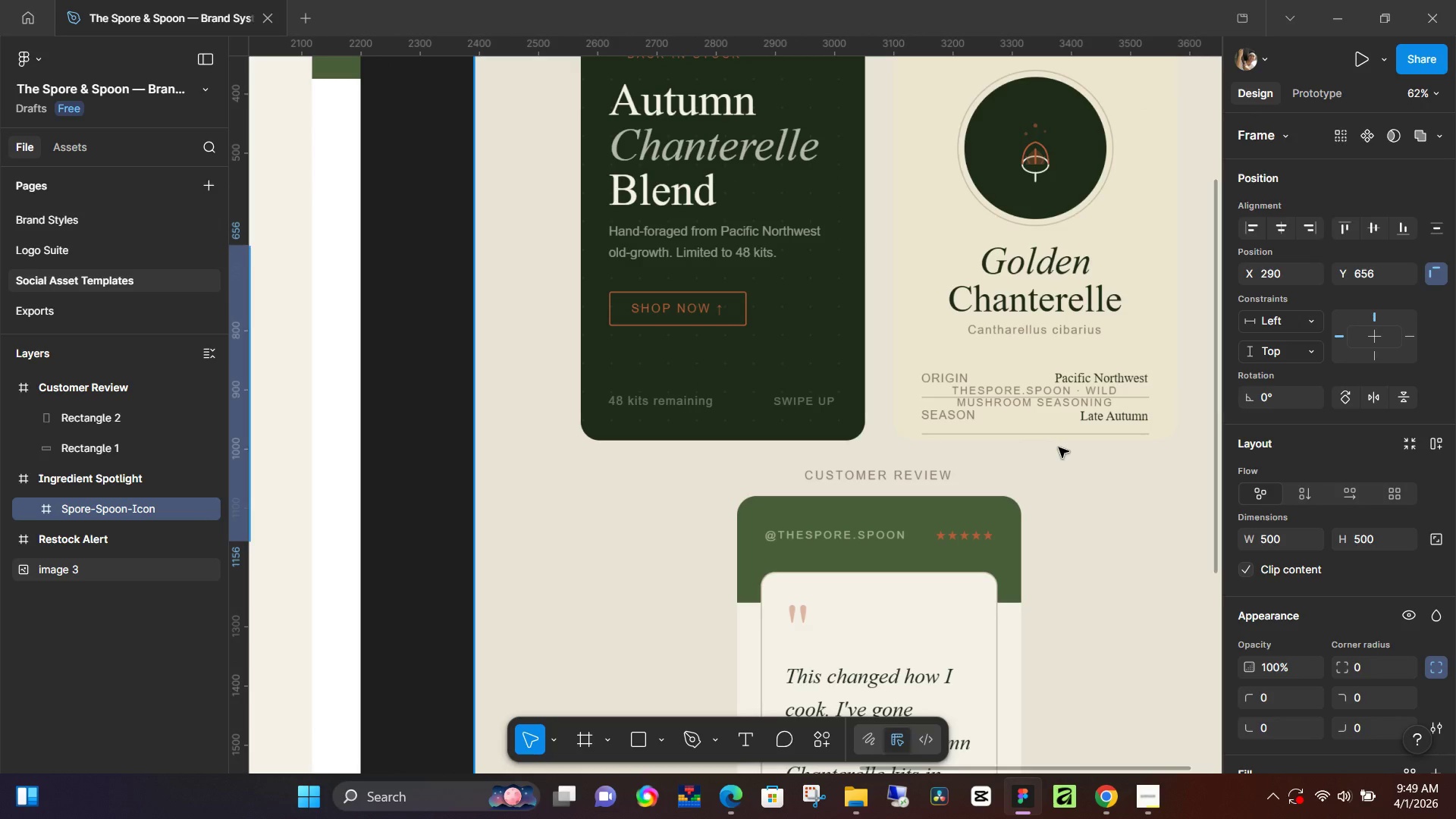 
hold_key(key=ControlLeft, duration=1.5)
 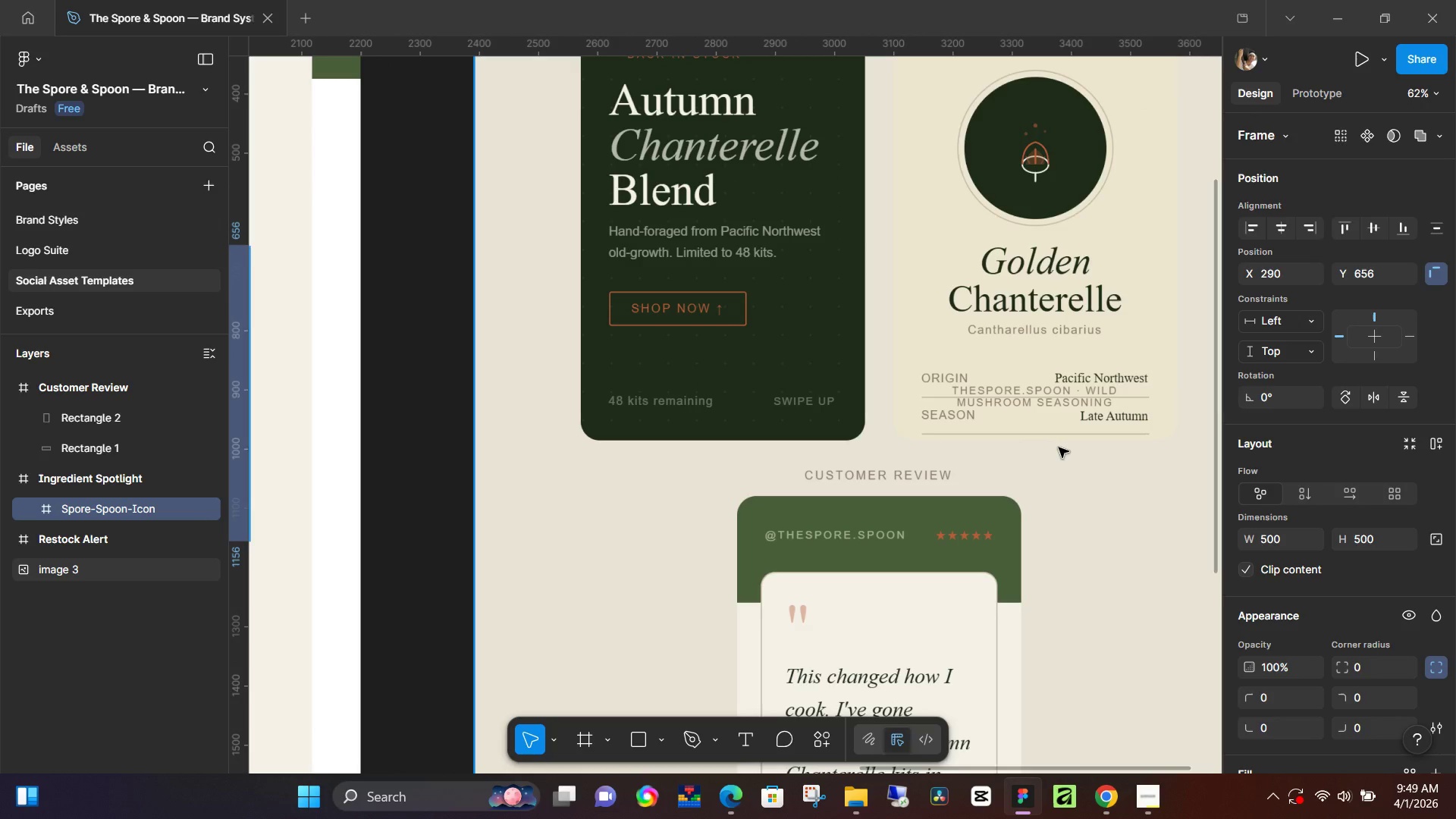 
hold_key(key=ControlLeft, duration=1.45)
 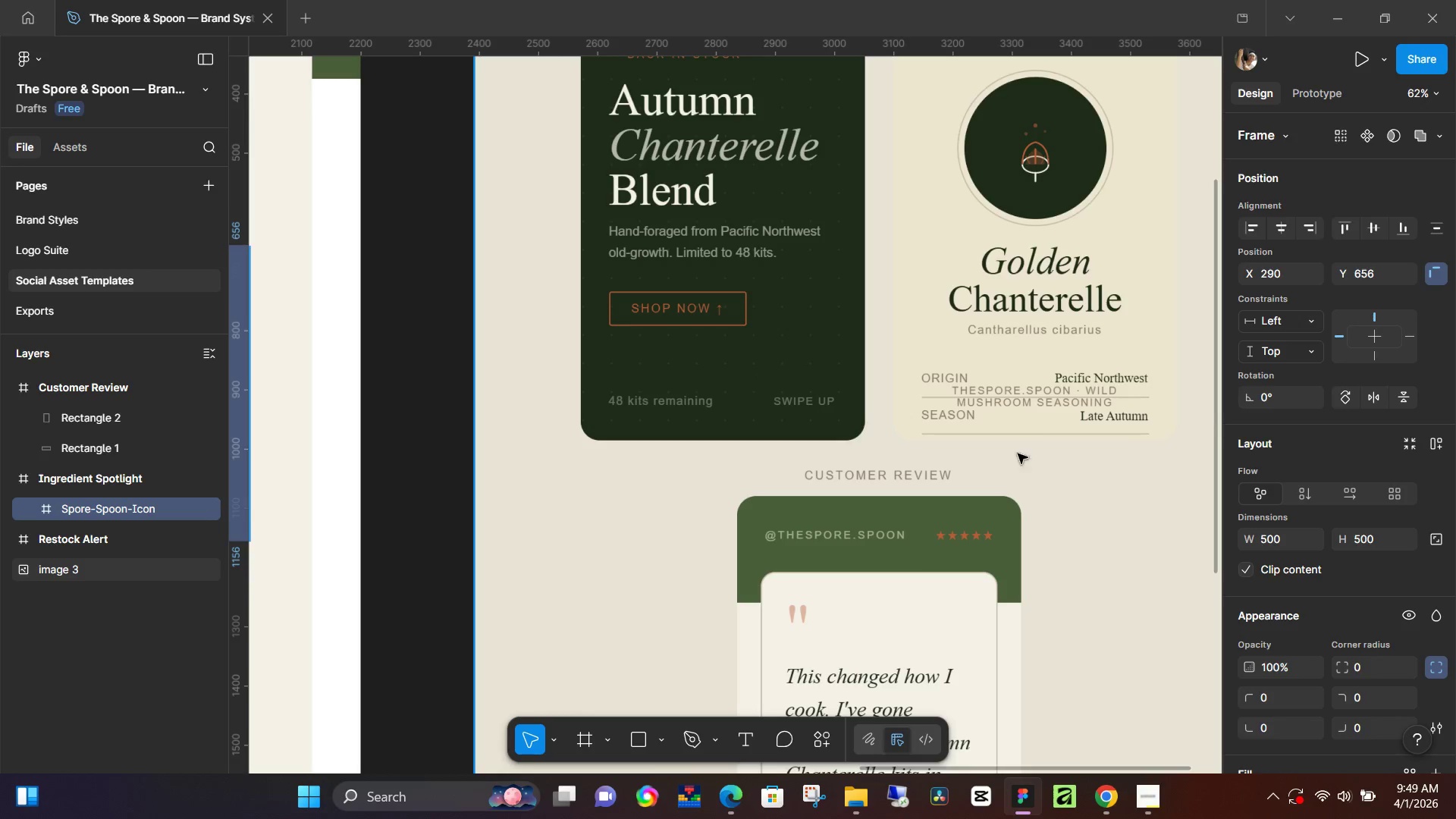 
hold_key(key=ControlLeft, duration=0.39)
 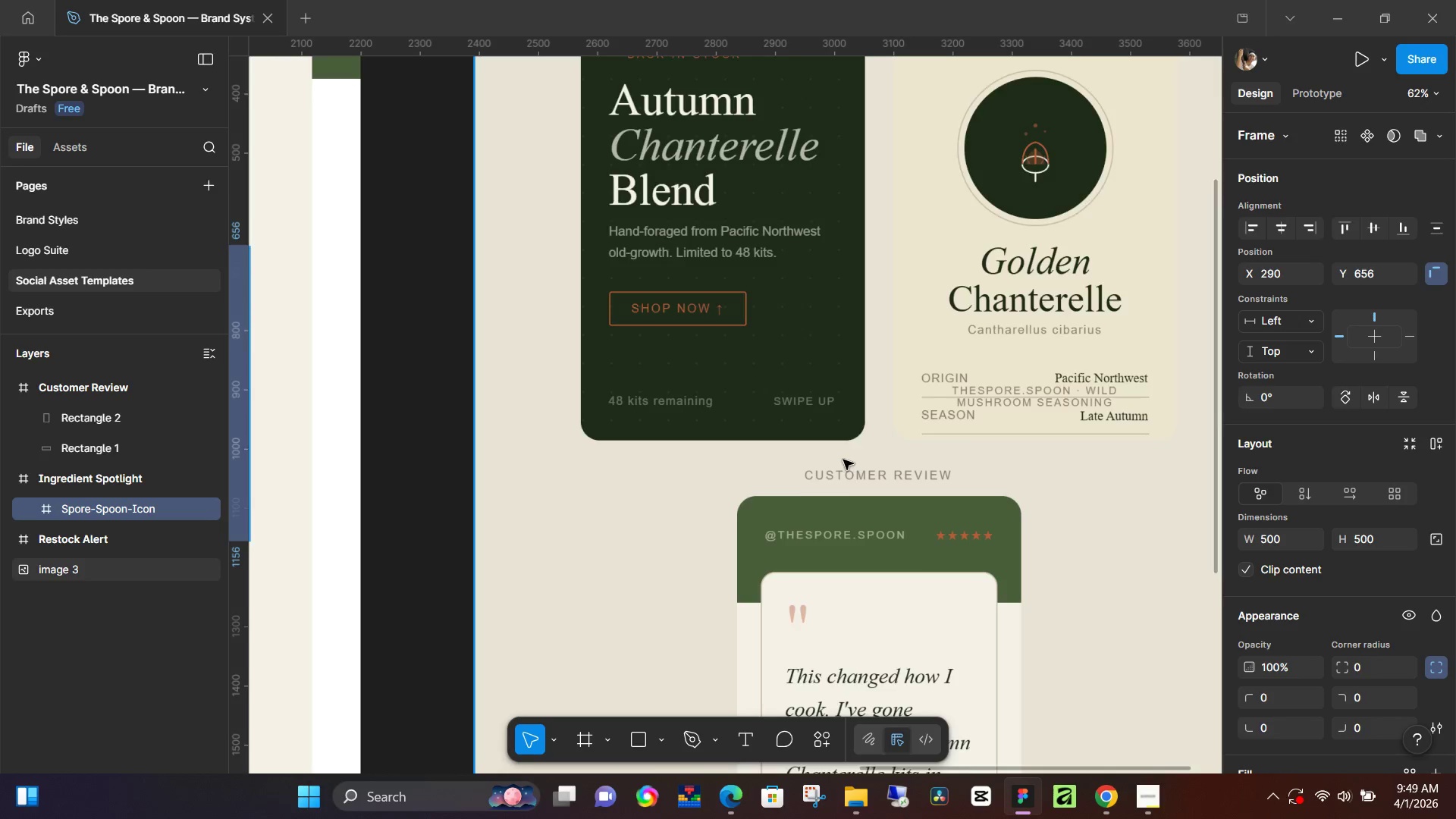 
scroll: coordinate [855, 455], scroll_direction: down, amount: 9.0
 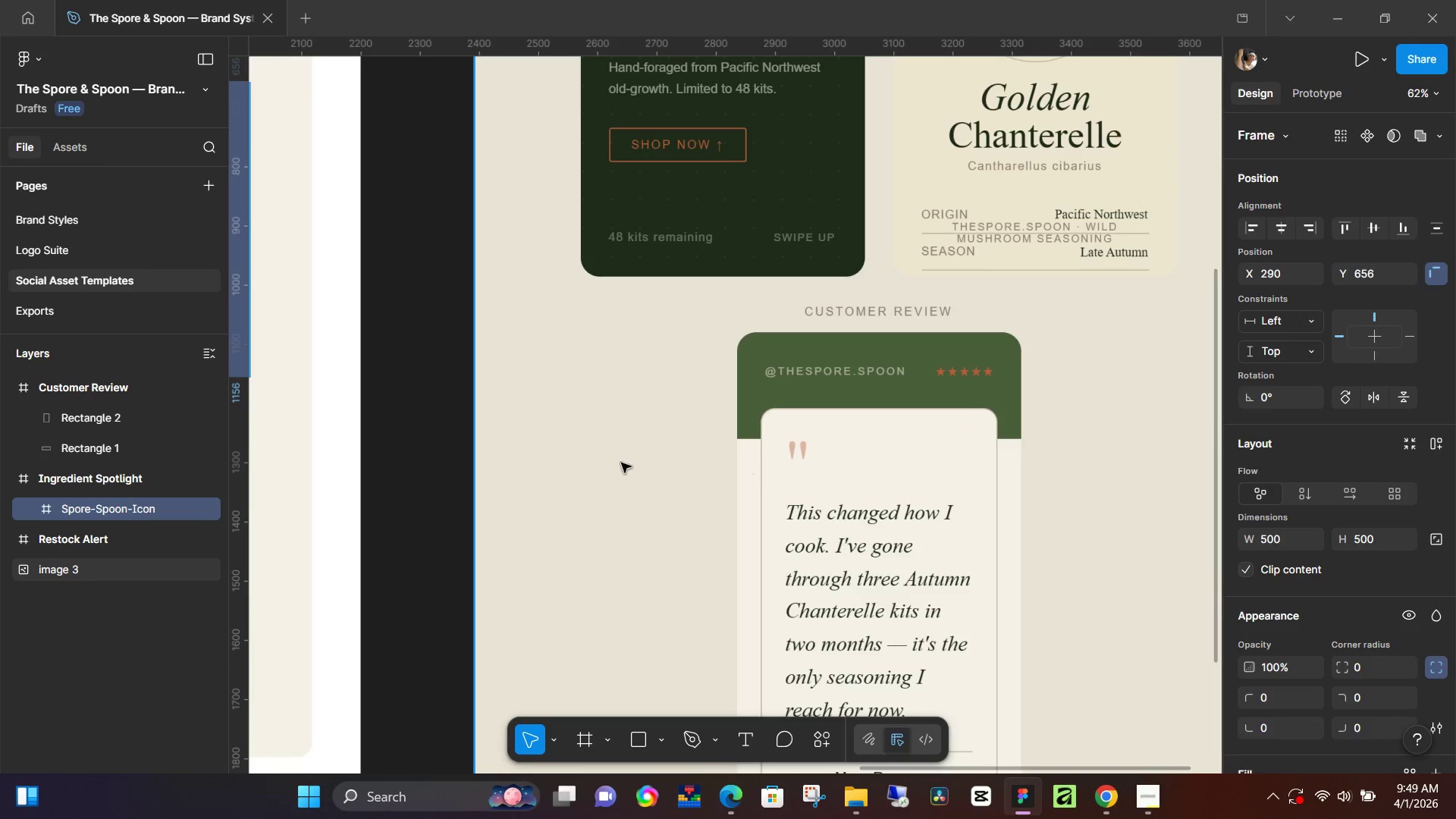 
hold_key(key=ControlLeft, duration=0.72)
 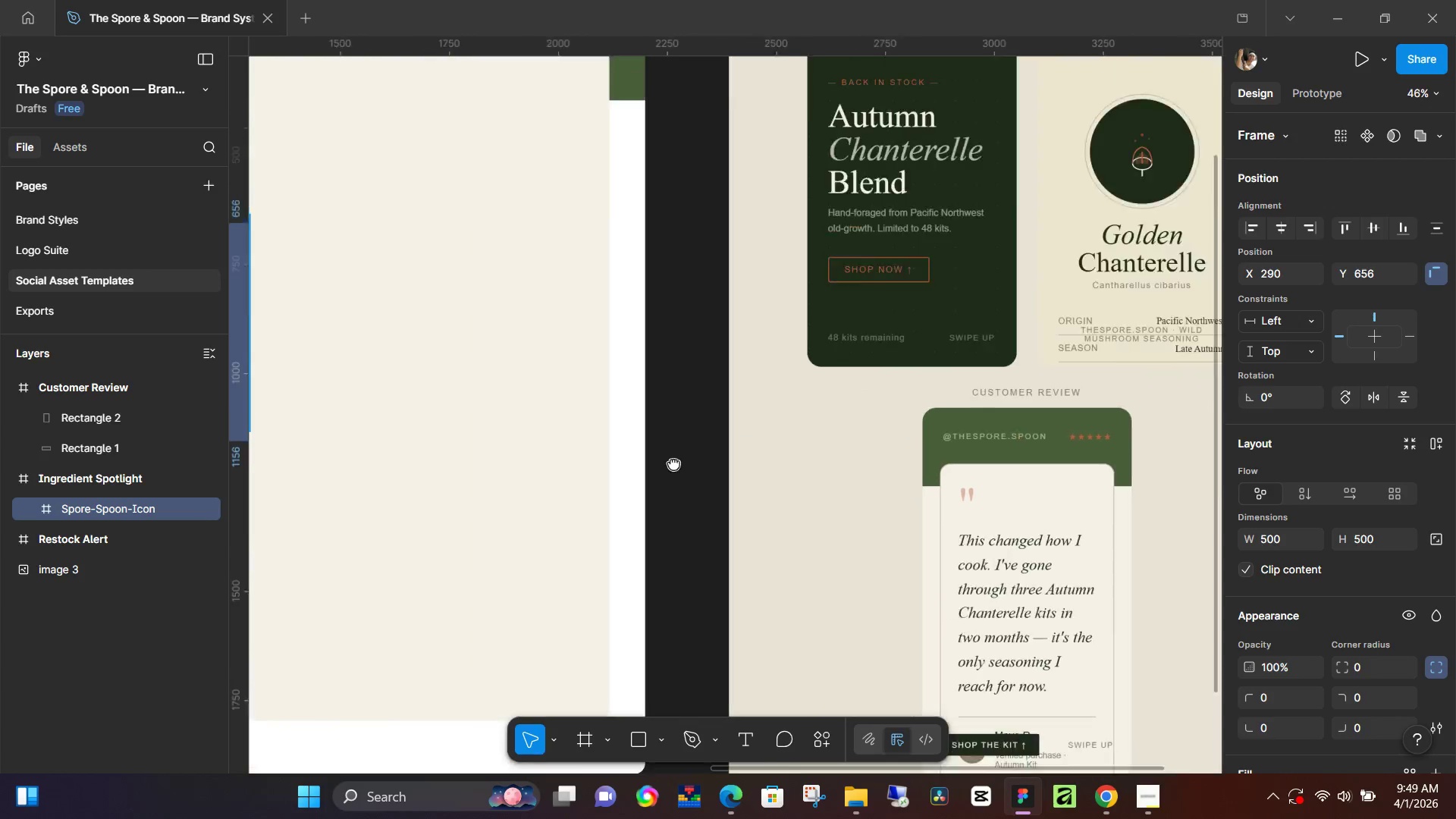 
hold_key(key=Space, duration=1.05)
 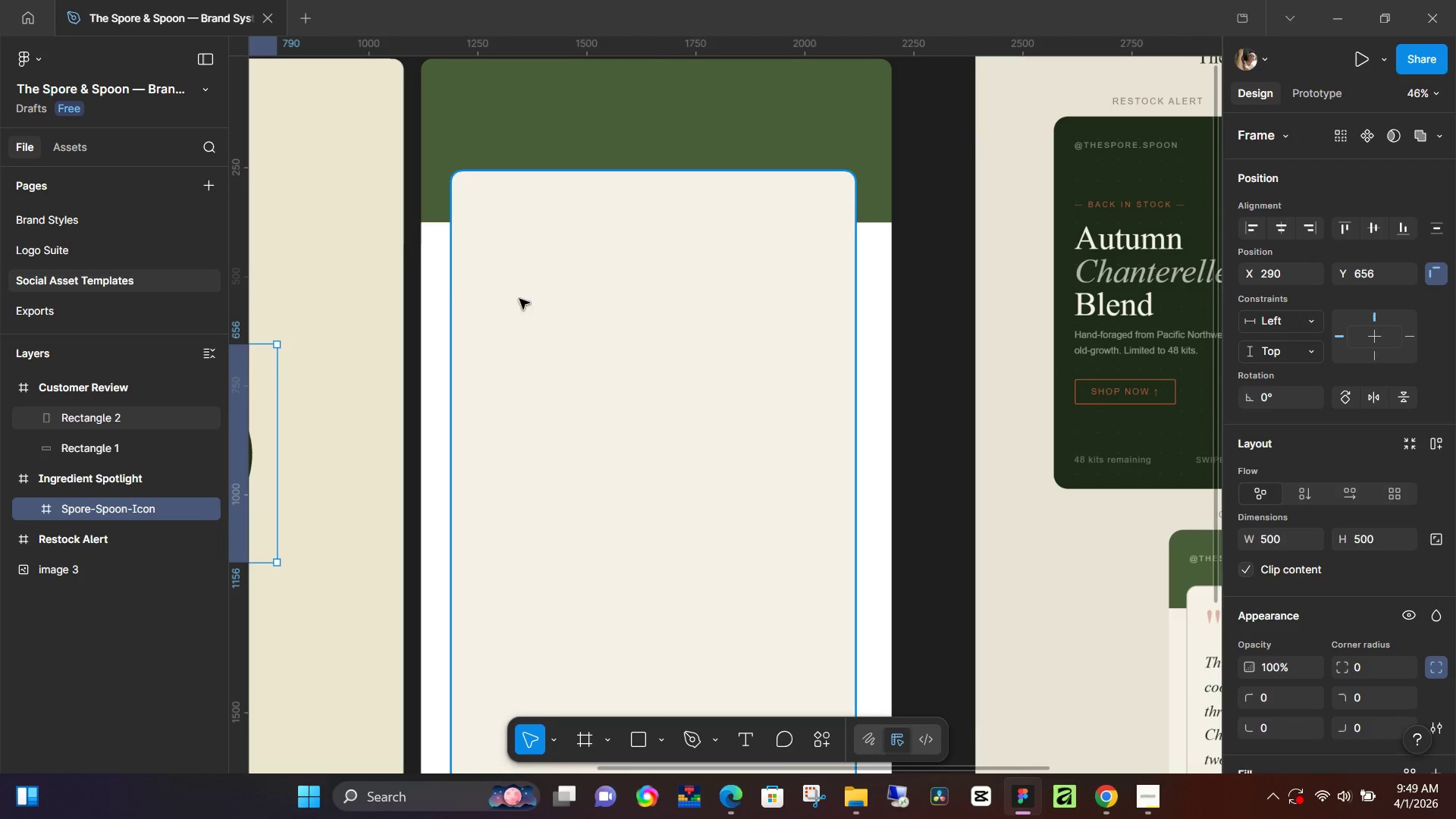 
scroll: coordinate [521, 445], scroll_direction: down, amount: 3.0
 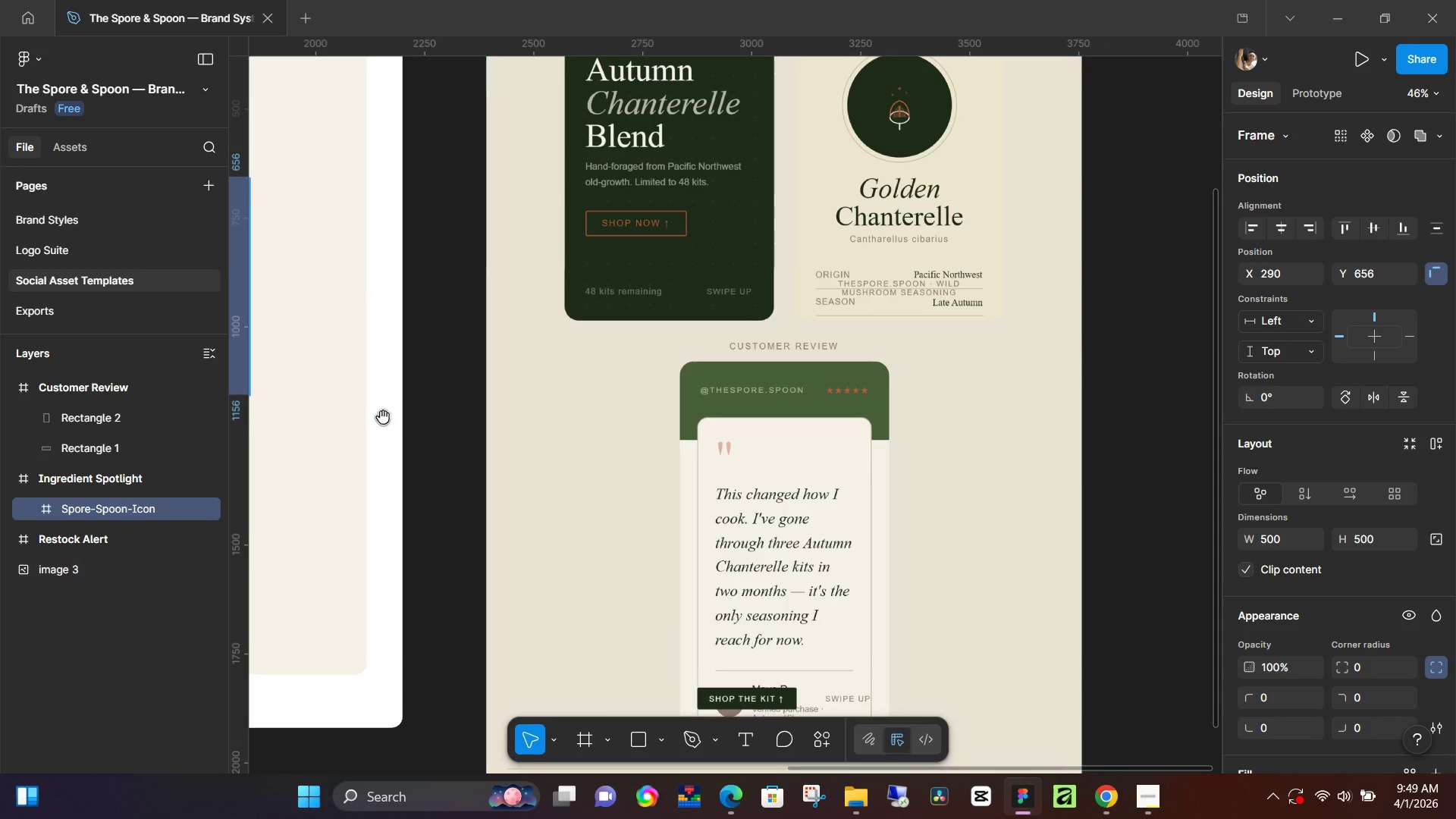 
left_click_drag(start_coordinate=[410, 410], to_coordinate=[899, 579])
 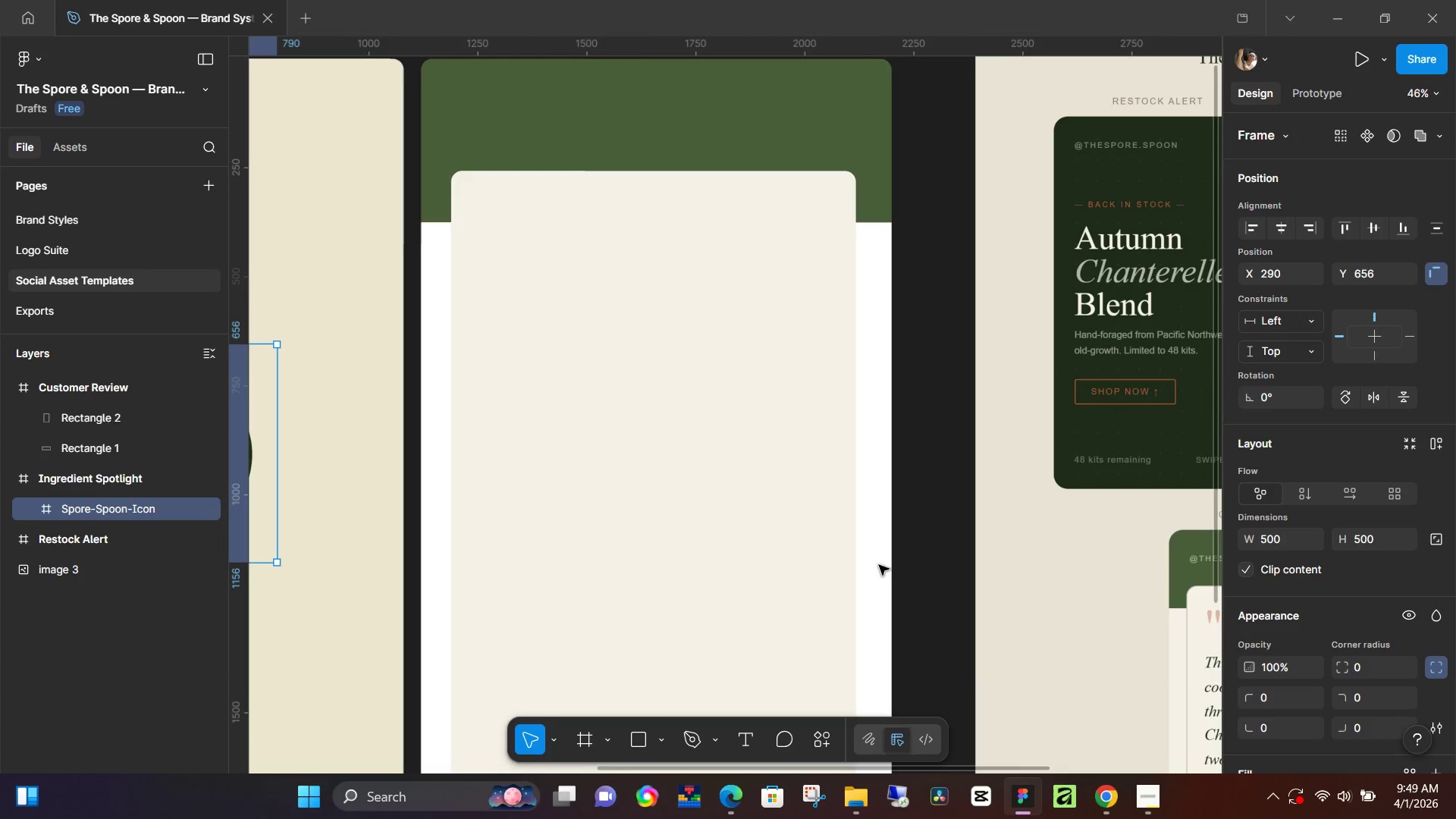 
hold_key(key=Space, duration=24.45)
 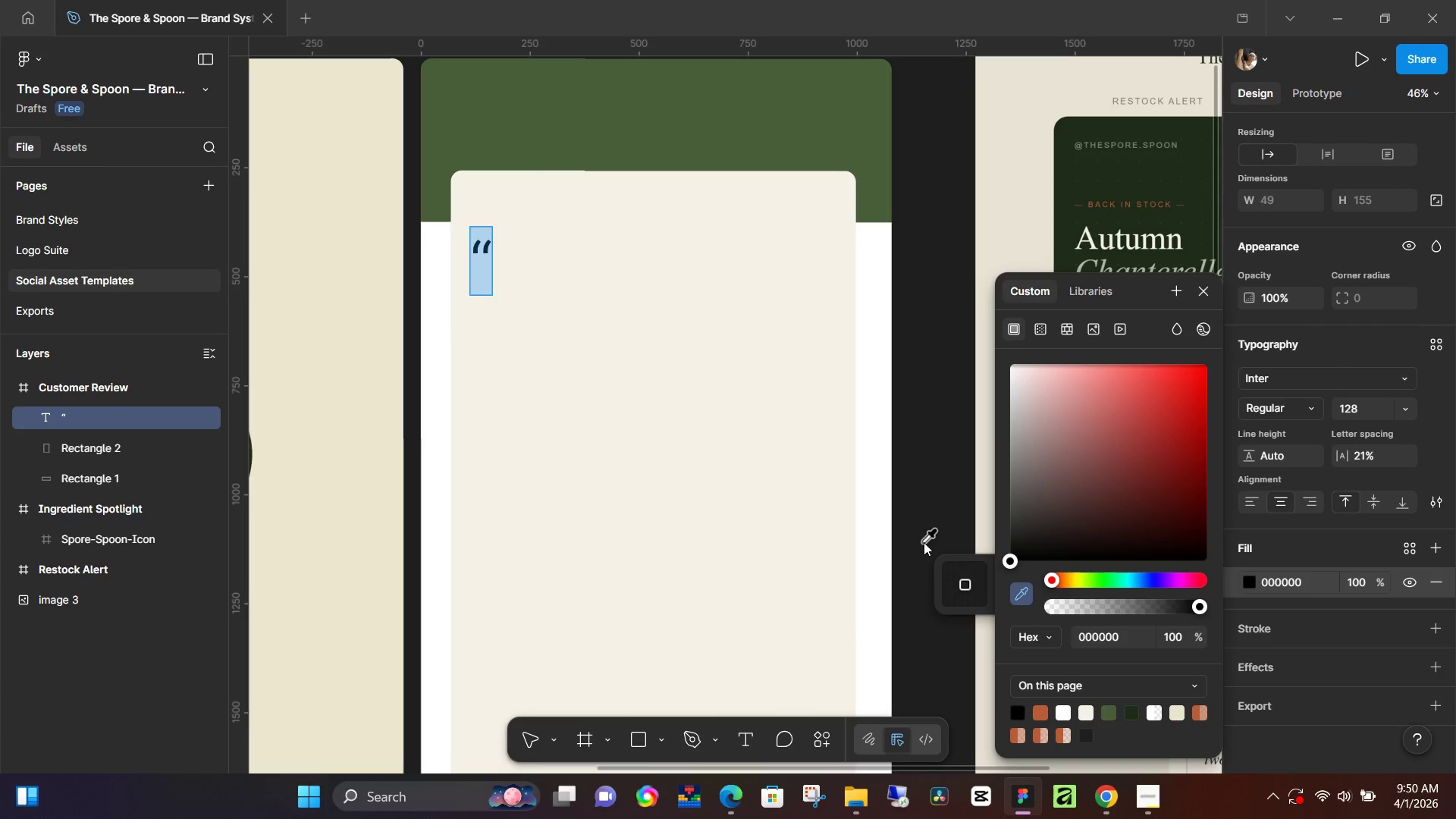 
key(T)
 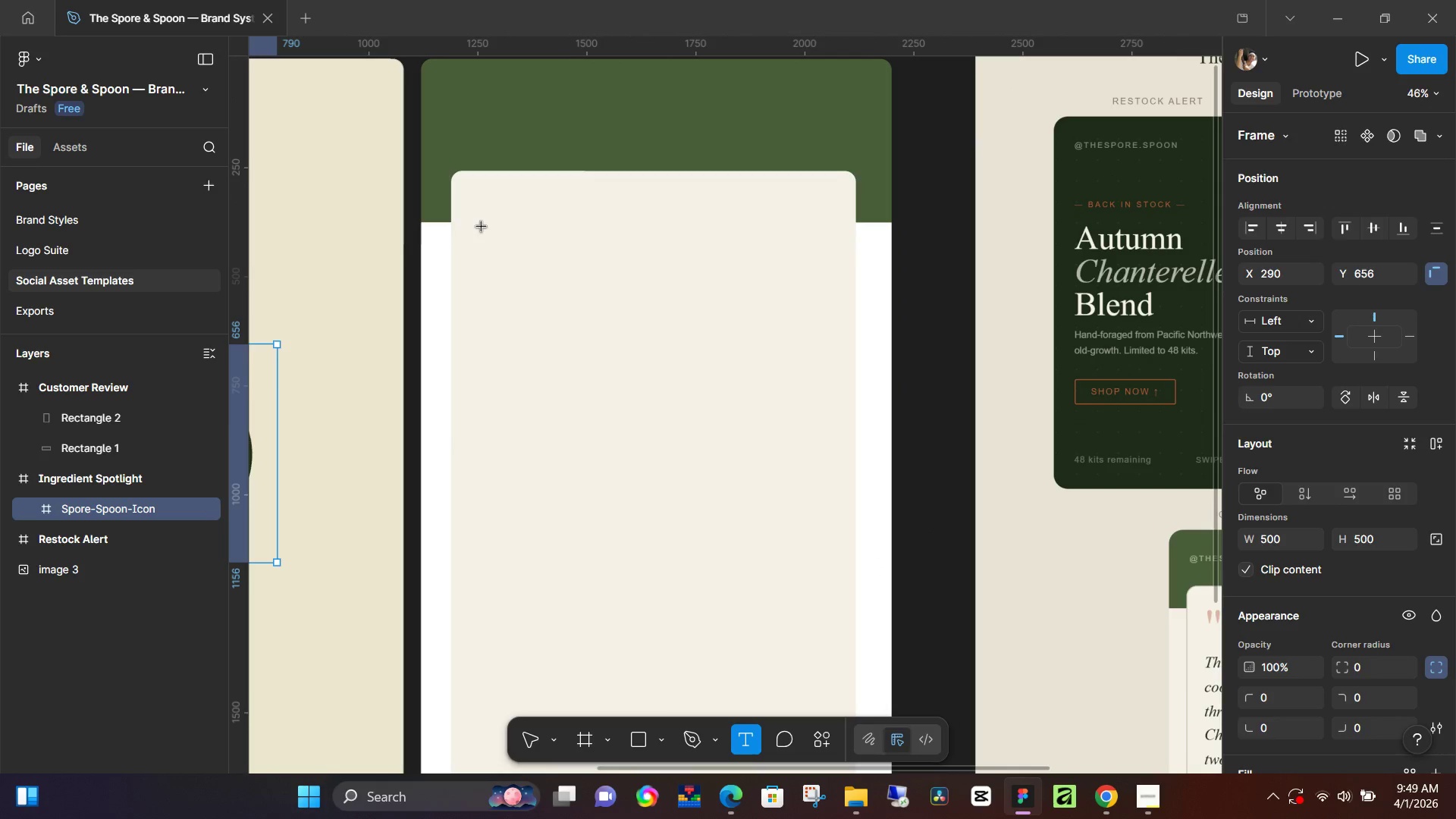 
left_click([482, 227])
 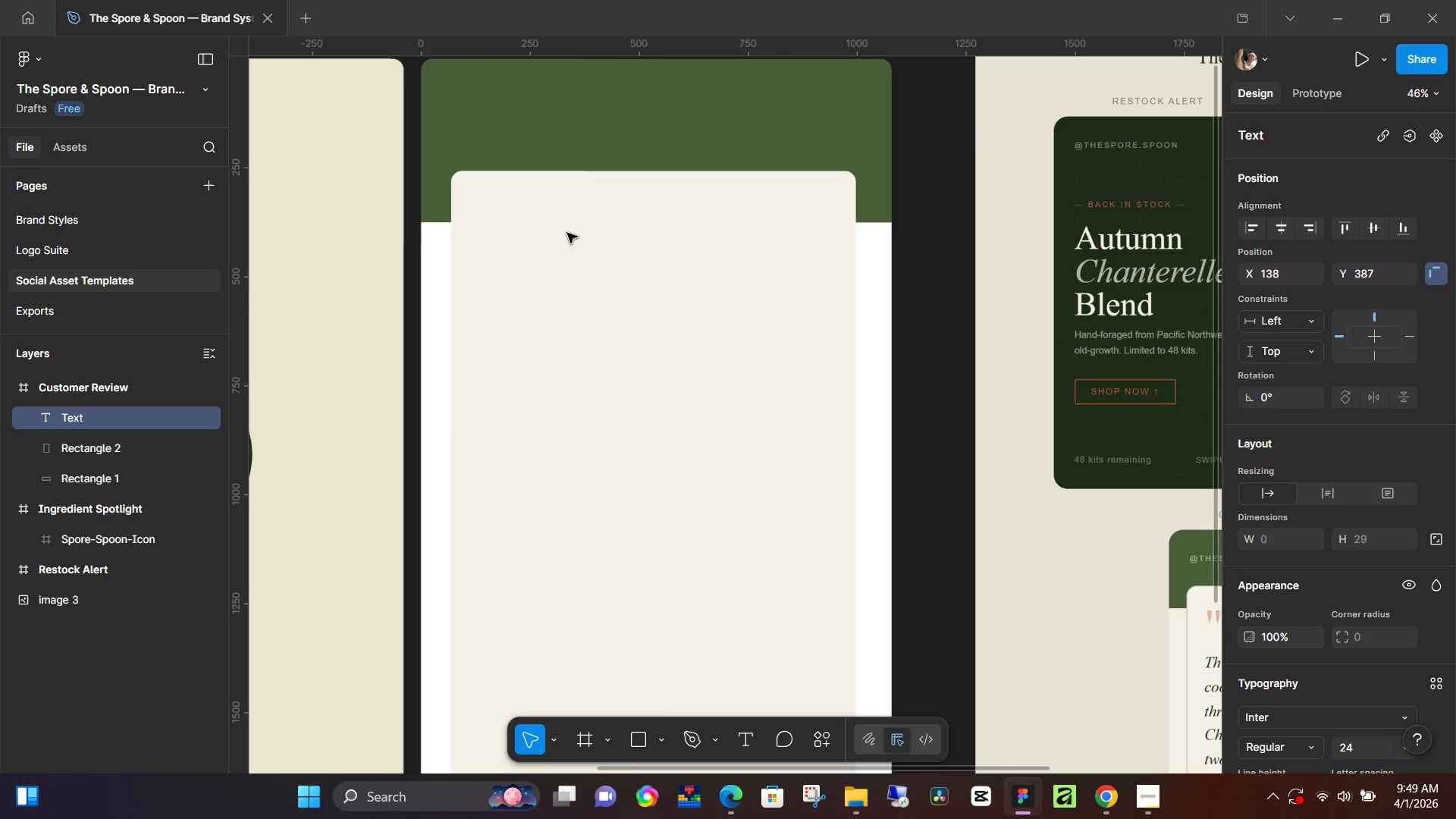 
key(Shift+Quote)
 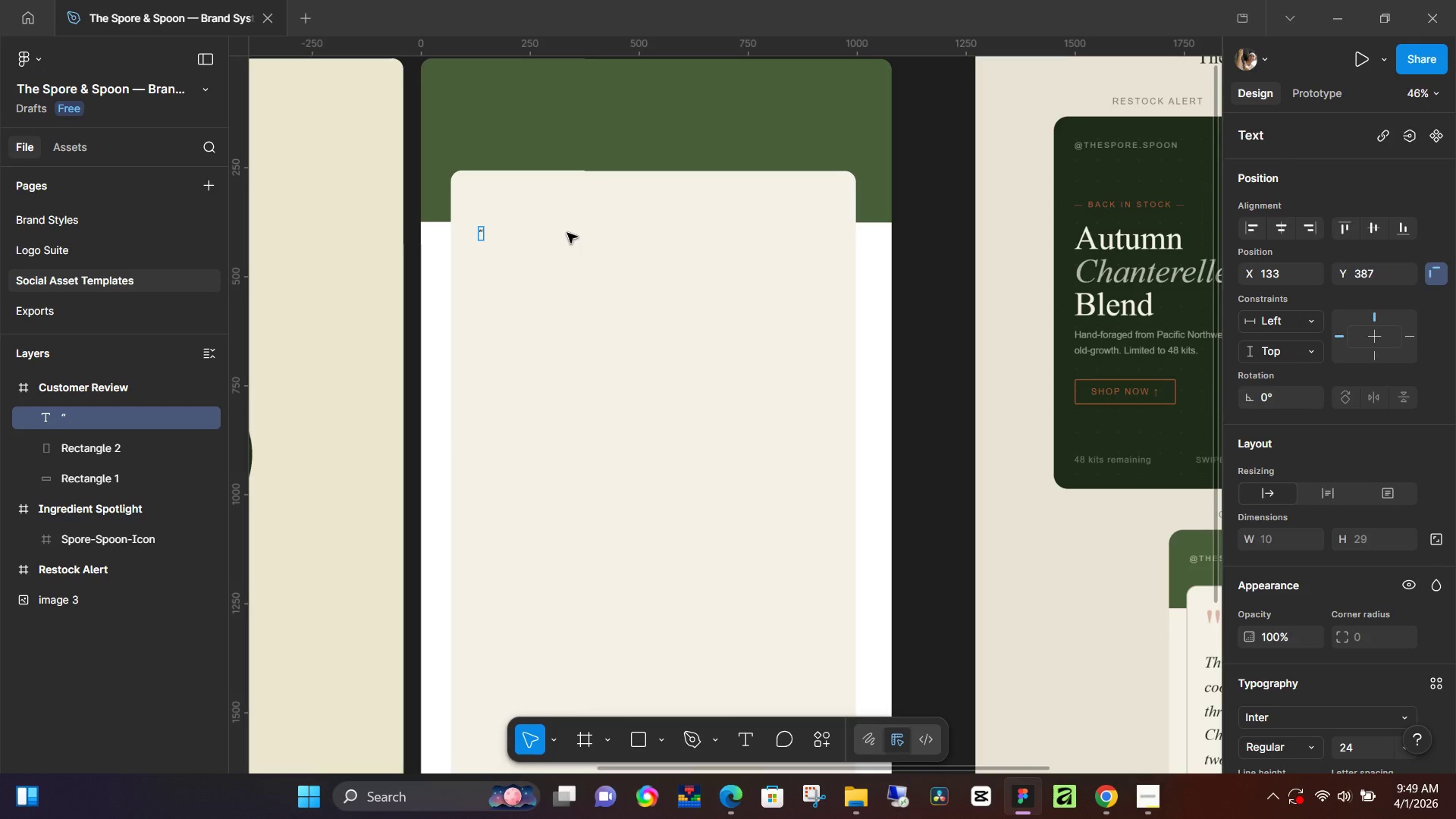 
key(Control+A)
 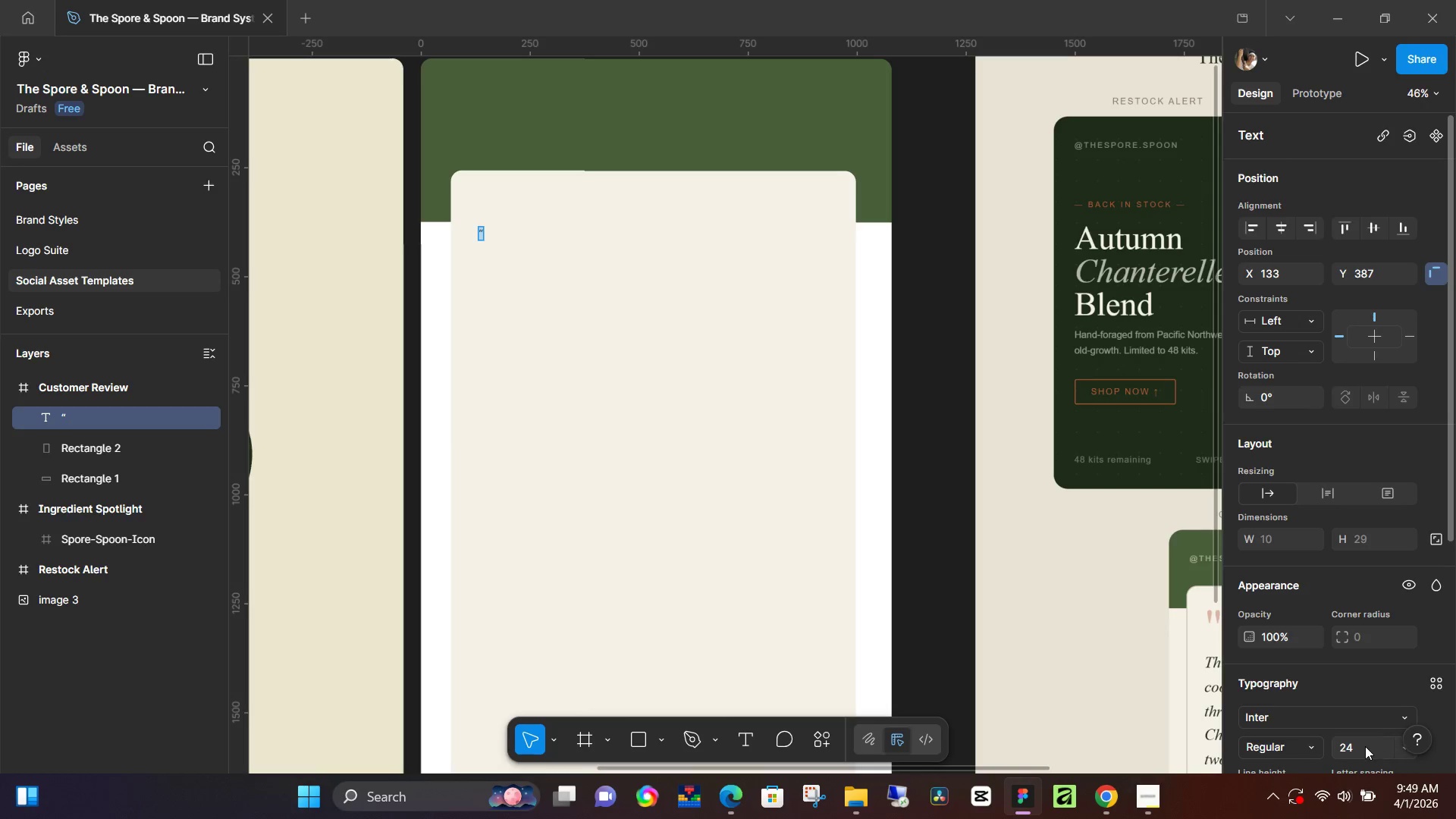 
left_click([1363, 746])
 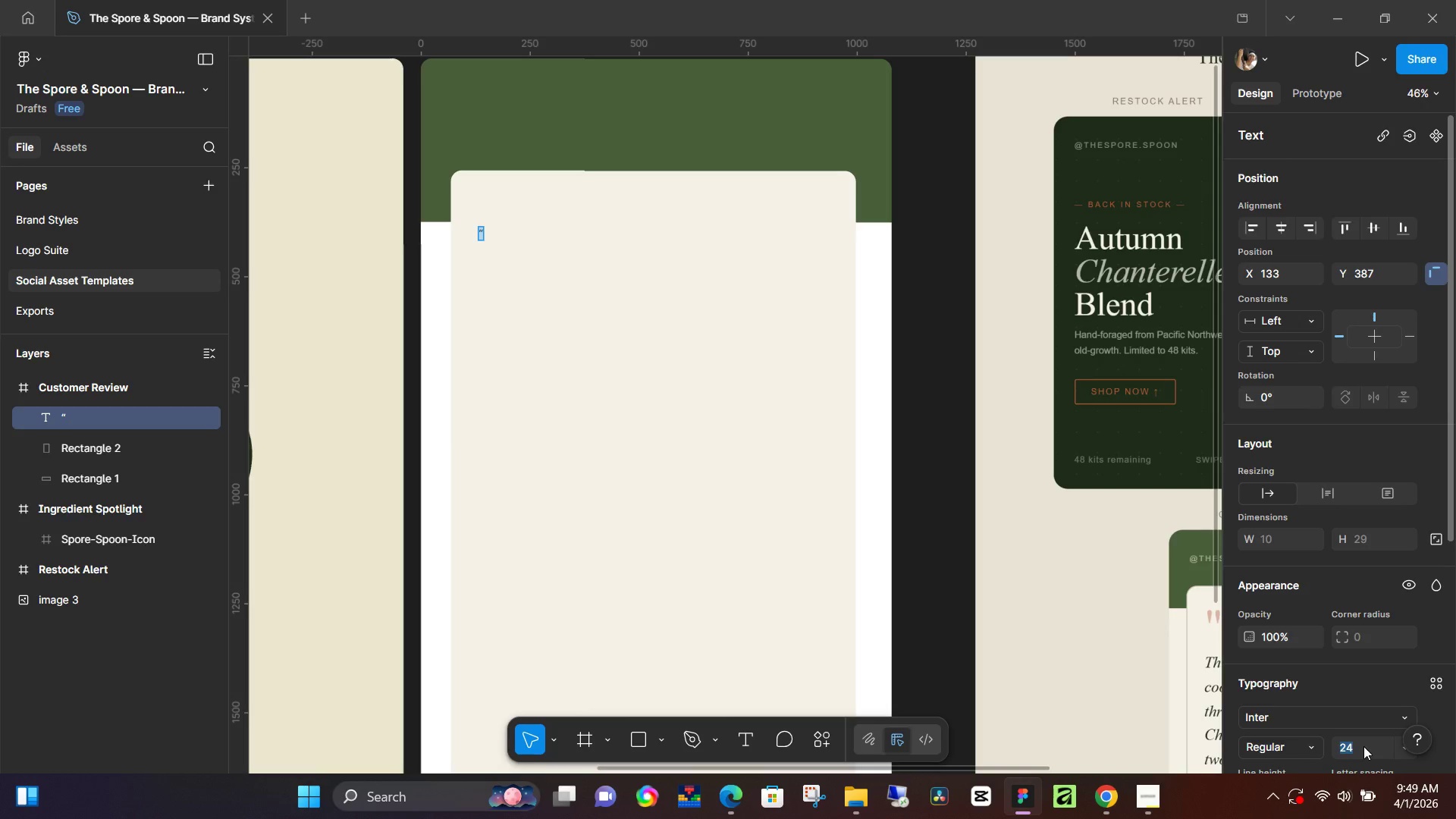 
type(50)
 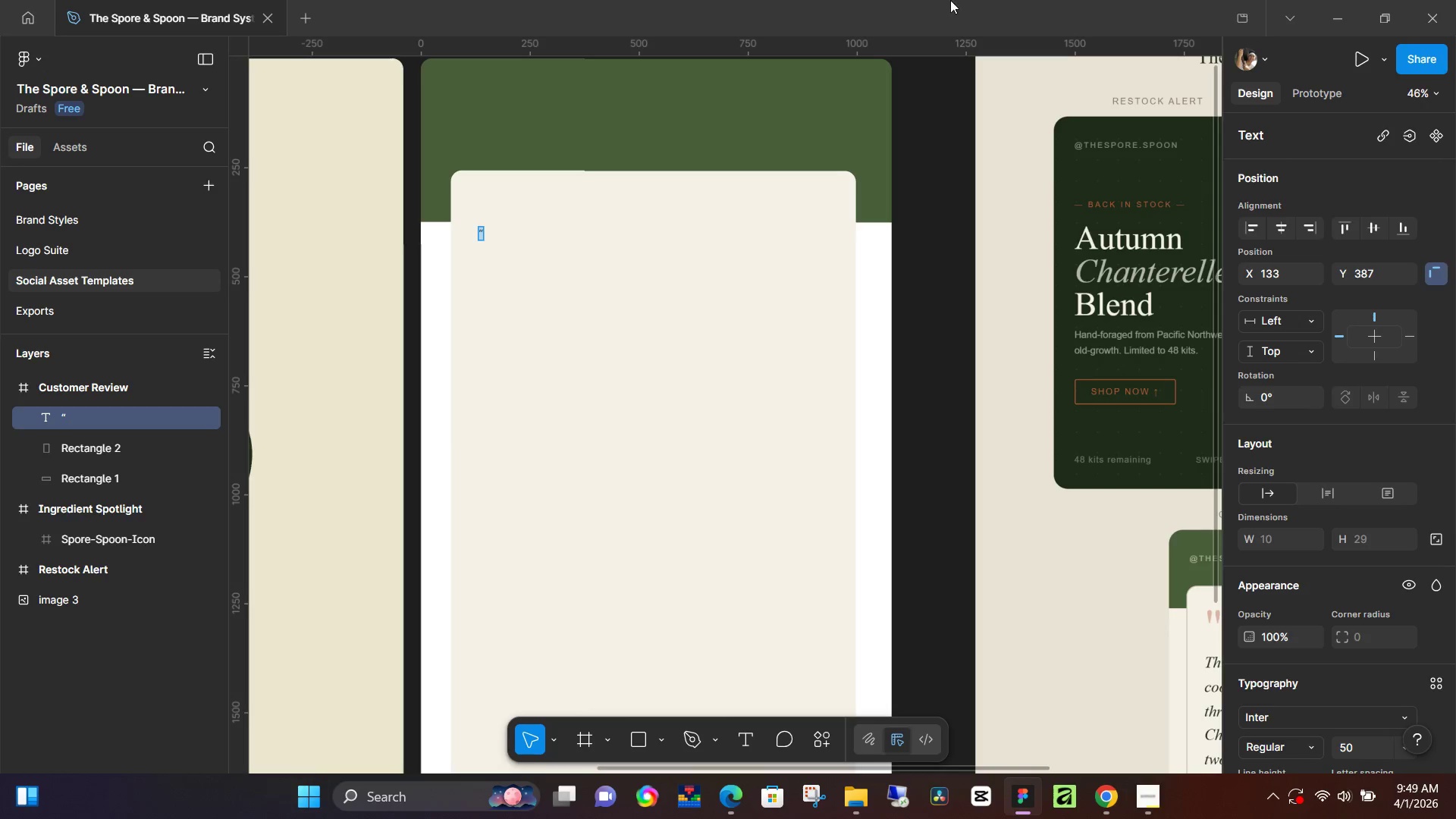 
key(NumpadEnter)
 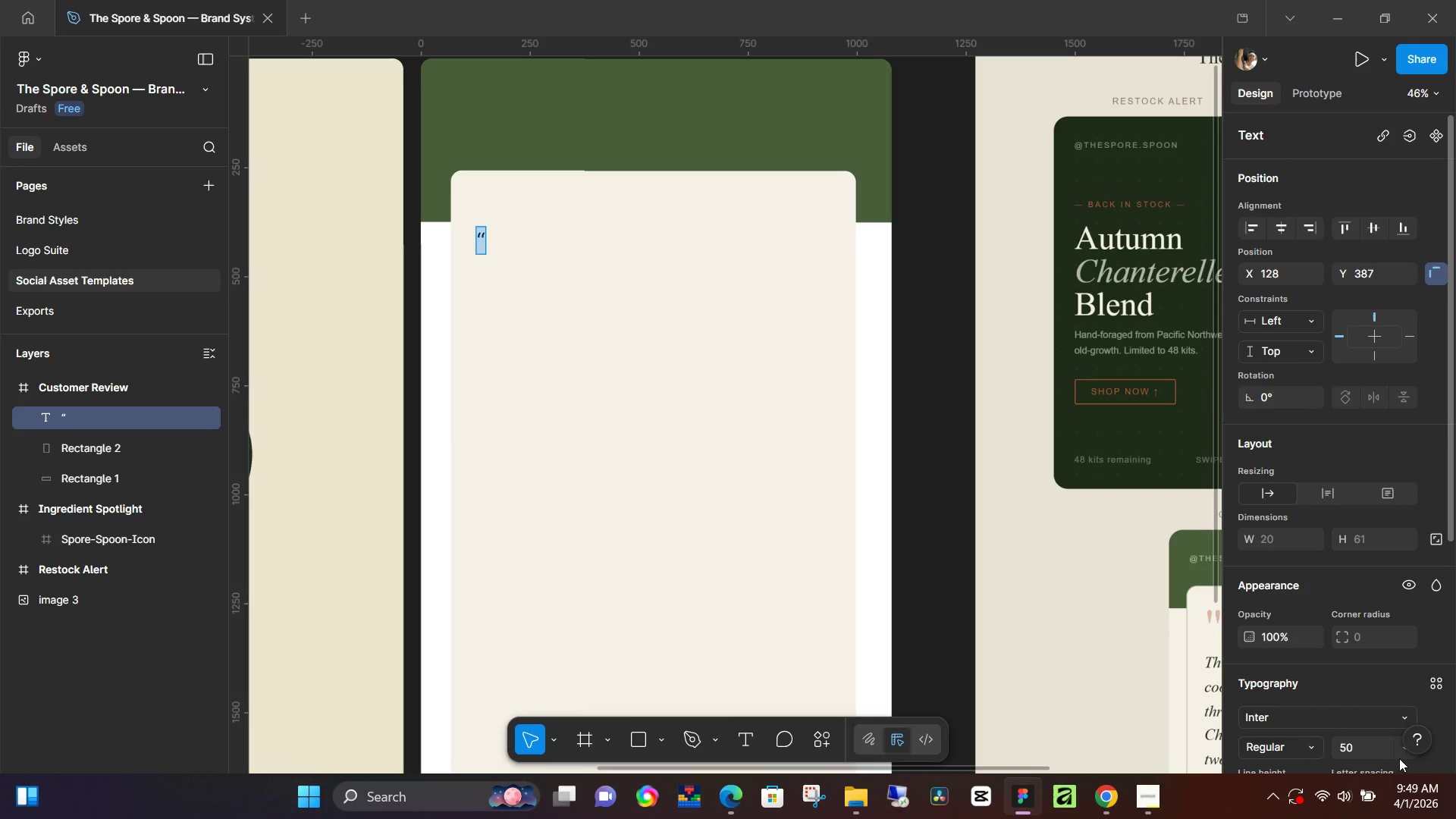 
left_click([1404, 754])
 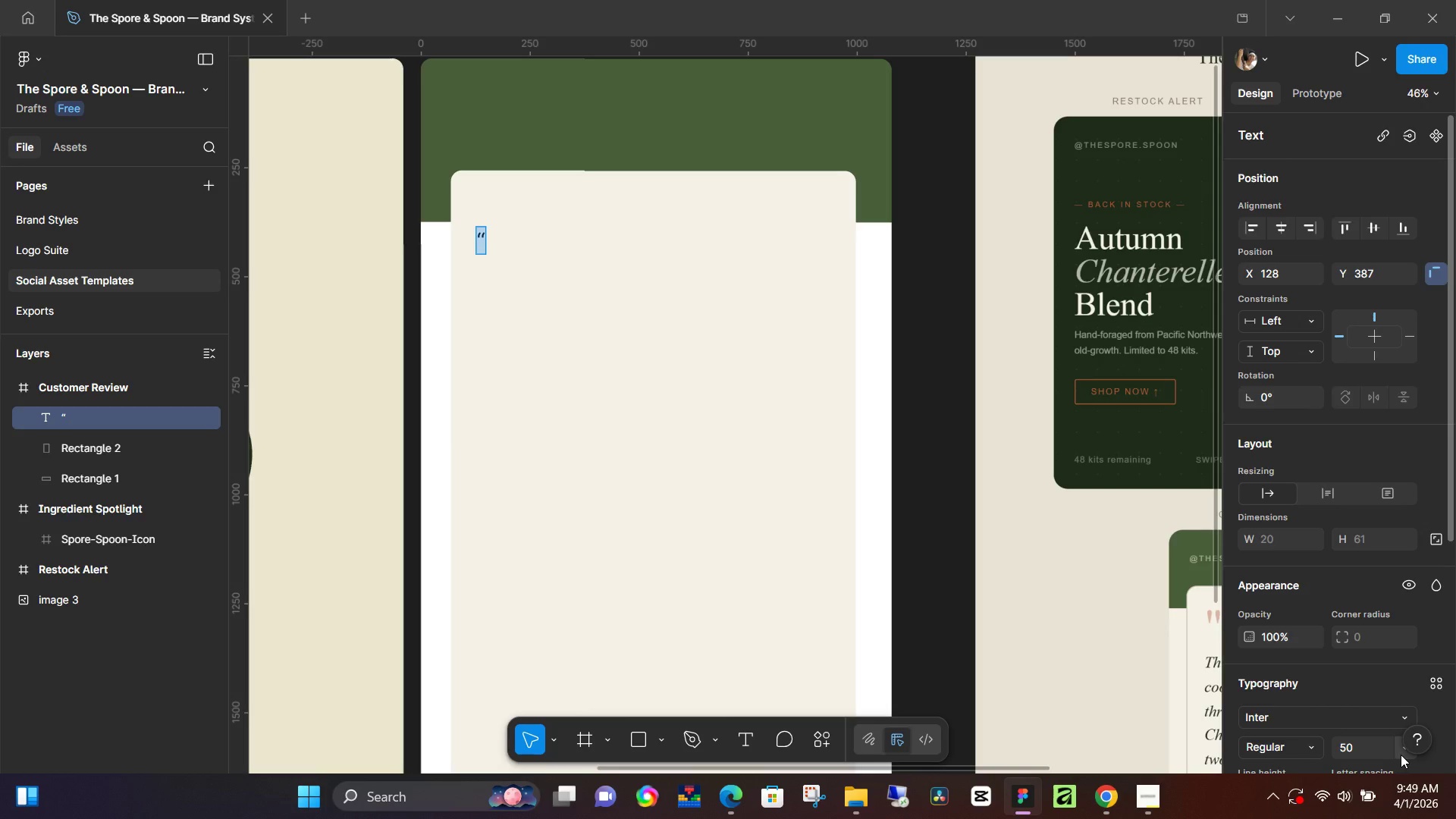 
left_click([1401, 755])
 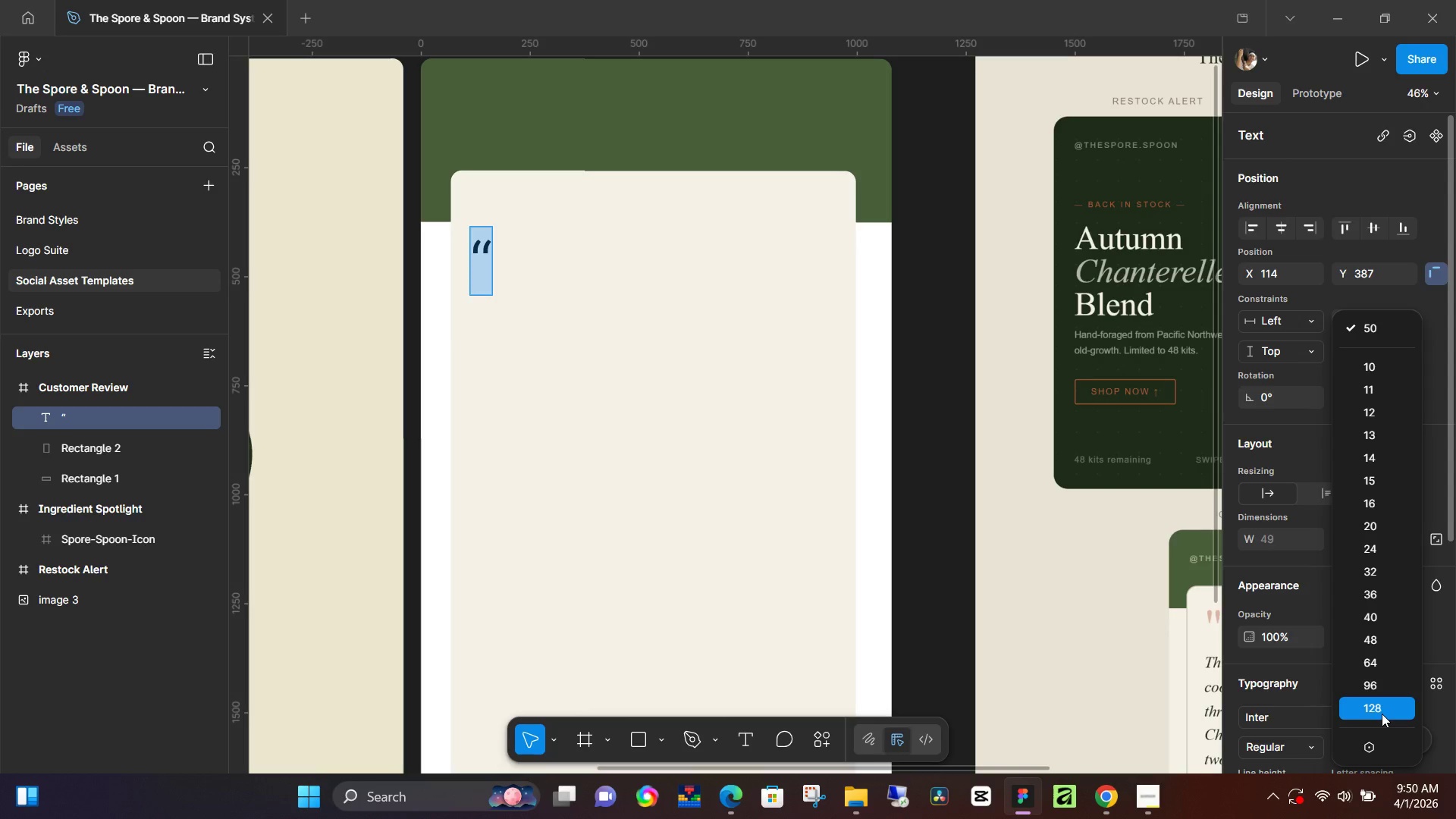 
left_click([1382, 714])
 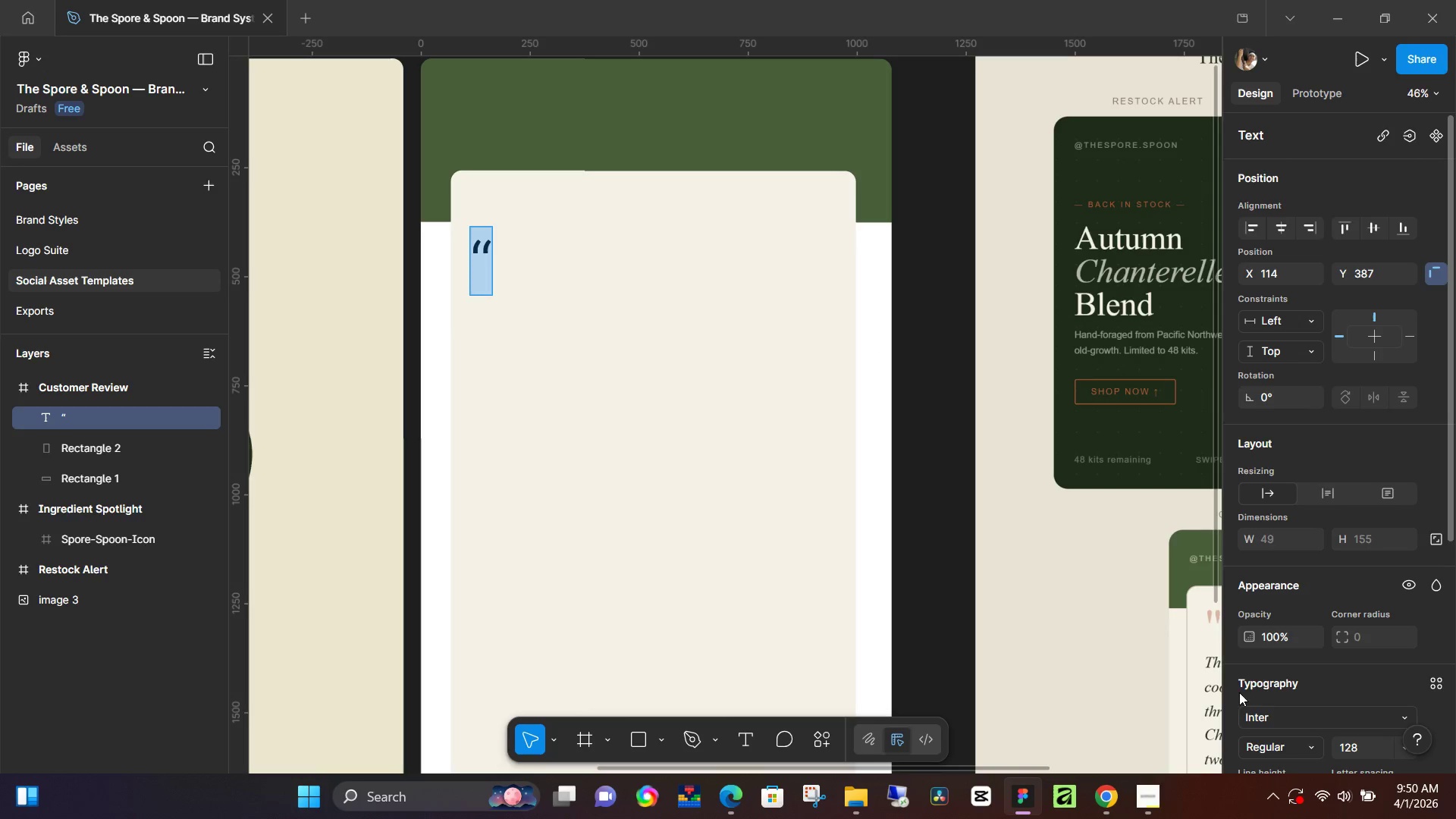 
scroll: coordinate [1268, 679], scroll_direction: down, amount: 2.0
 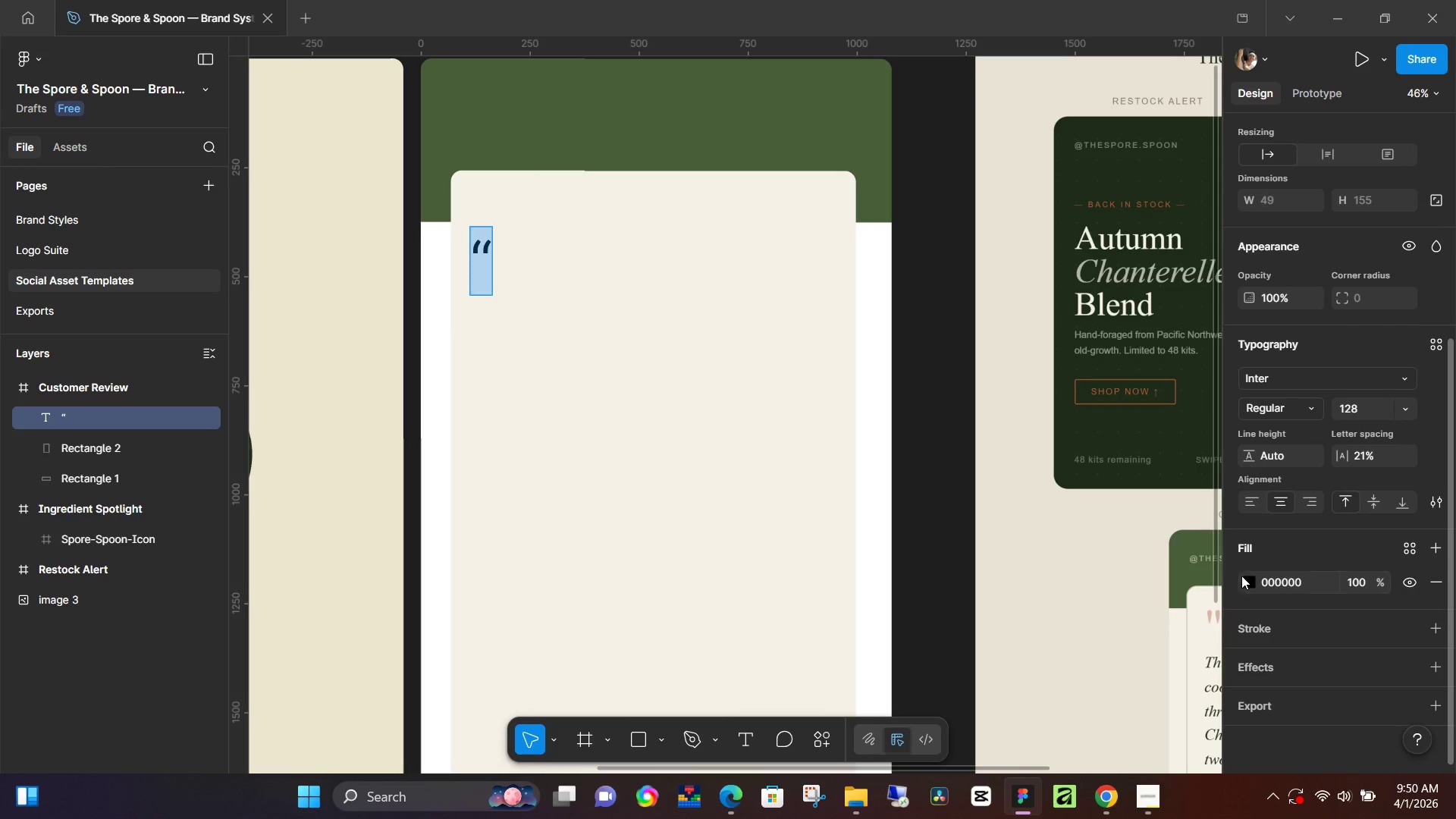 
left_click_drag(start_coordinate=[1249, 579], to_coordinate=[1250, 585])
 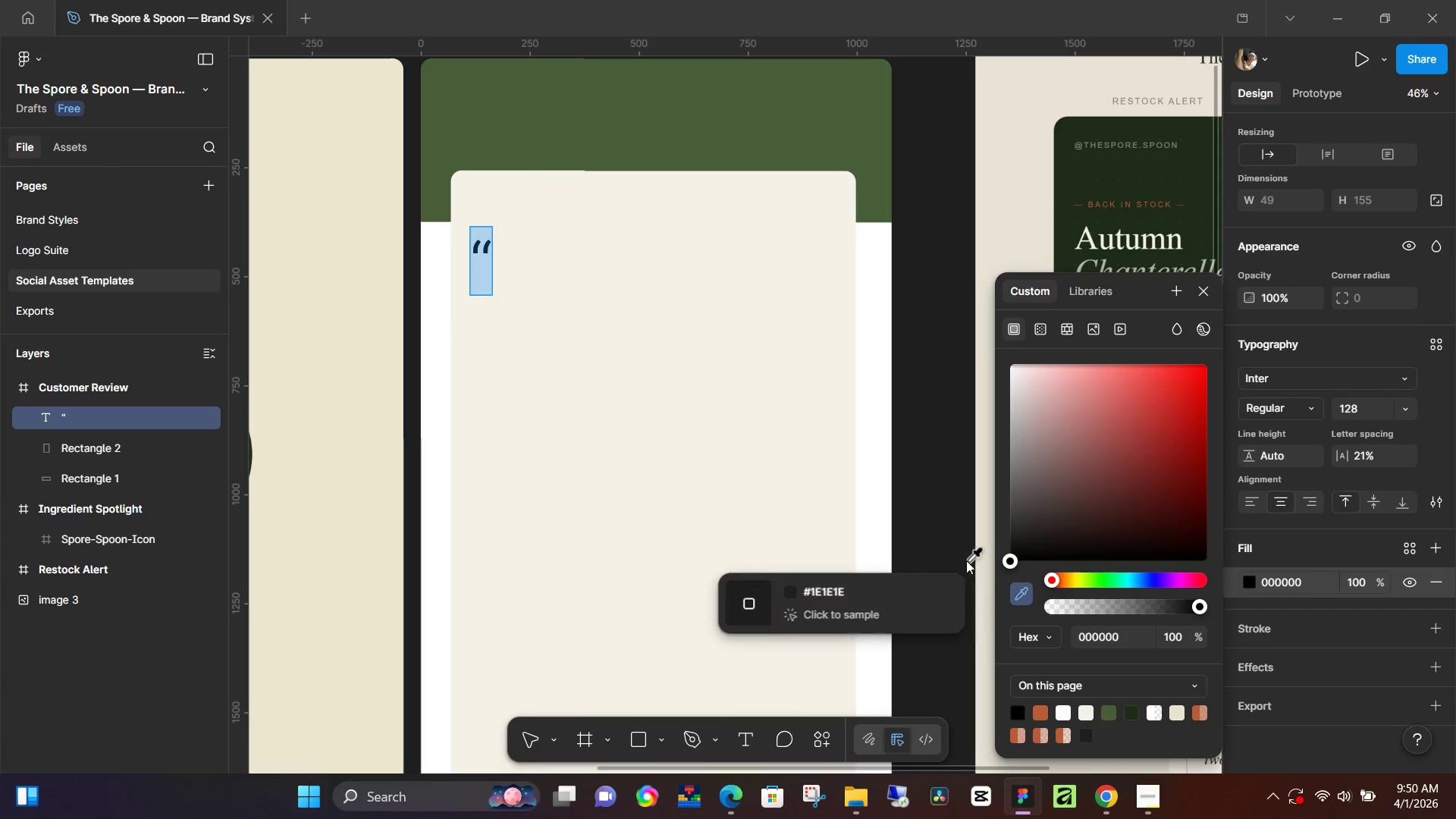 
hold_key(key=Space, duration=0.44)
 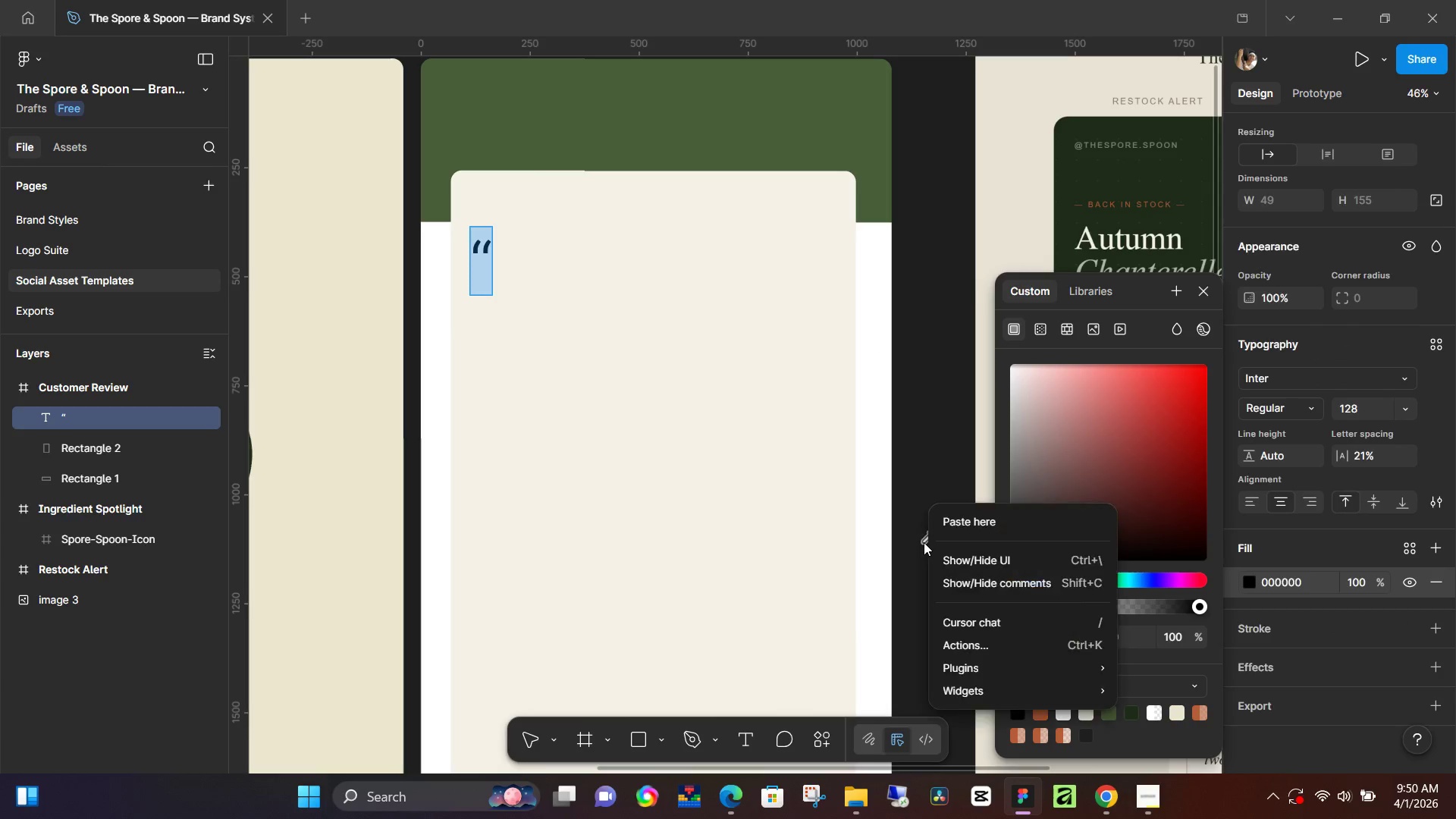 
right_click([924, 542])
 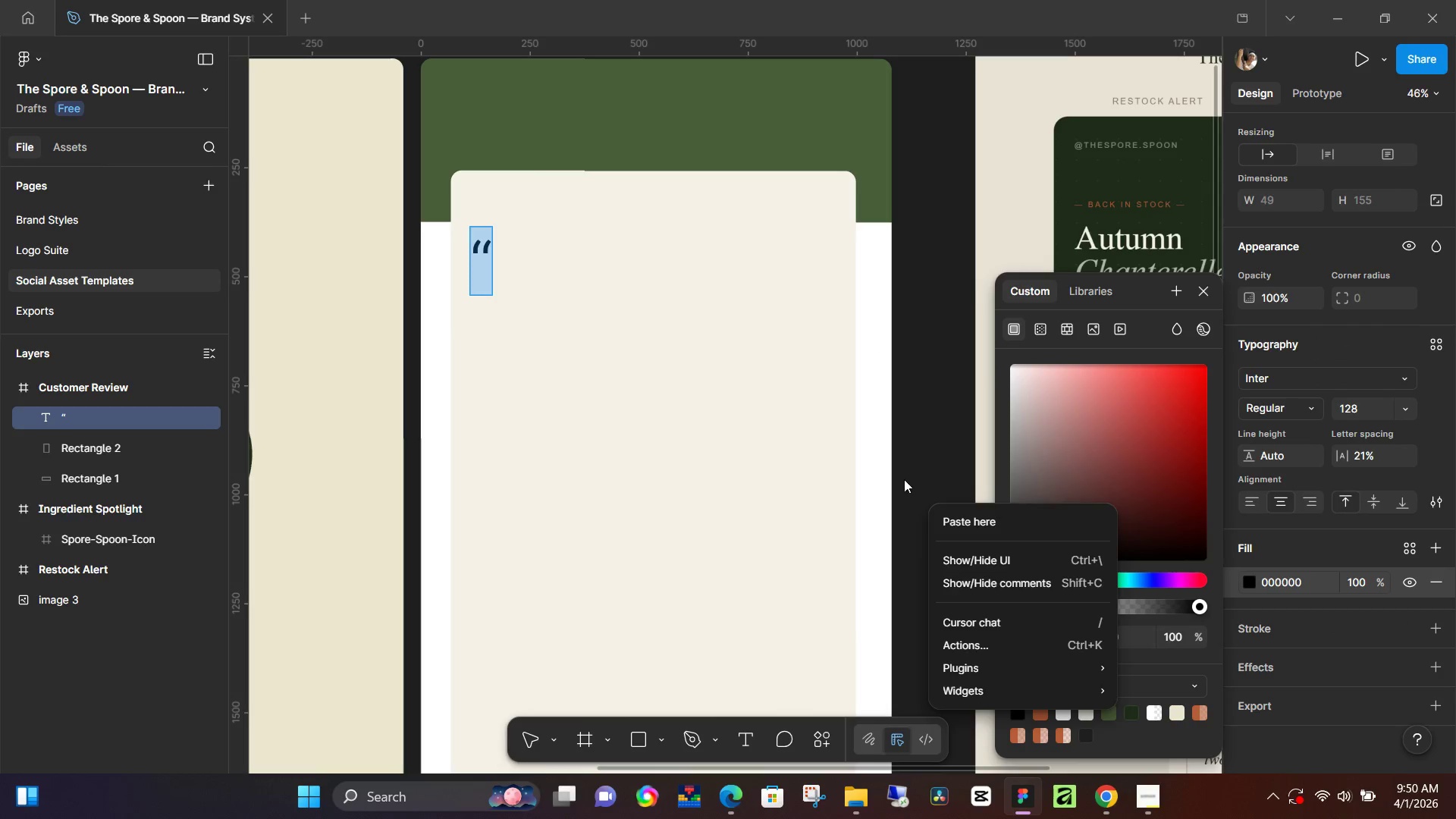 
left_click([915, 469])
 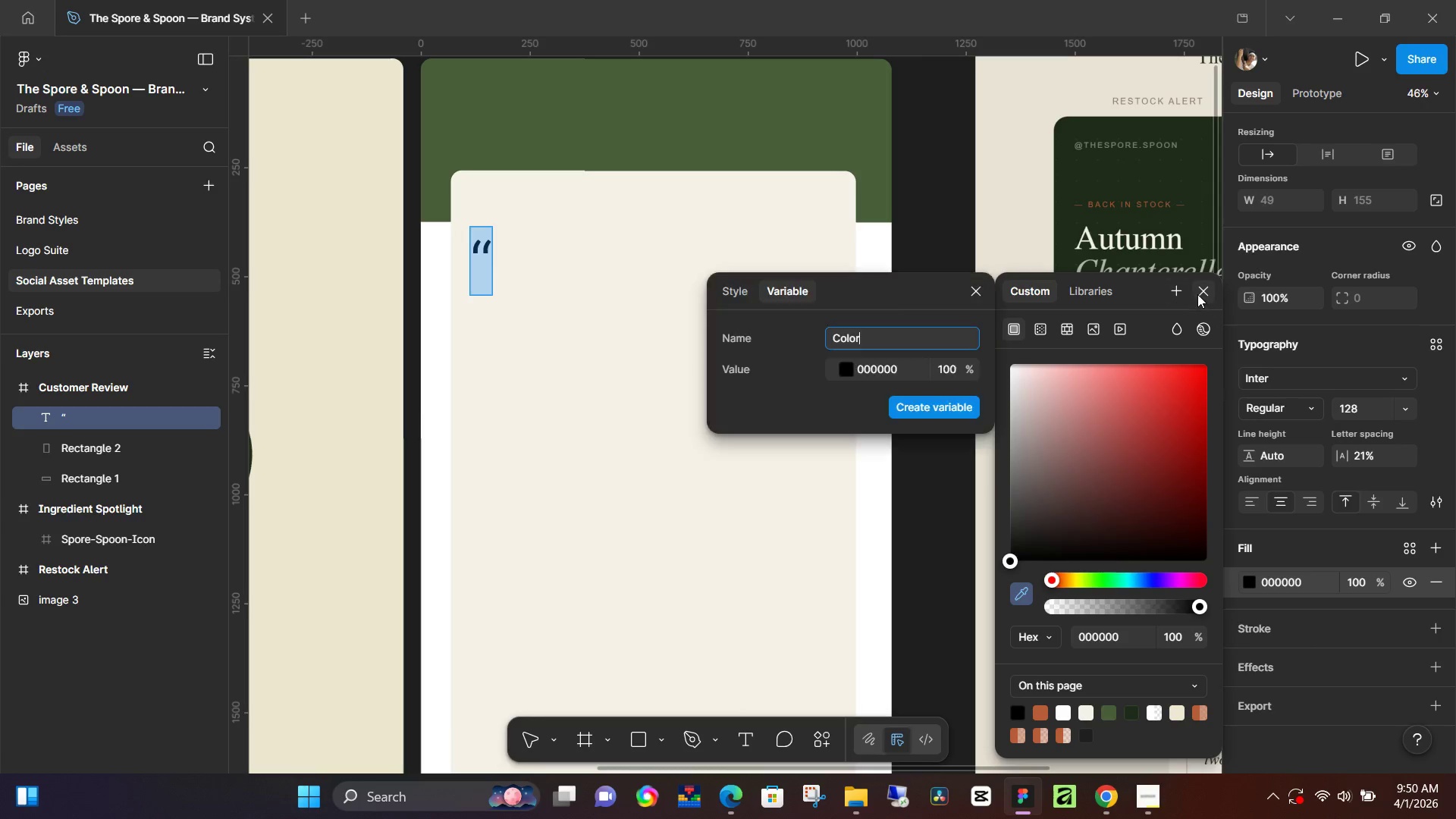 
double_click([1200, 294])
 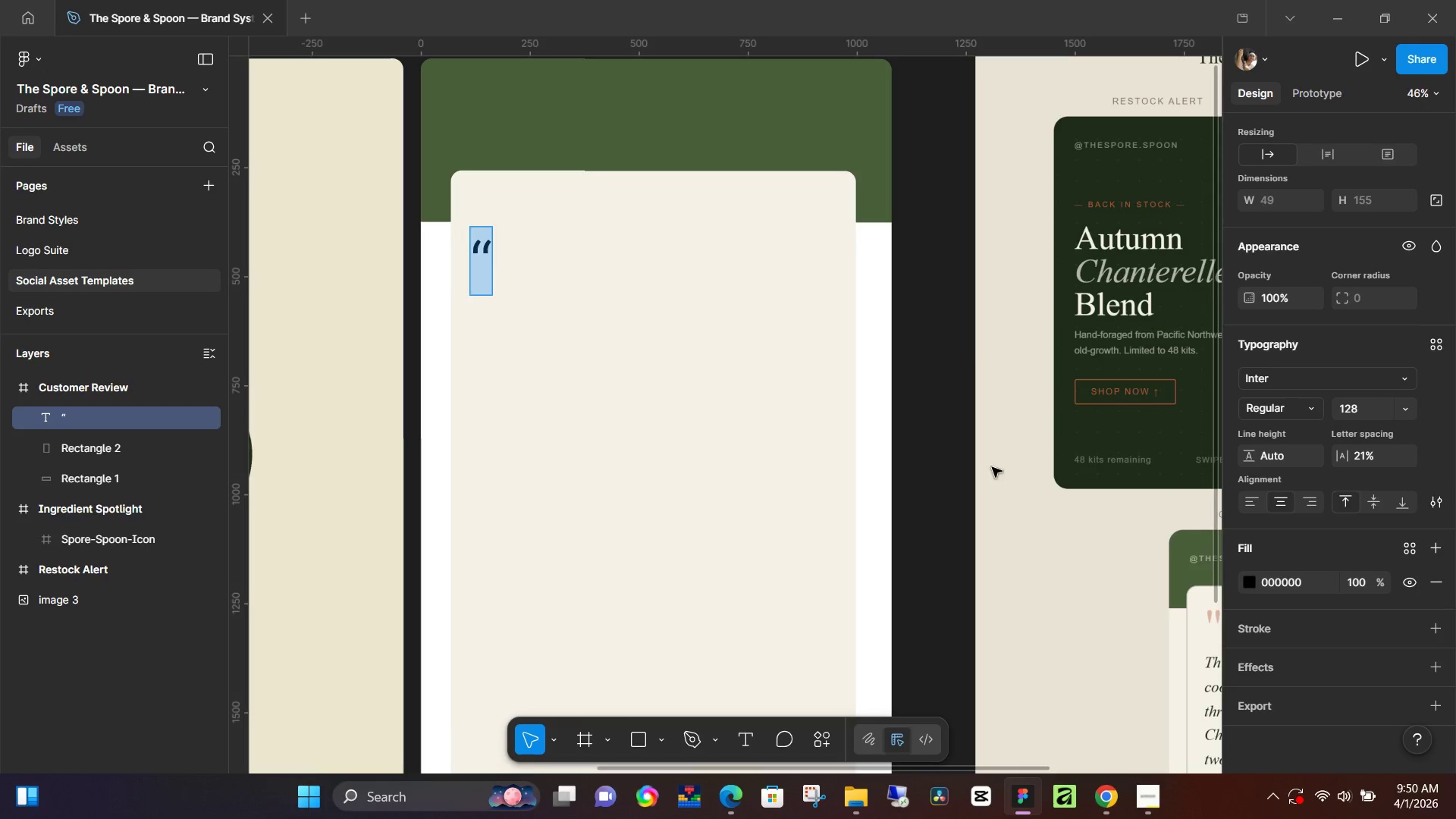 
hold_key(key=Space, duration=0.5)
 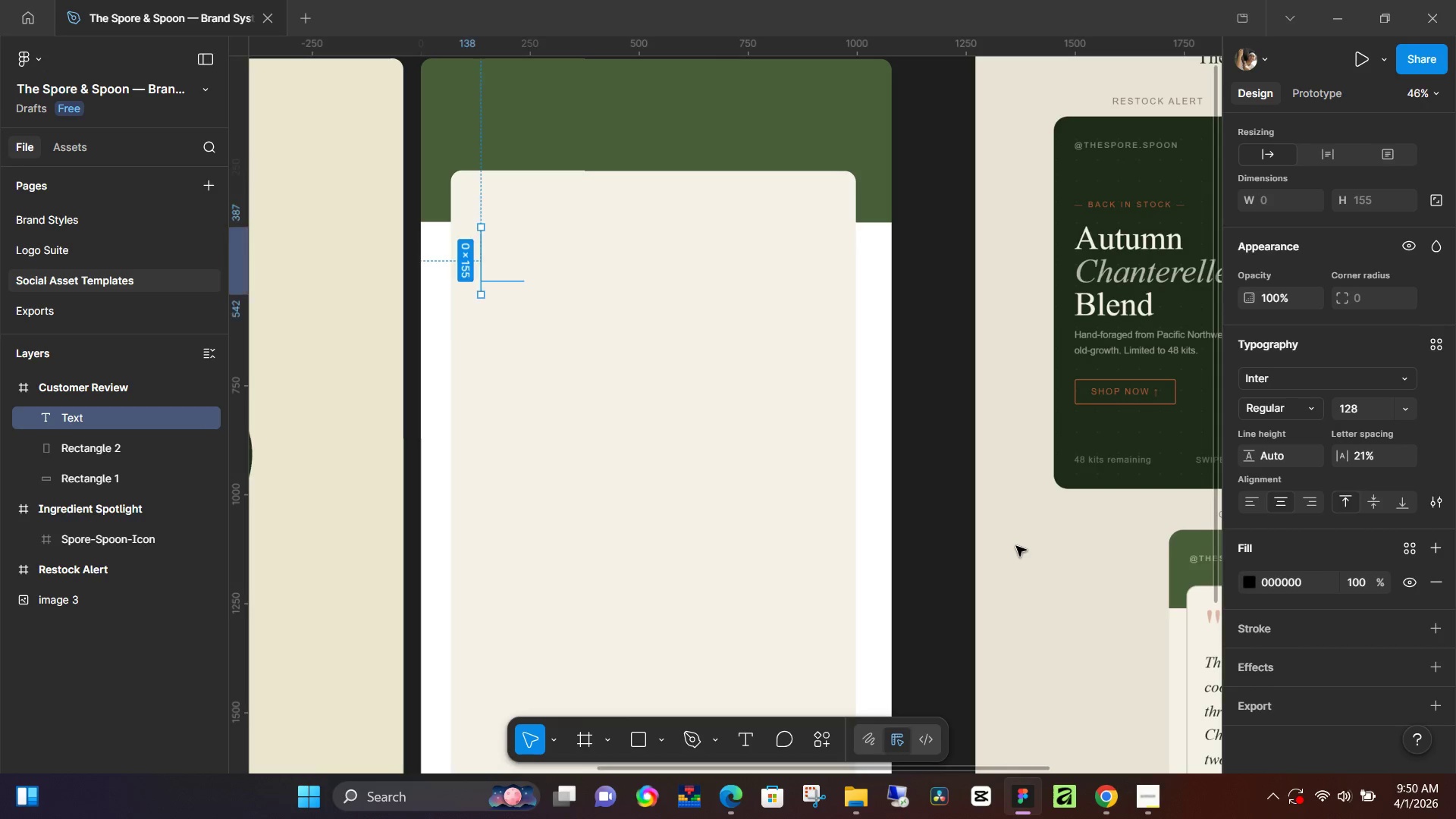 
left_click([1016, 546])
 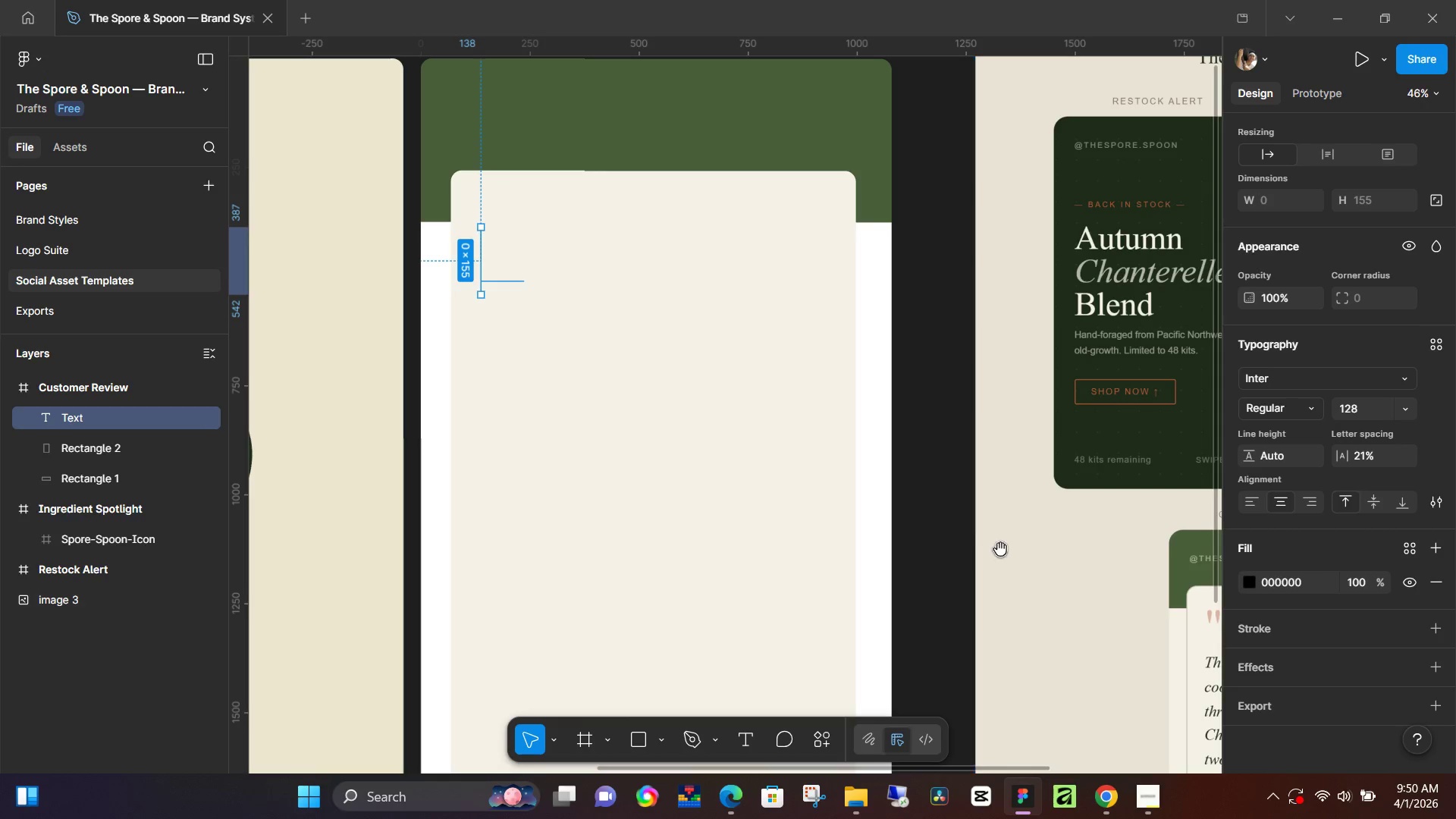 
hold_key(key=Space, duration=1.11)
 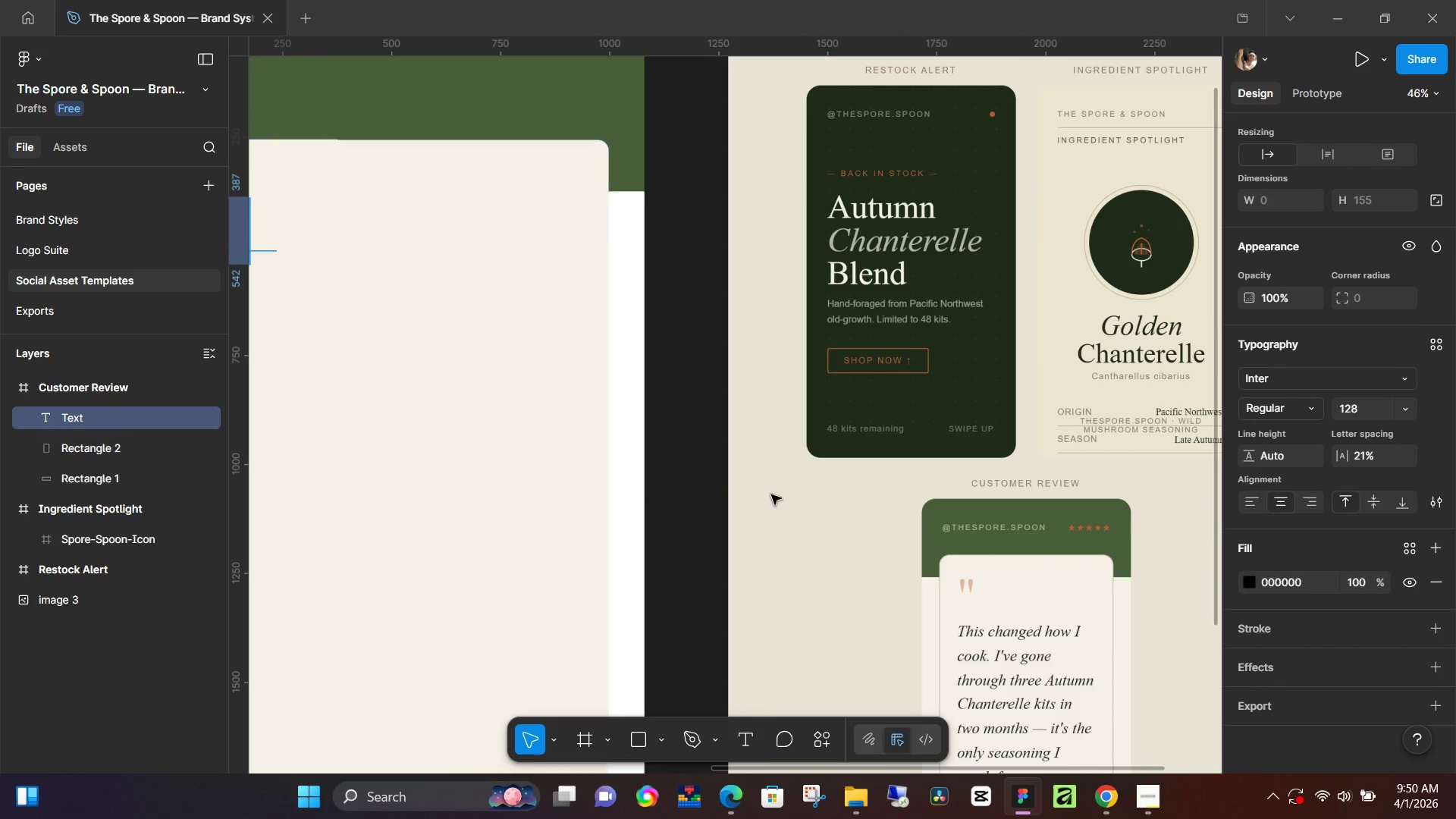 
left_click_drag(start_coordinate=[1032, 560], to_coordinate=[785, 530])
 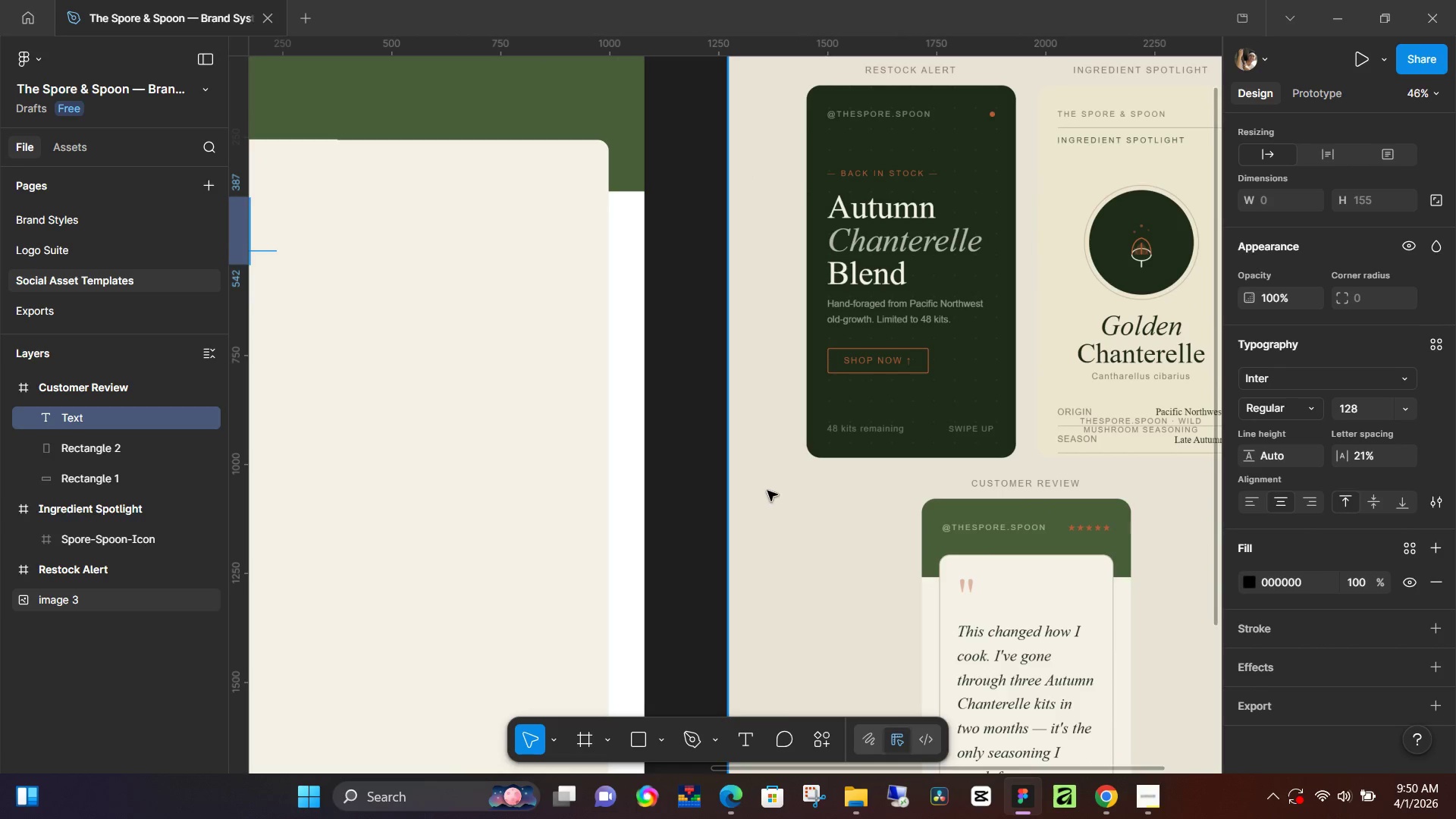 
hold_key(key=Space, duration=0.33)
 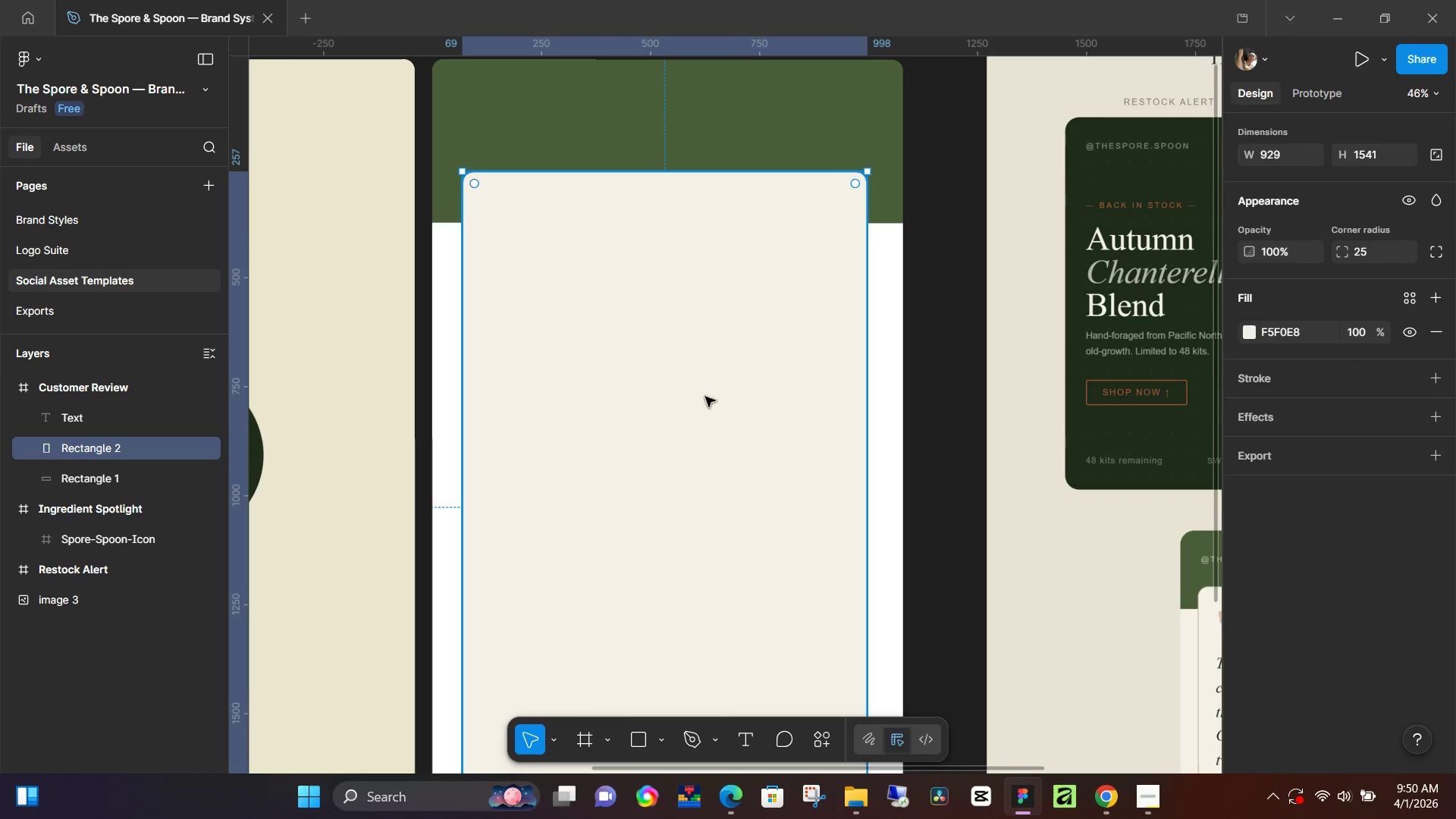 
left_click_drag(start_coordinate=[650, 448], to_coordinate=[909, 479])
 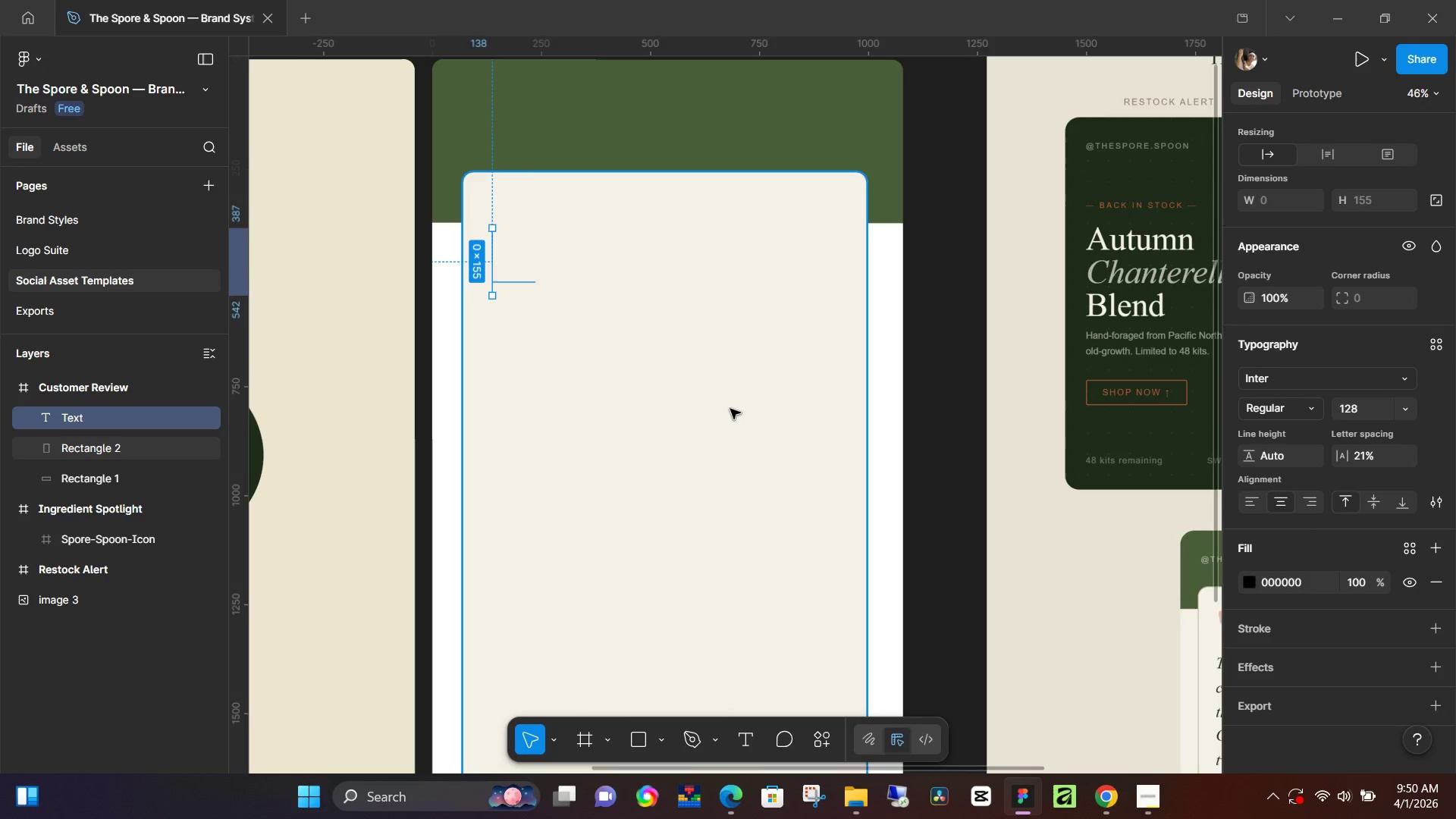 
left_click([730, 409])
 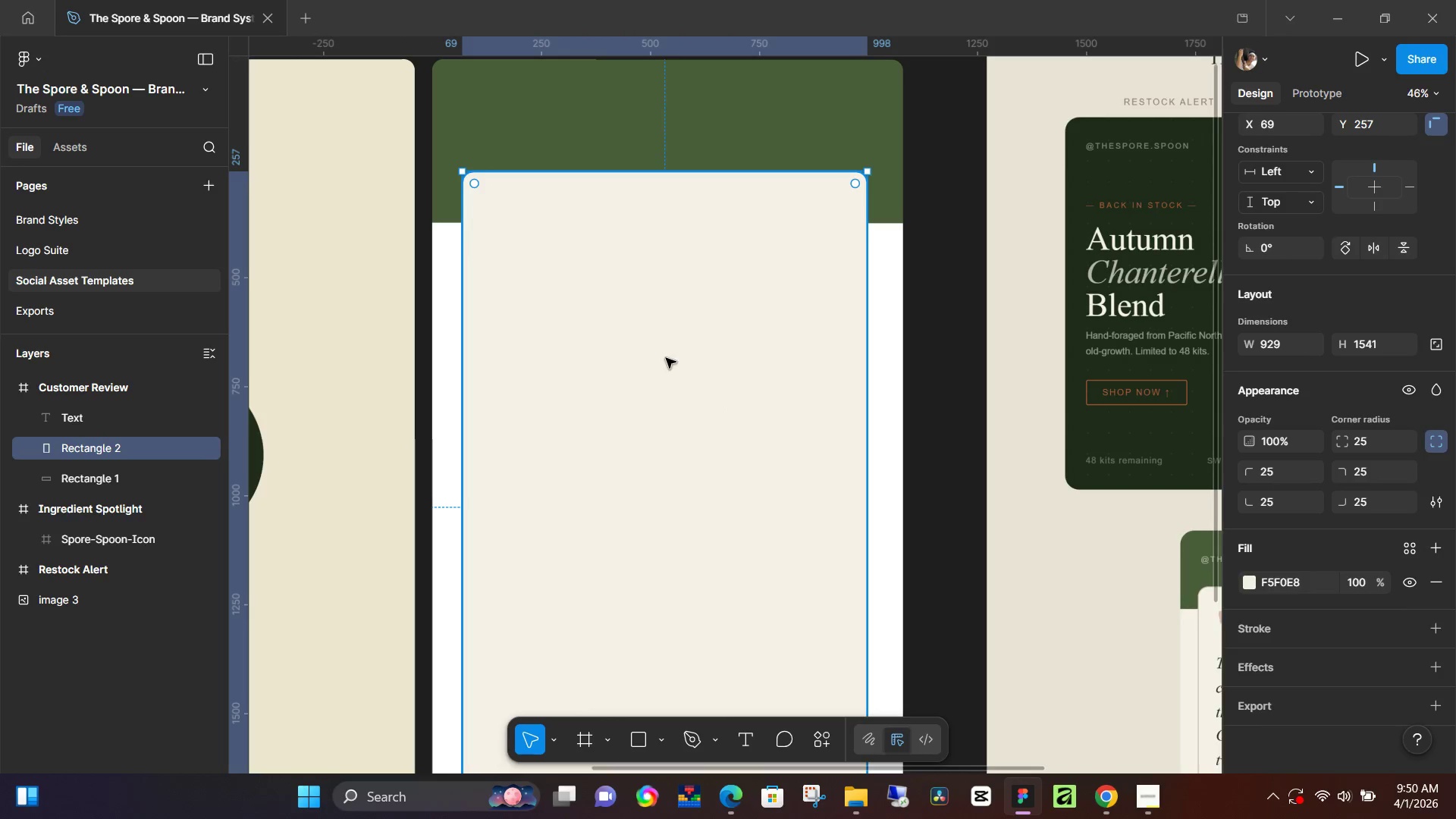 
key(Control+ControlLeft)
 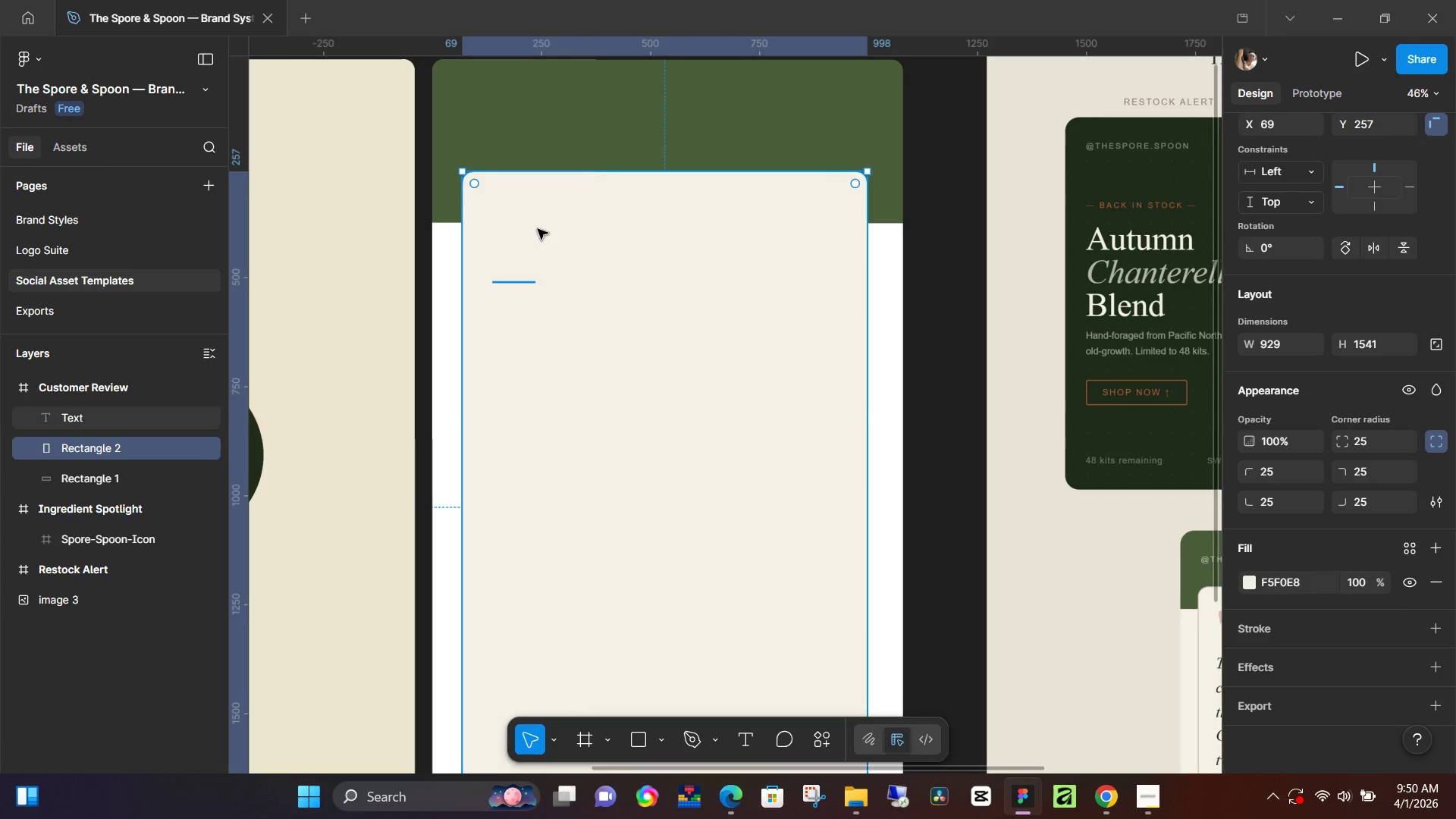 
key(Control+Z)
 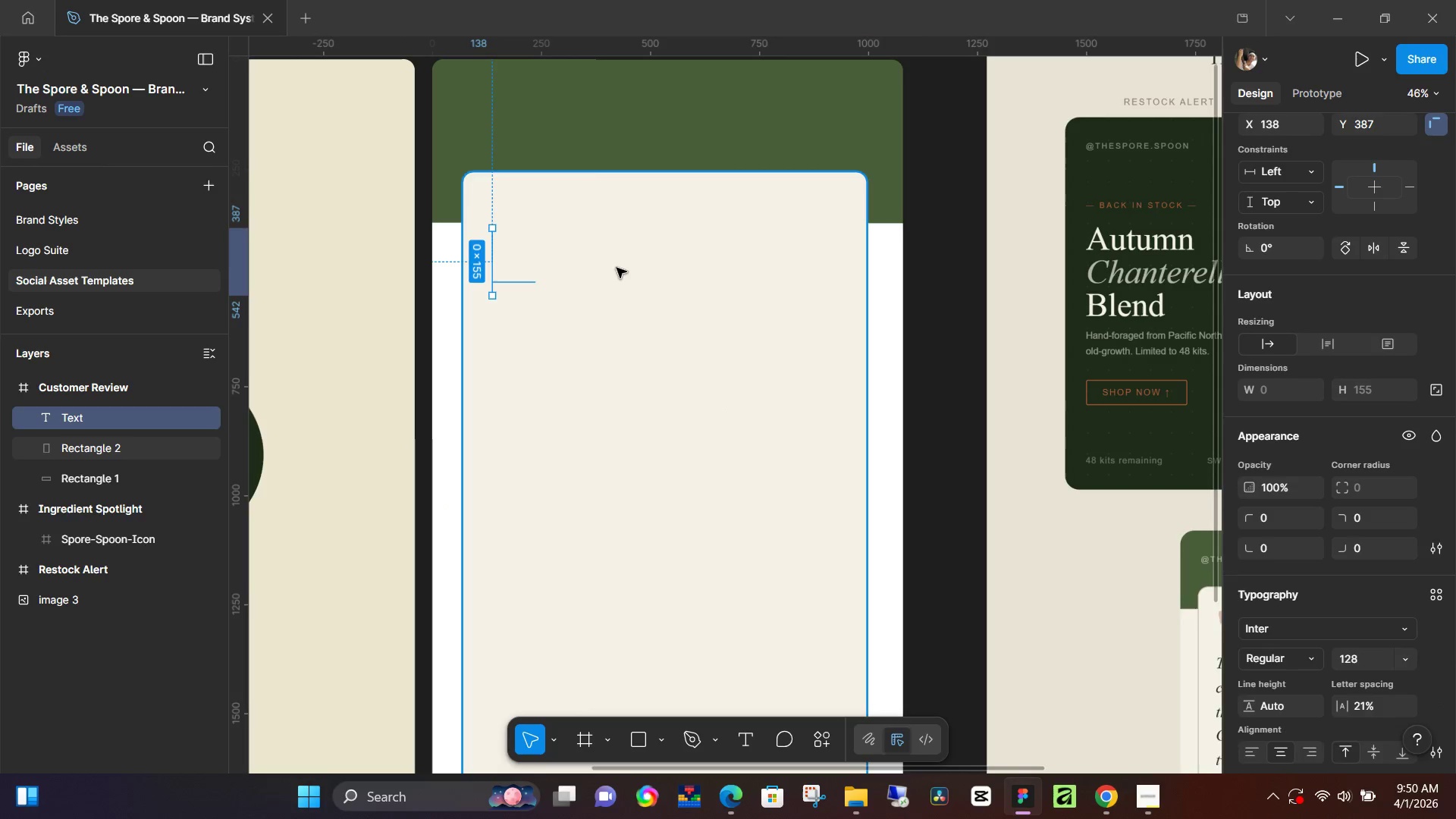 
key(Control+Z)
 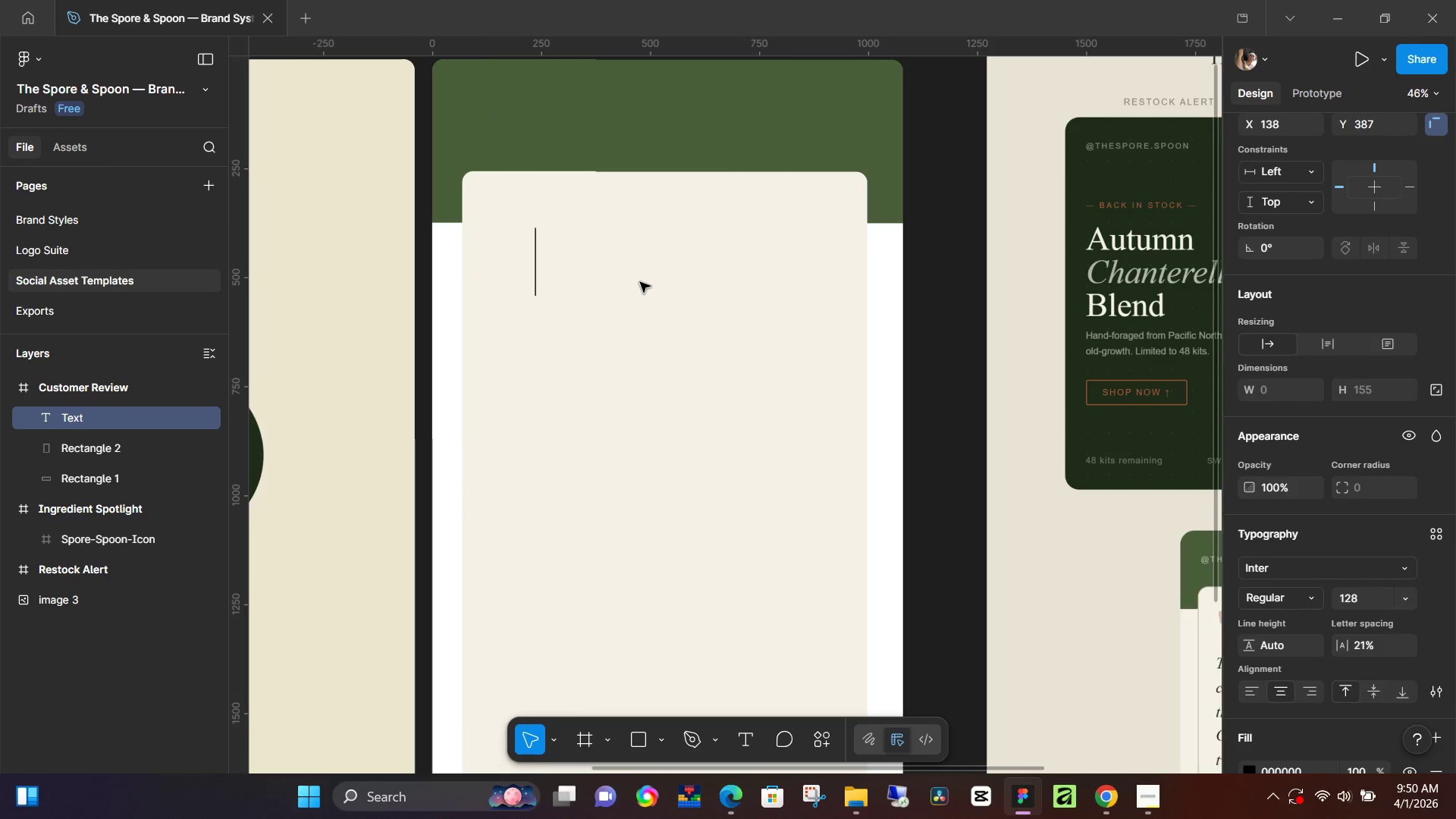 
key(Control+Z)
 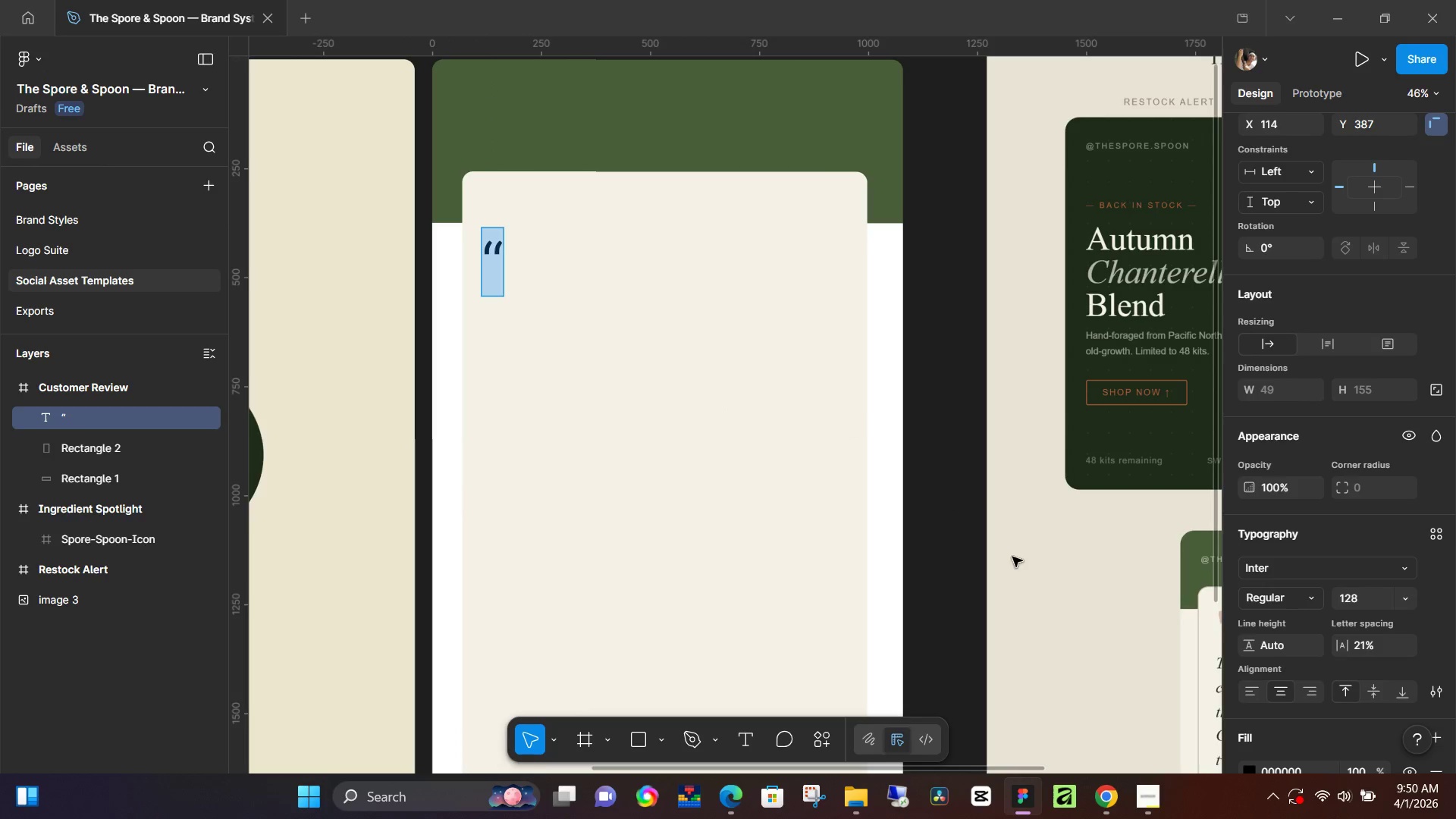 
left_click([1021, 571])
 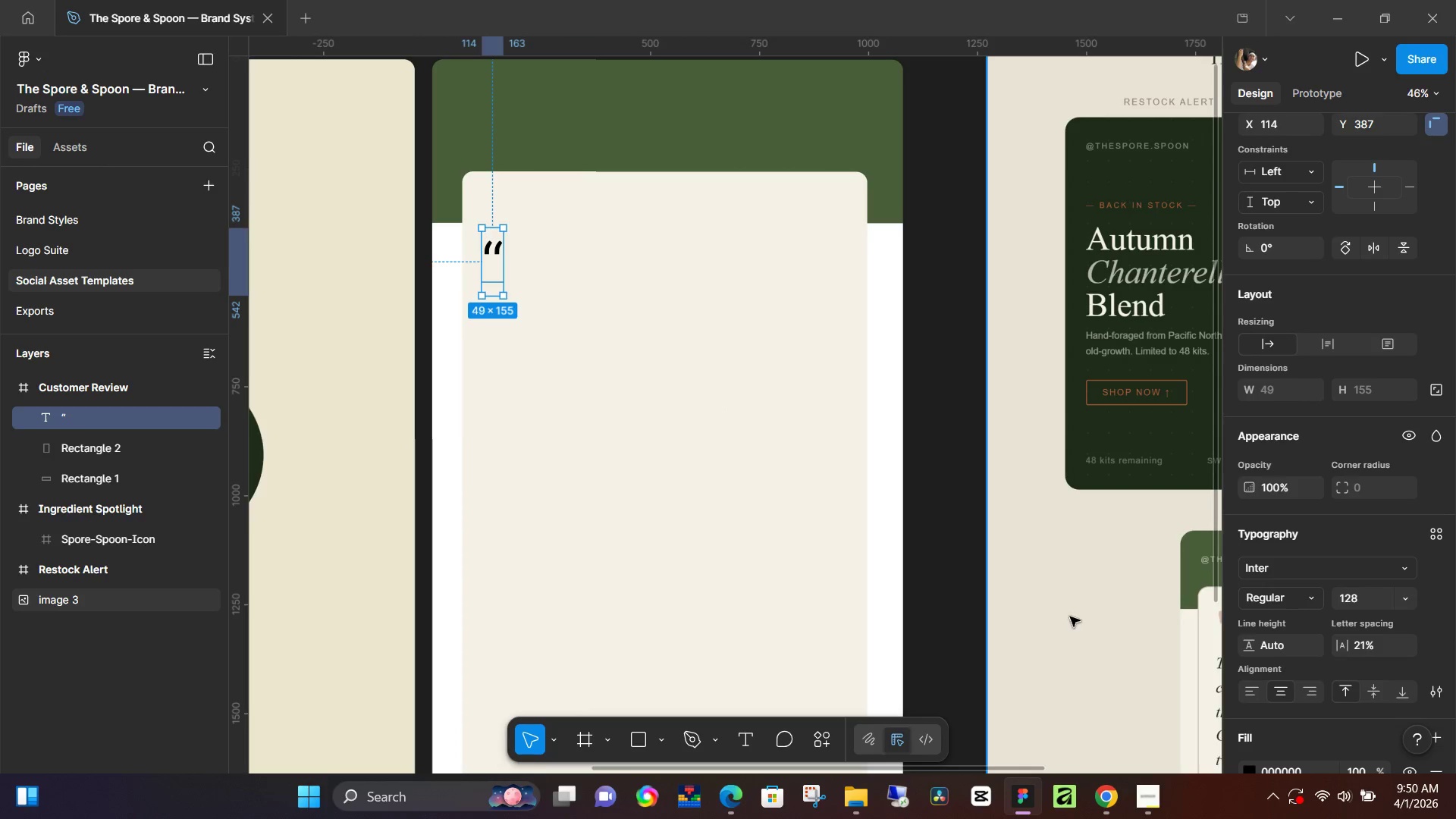 
hold_key(key=Space, duration=0.56)
 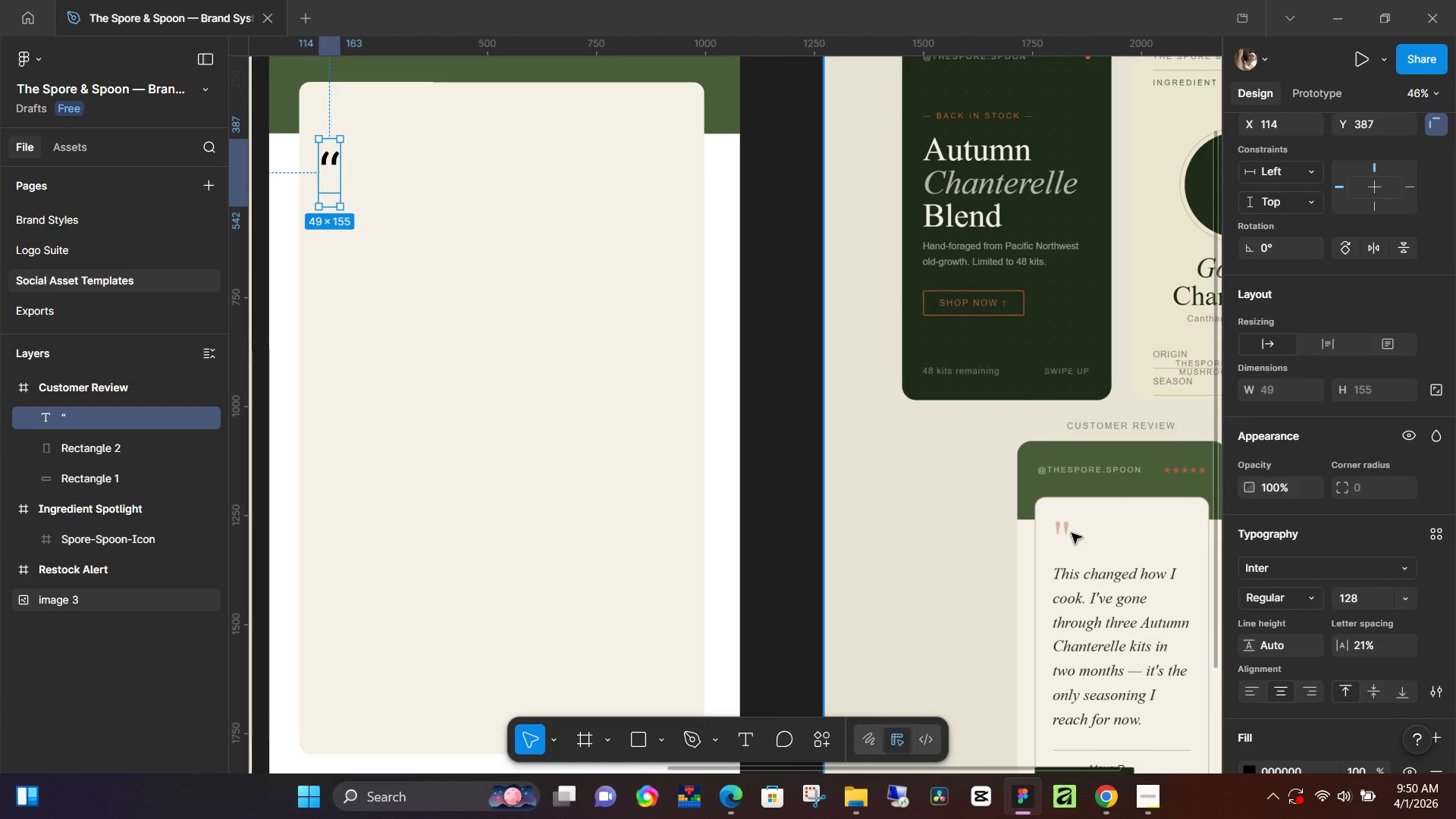 
left_click_drag(start_coordinate=[1099, 654], to_coordinate=[936, 565])
 